 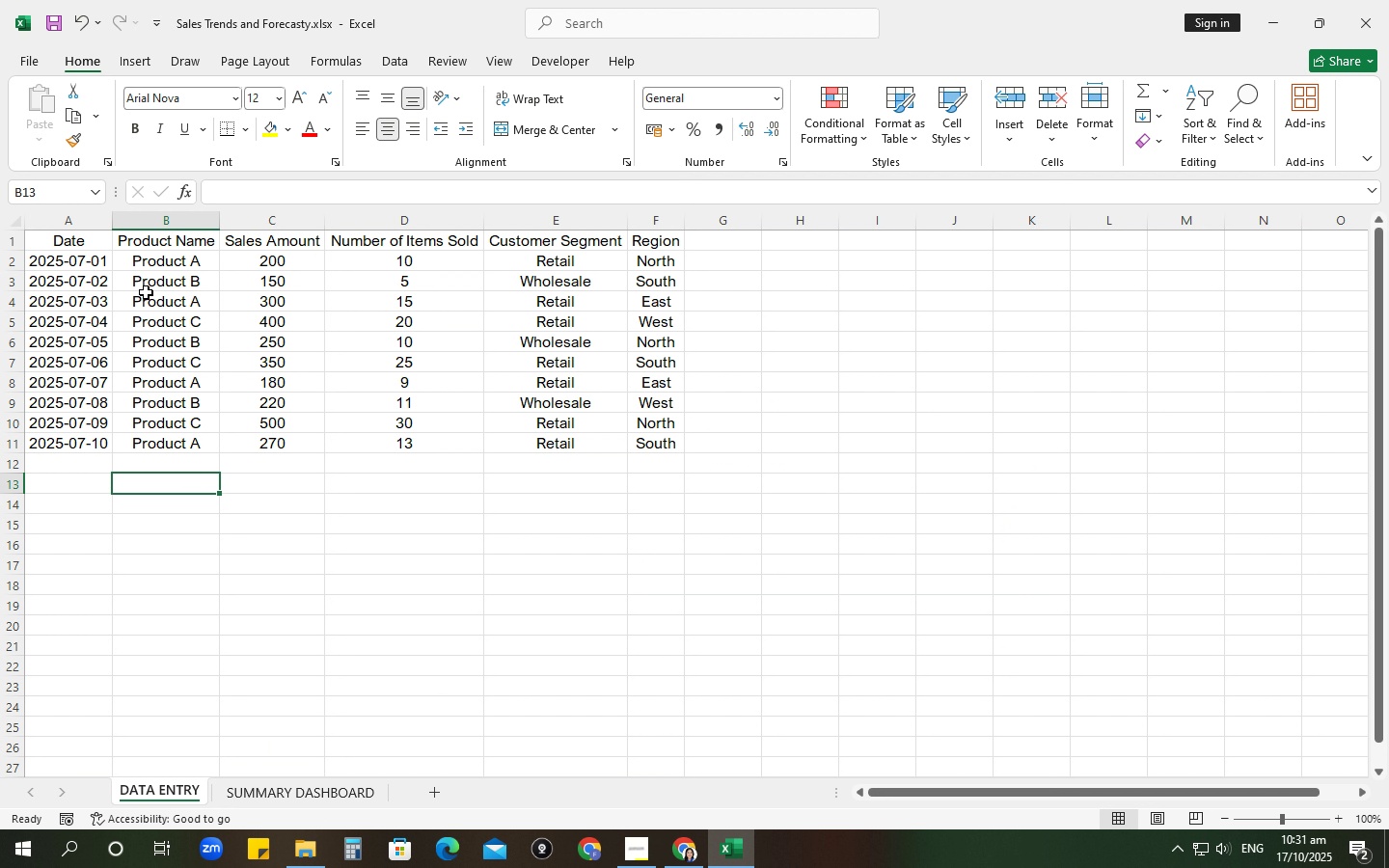 
left_click([256, 788])
 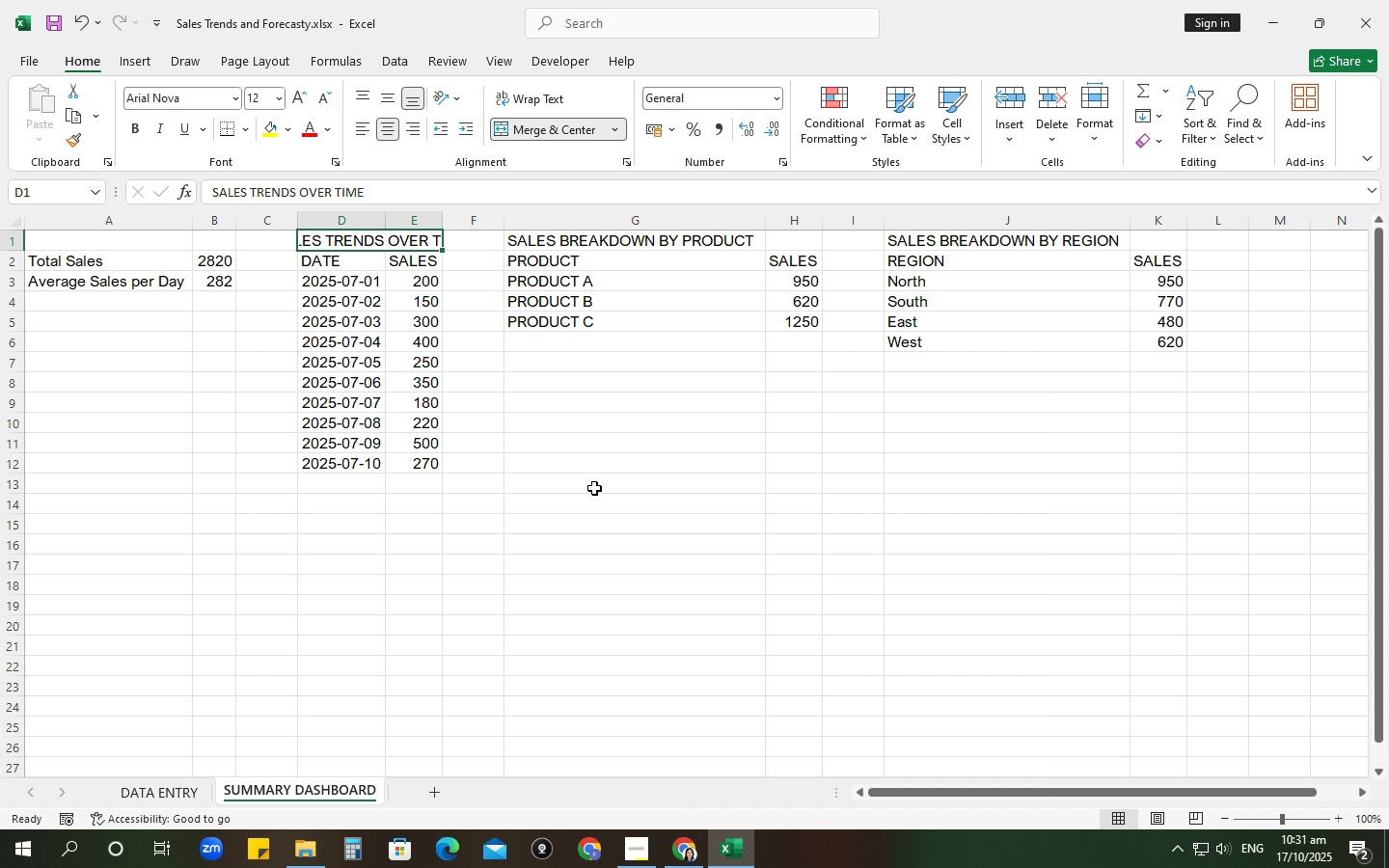 
scroll: coordinate [590, 492], scroll_direction: up, amount: 2.0
 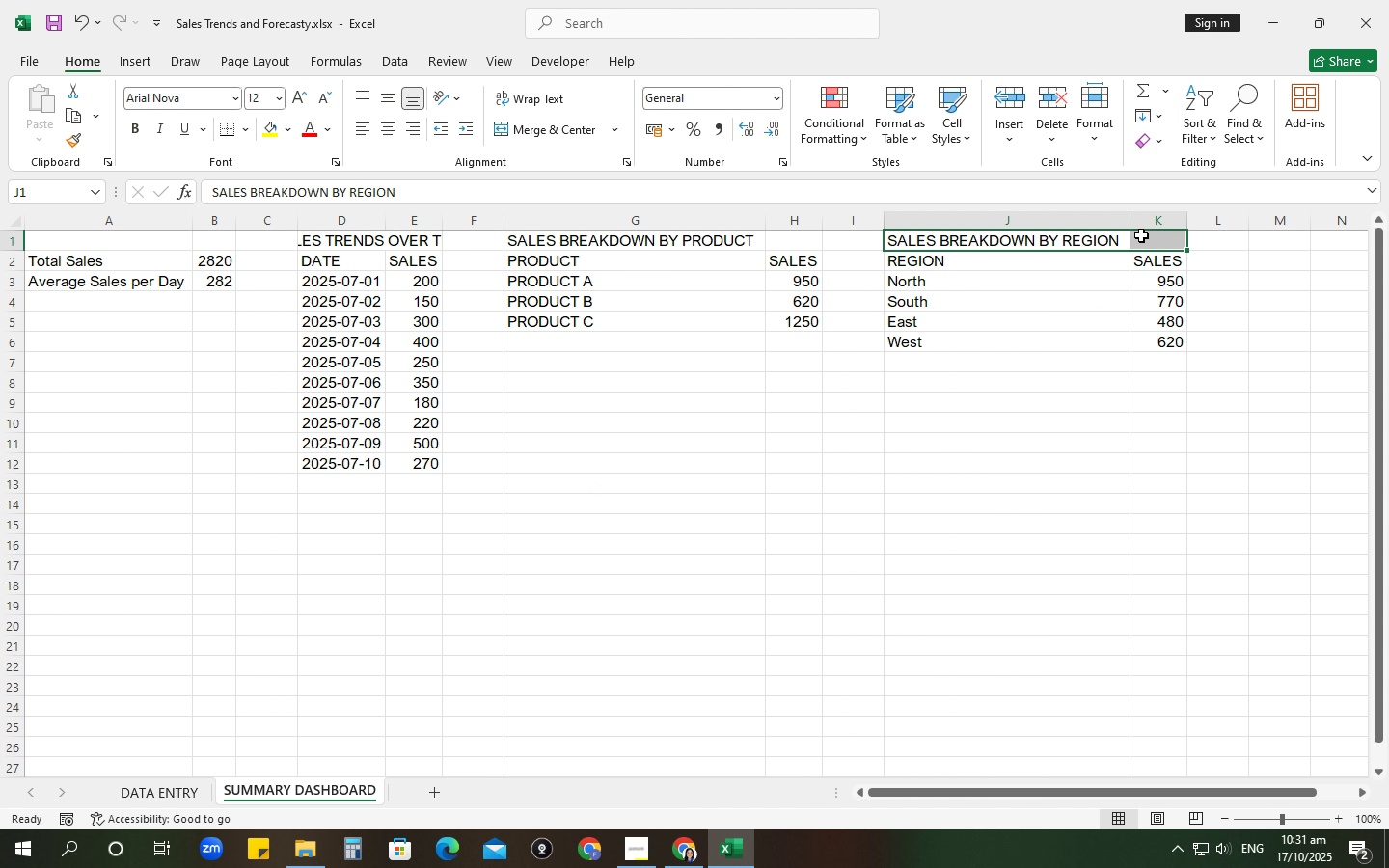 
wait(7.66)
 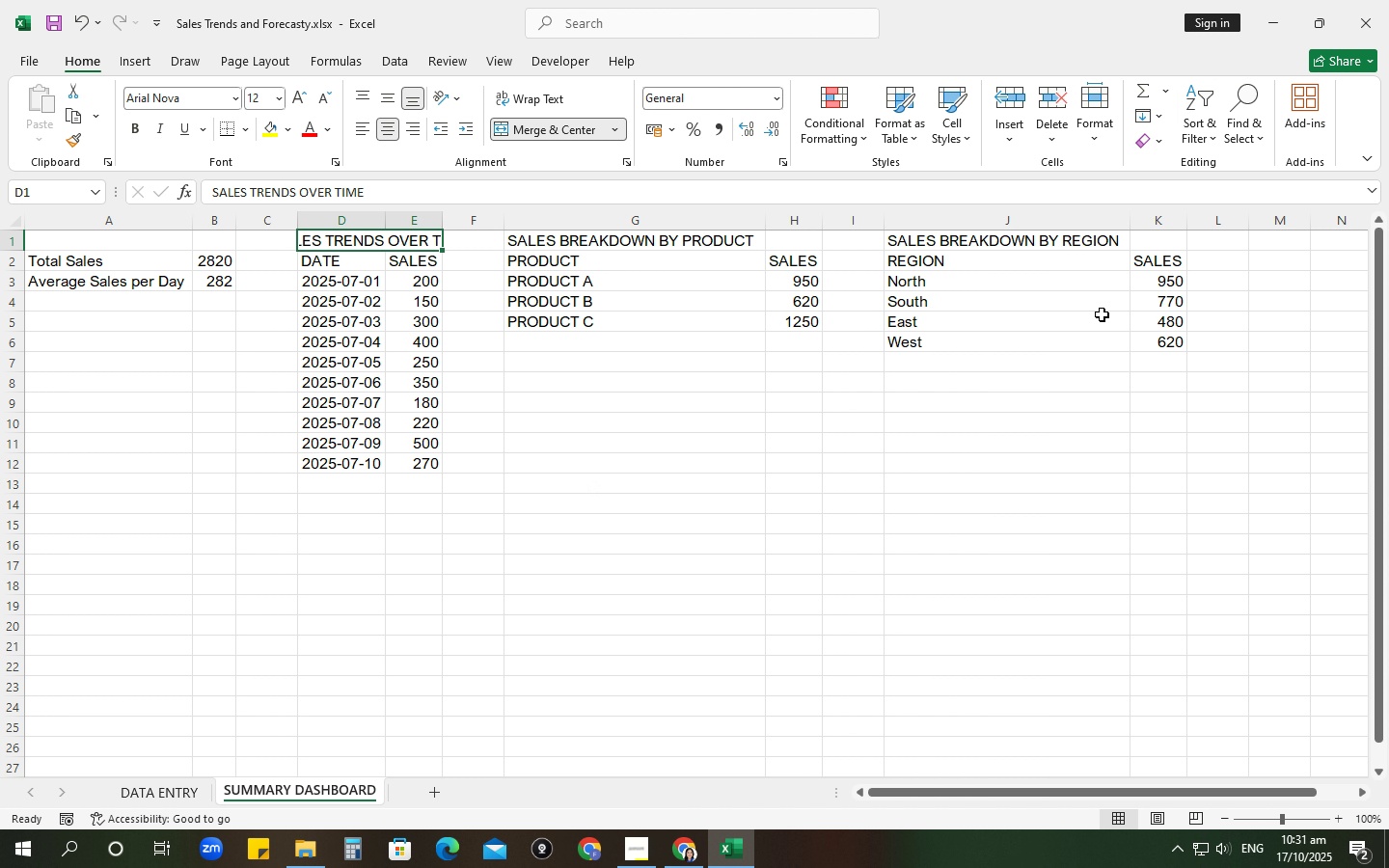 
double_click([790, 329])
 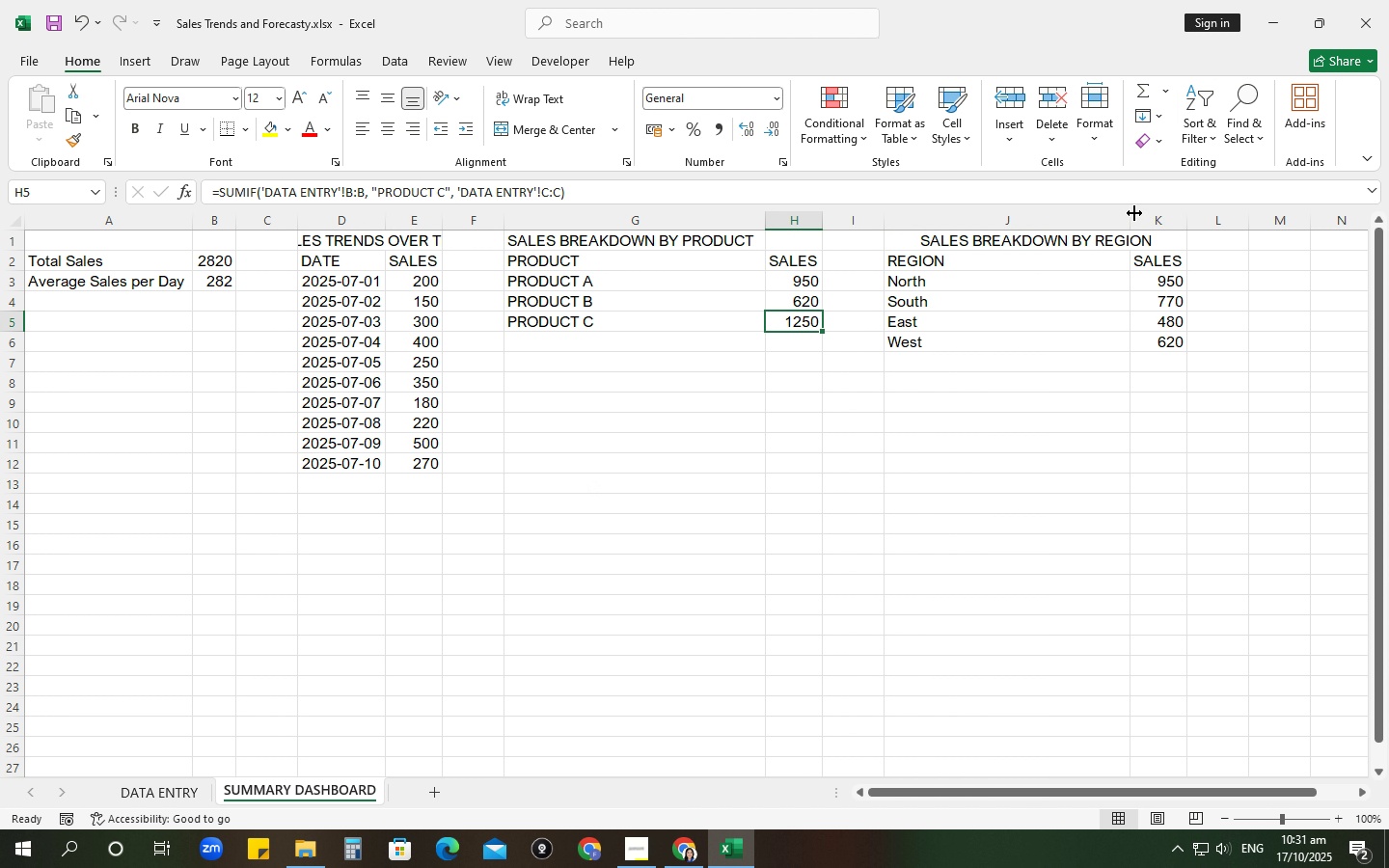 
double_click([1134, 213])
 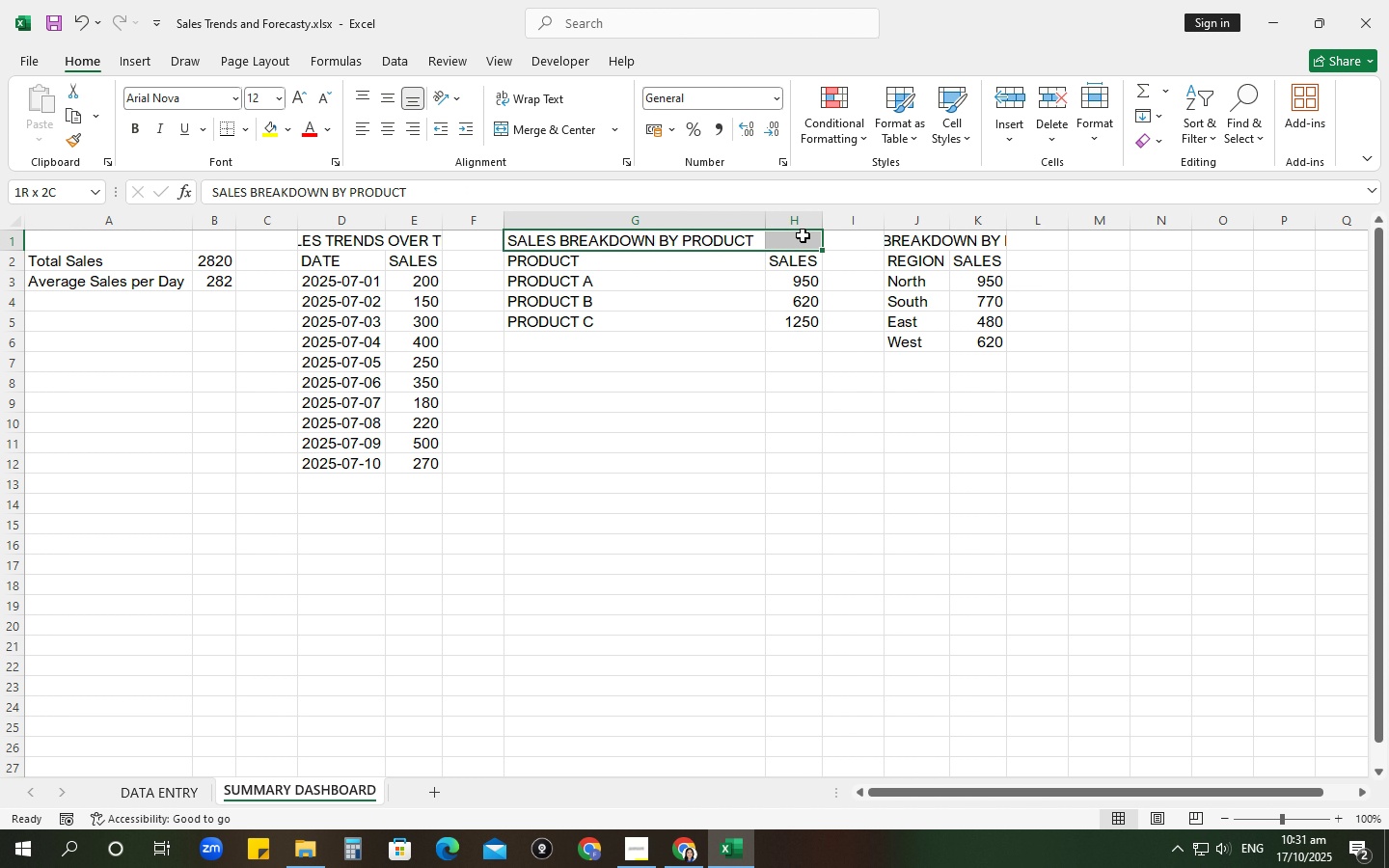 
left_click([544, 116])
 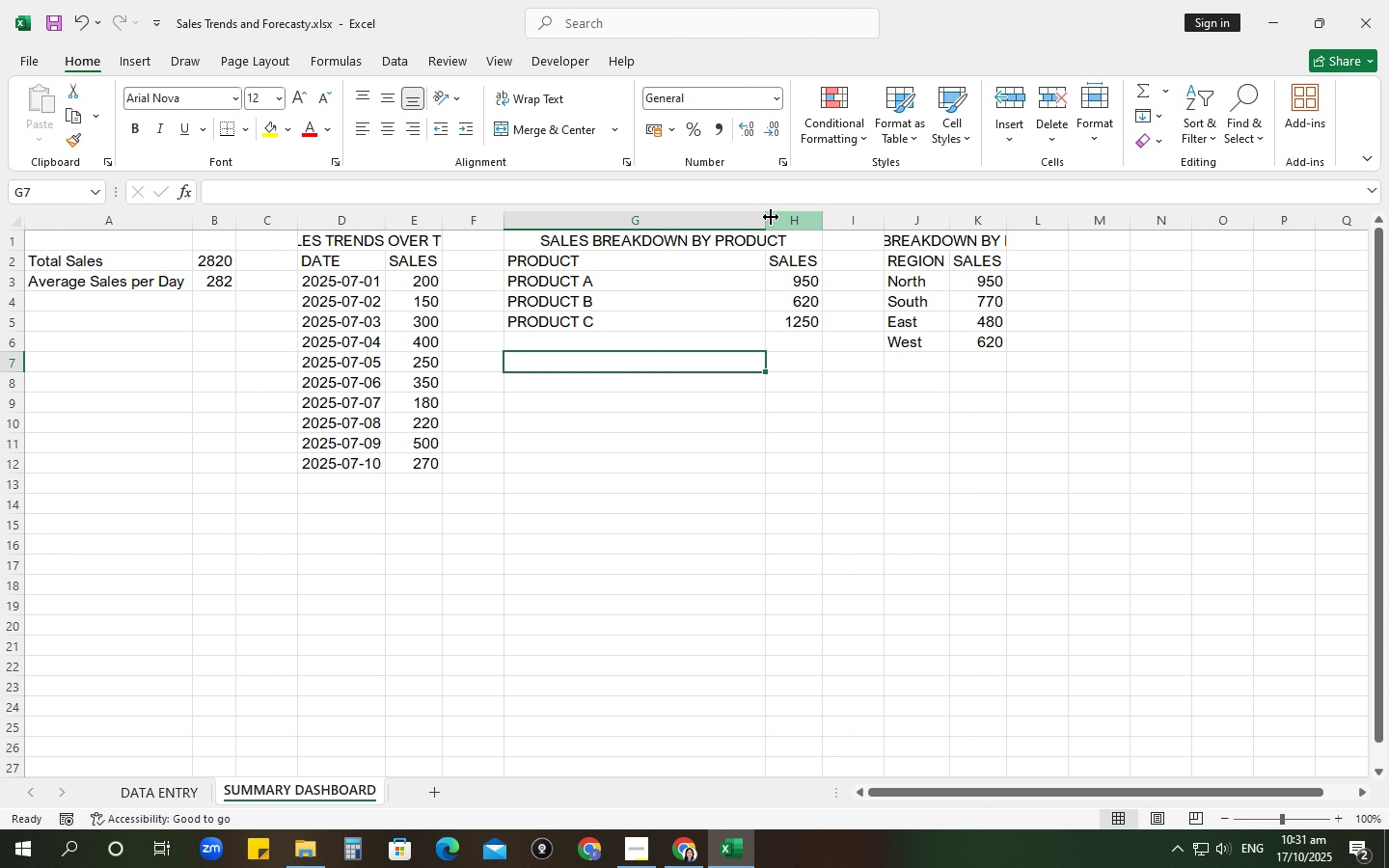 
double_click([762, 219])
 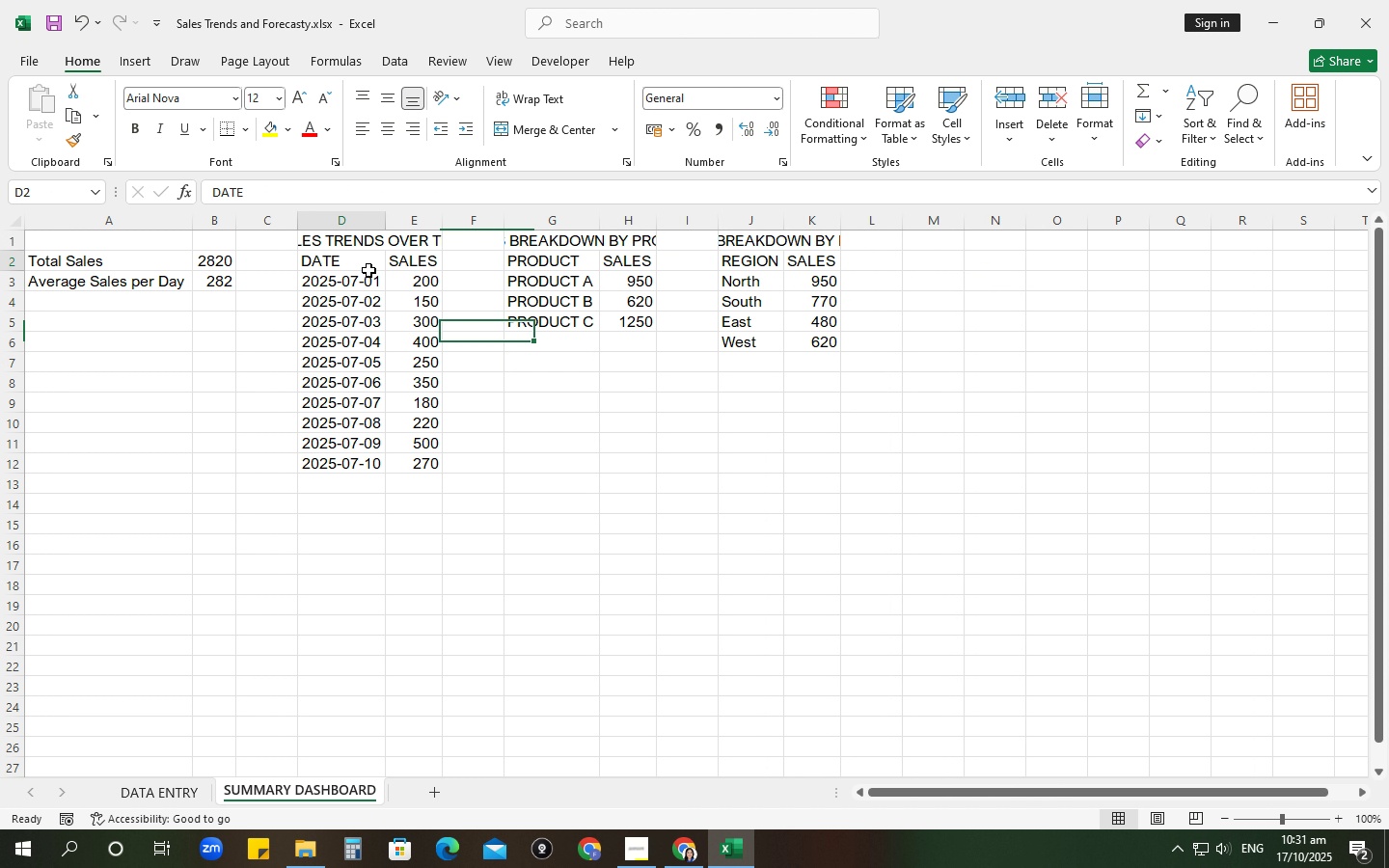 
left_click([368, 270])
 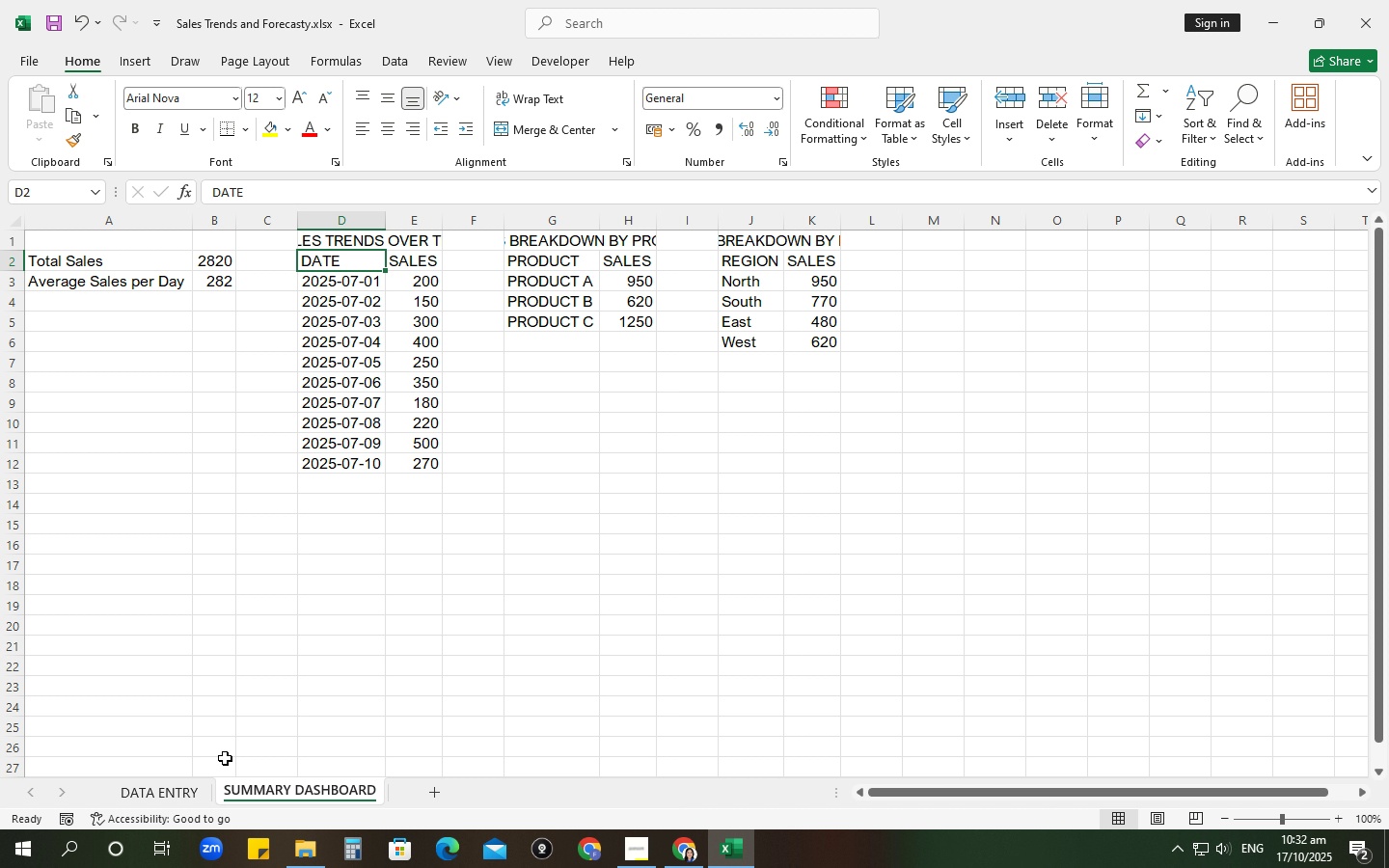 
wait(73.21)
 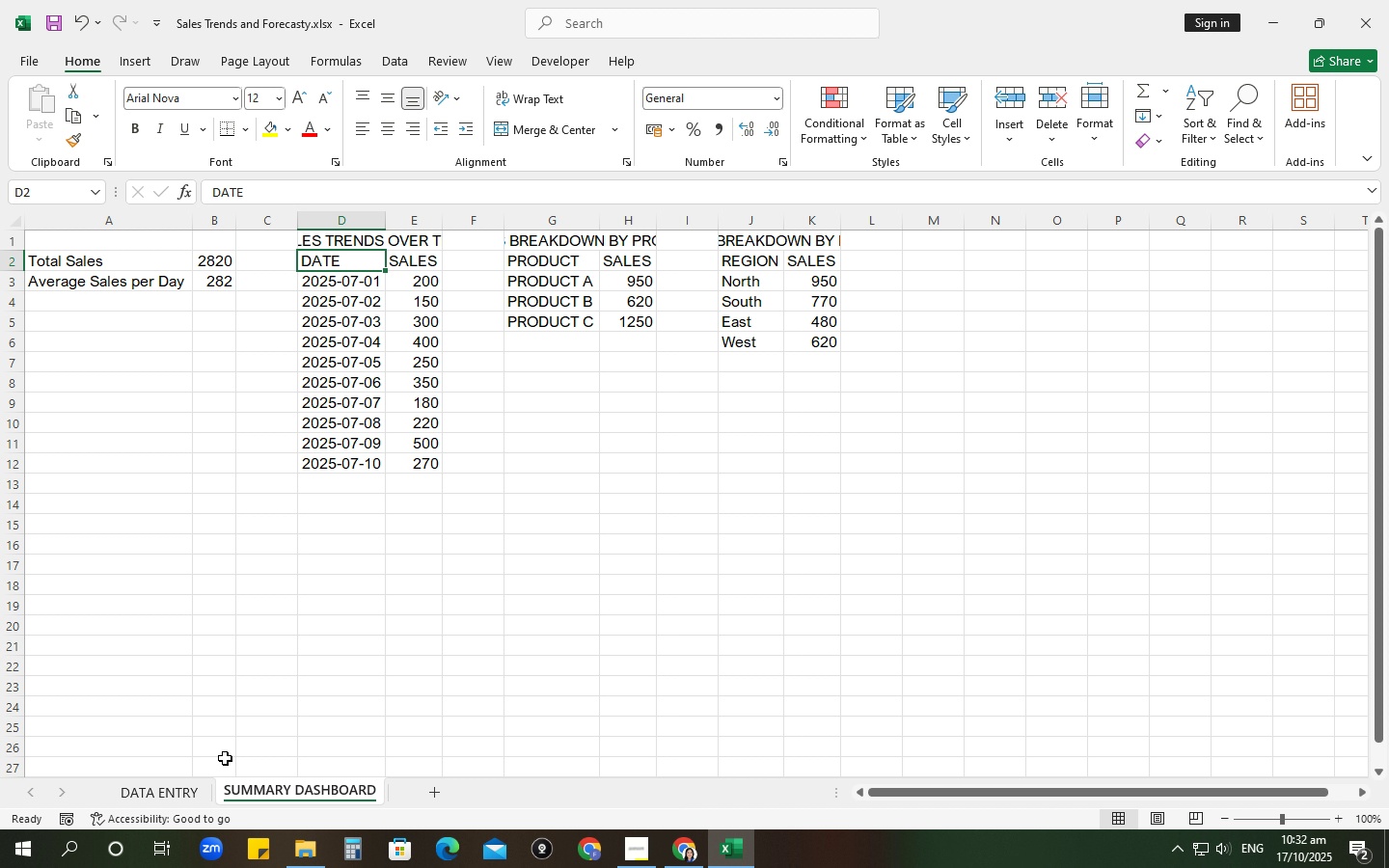 
left_click([558, 449])
 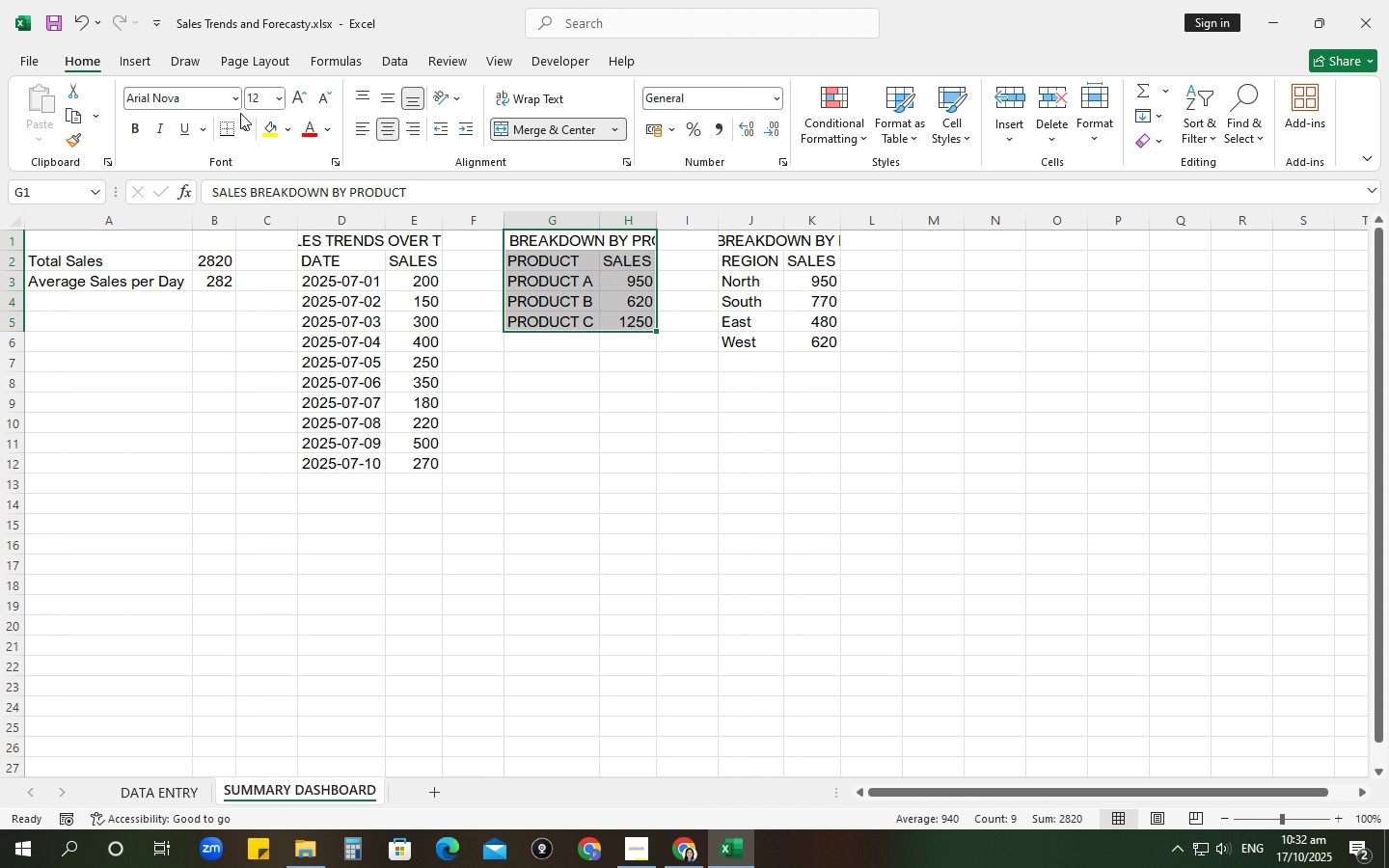 
left_click([145, 58])
 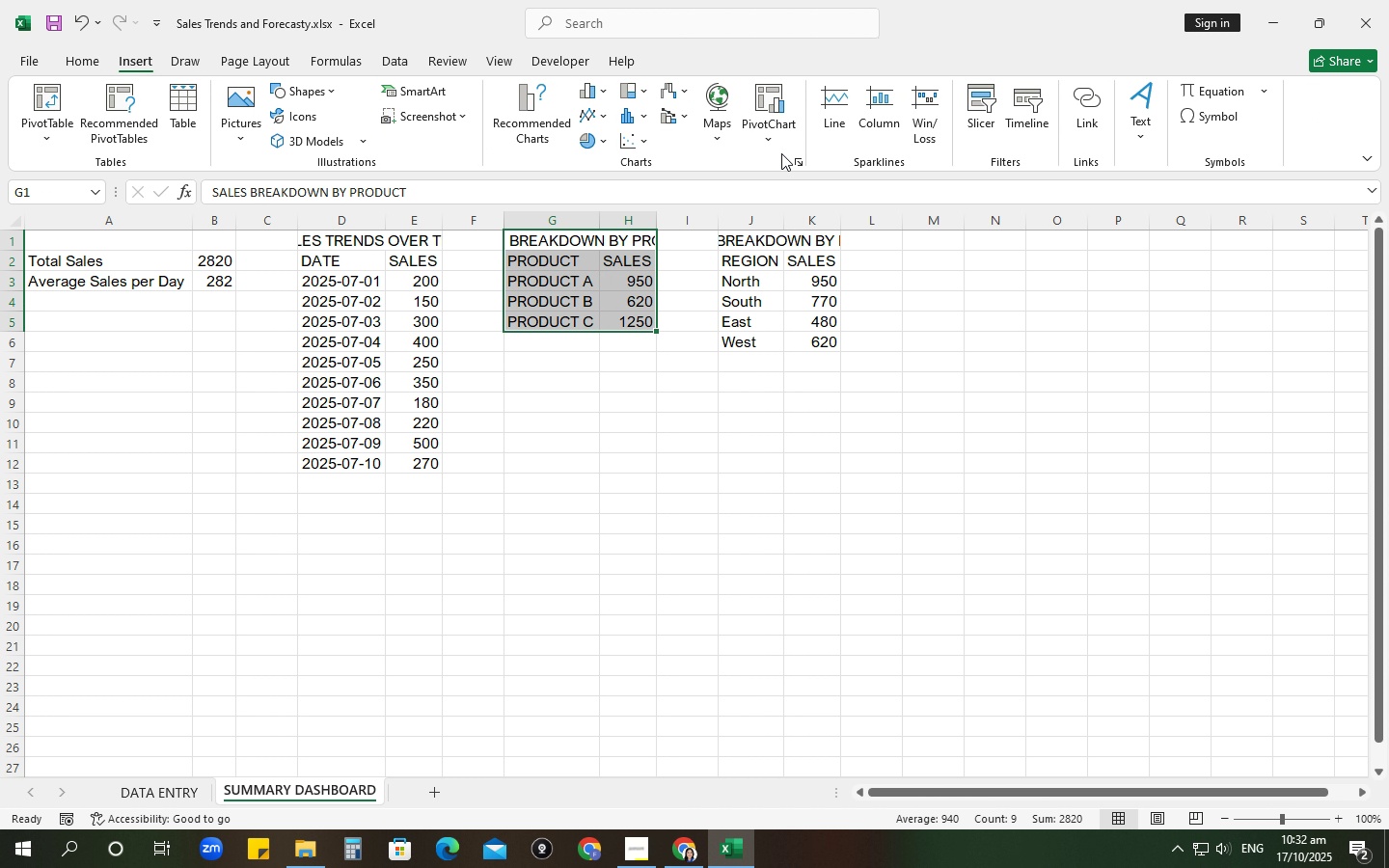 
left_click([793, 158])
 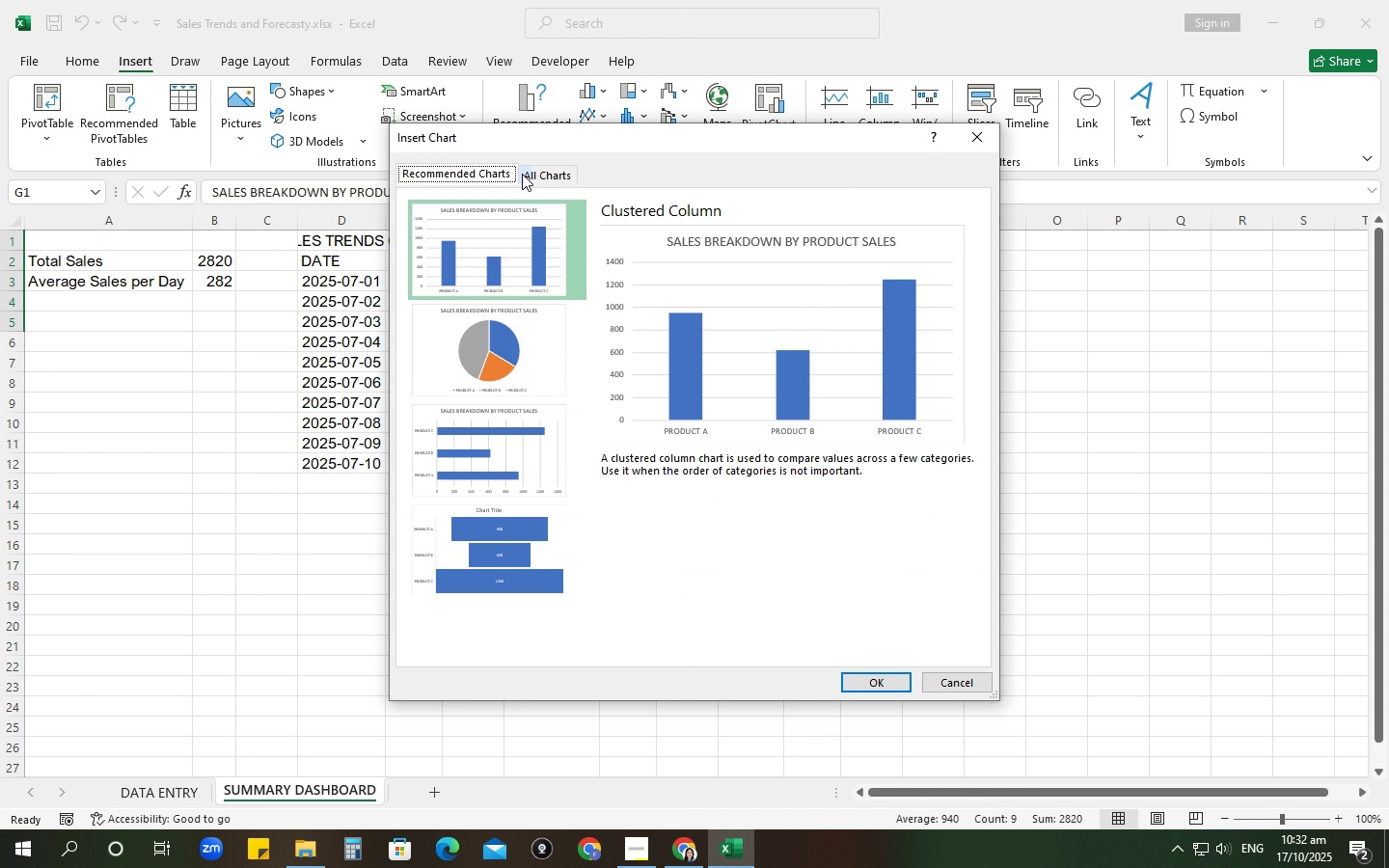 
left_click([534, 172])
 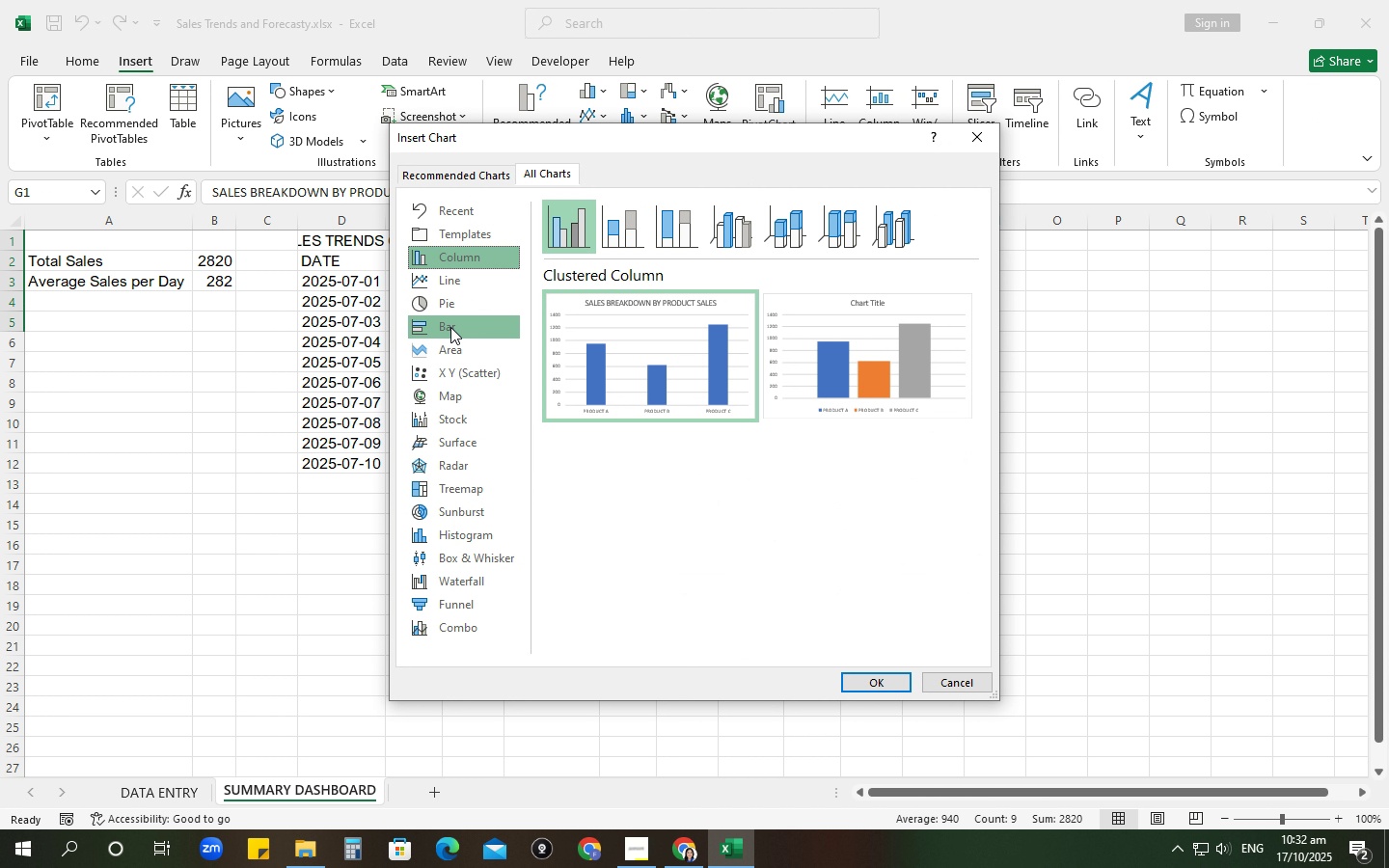 
left_click([450, 327])
 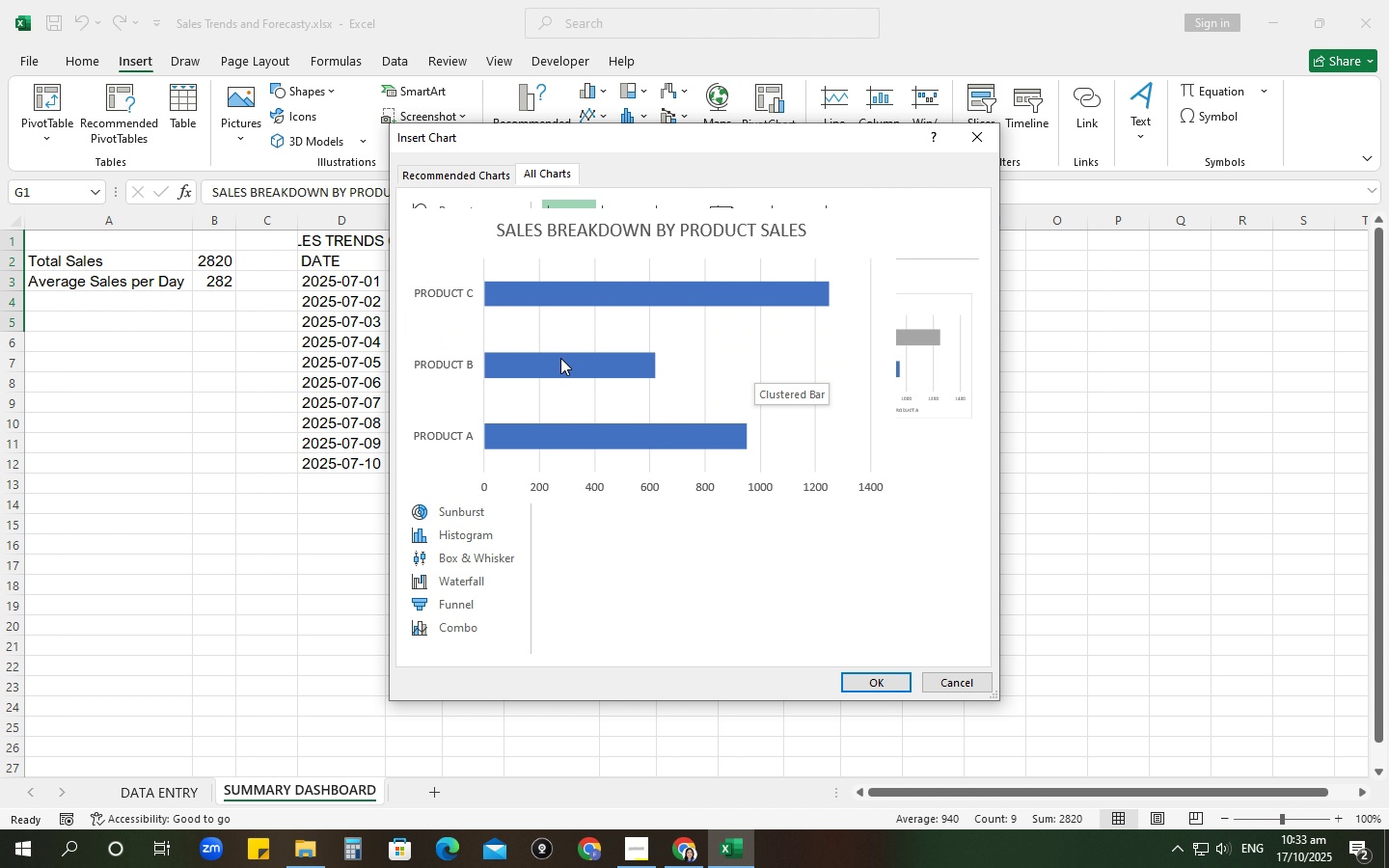 
wait(7.66)
 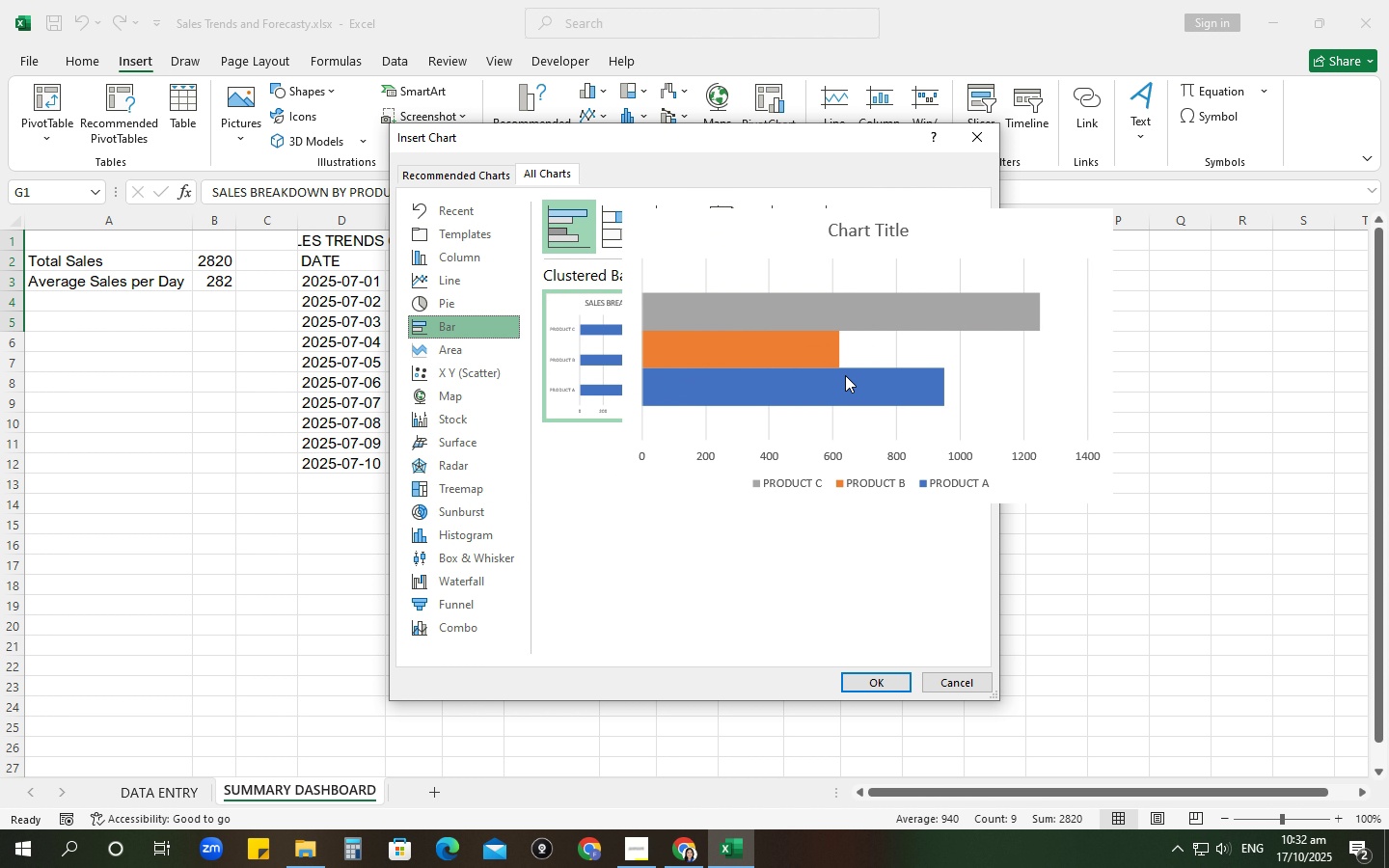 
left_click([881, 686])
 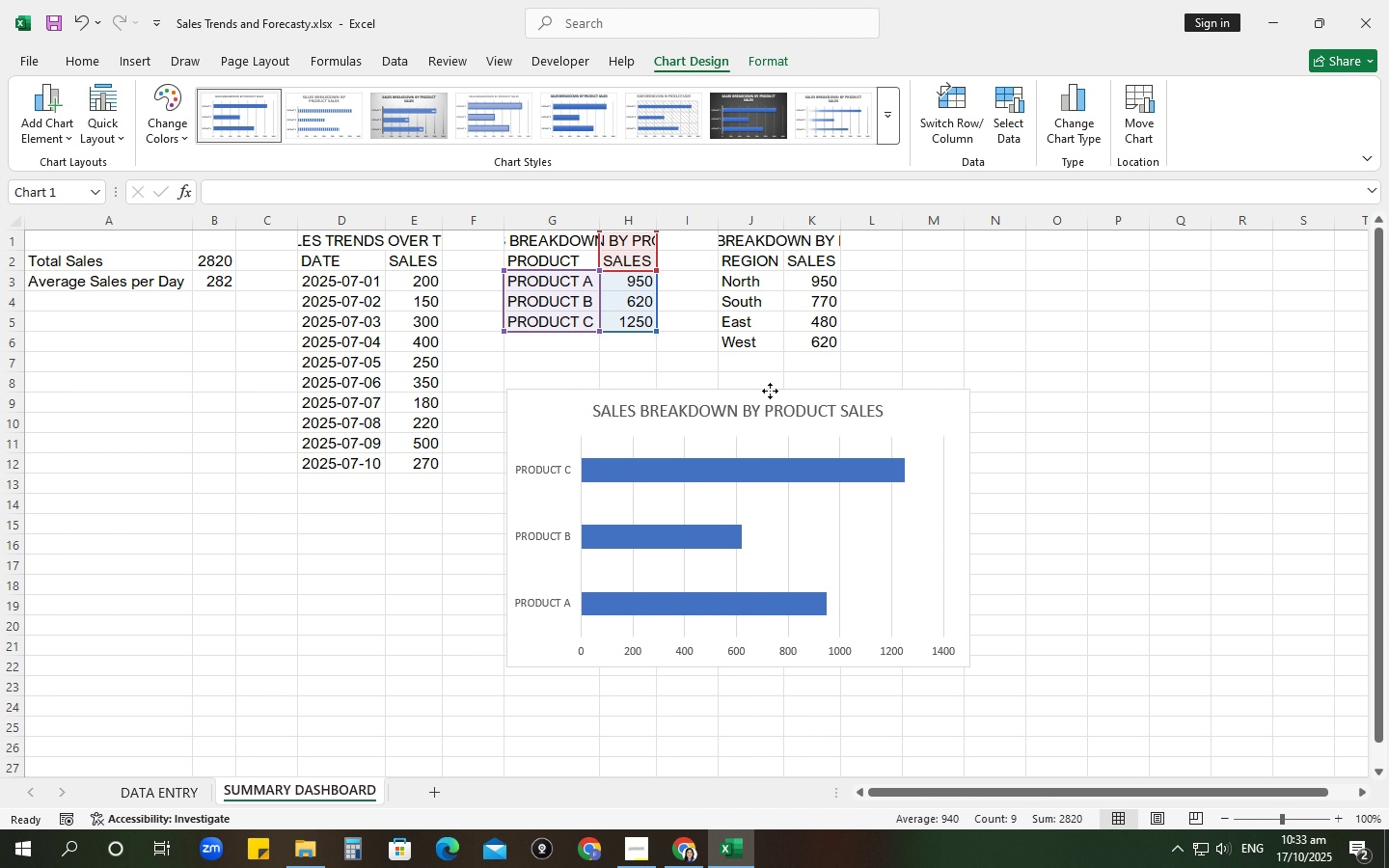 
wait(12.94)
 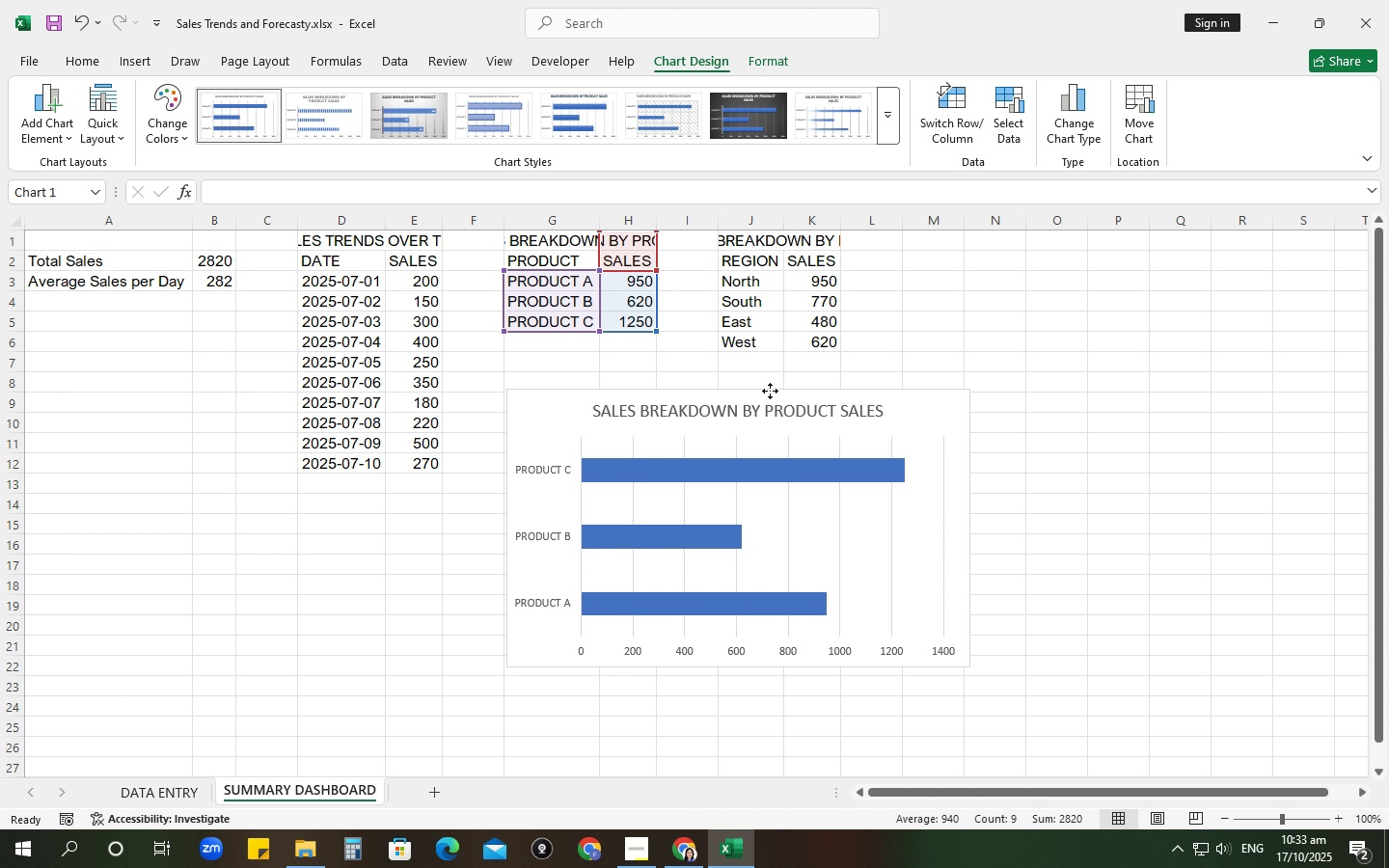 
left_click([125, 63])
 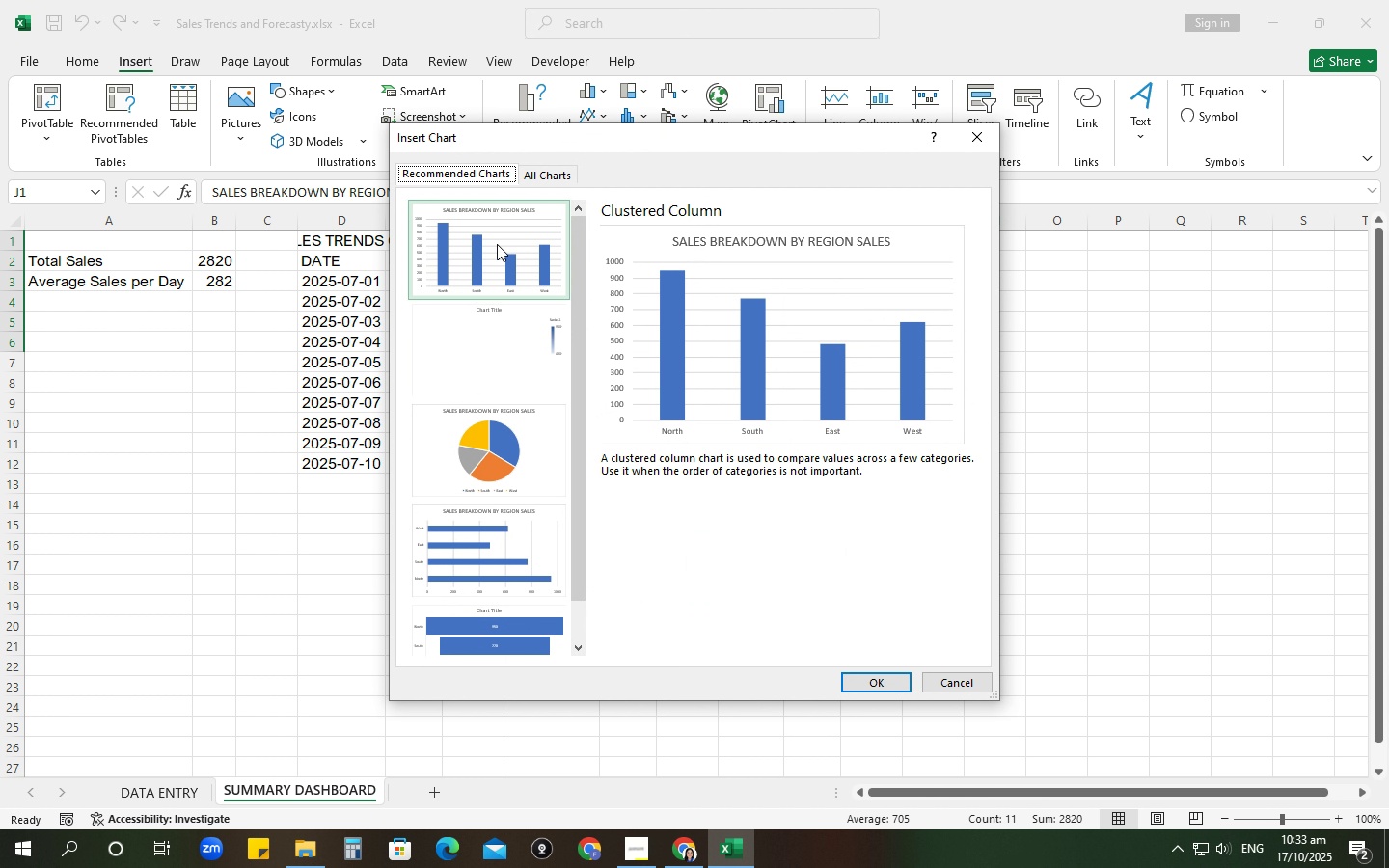 
left_click([545, 176])
 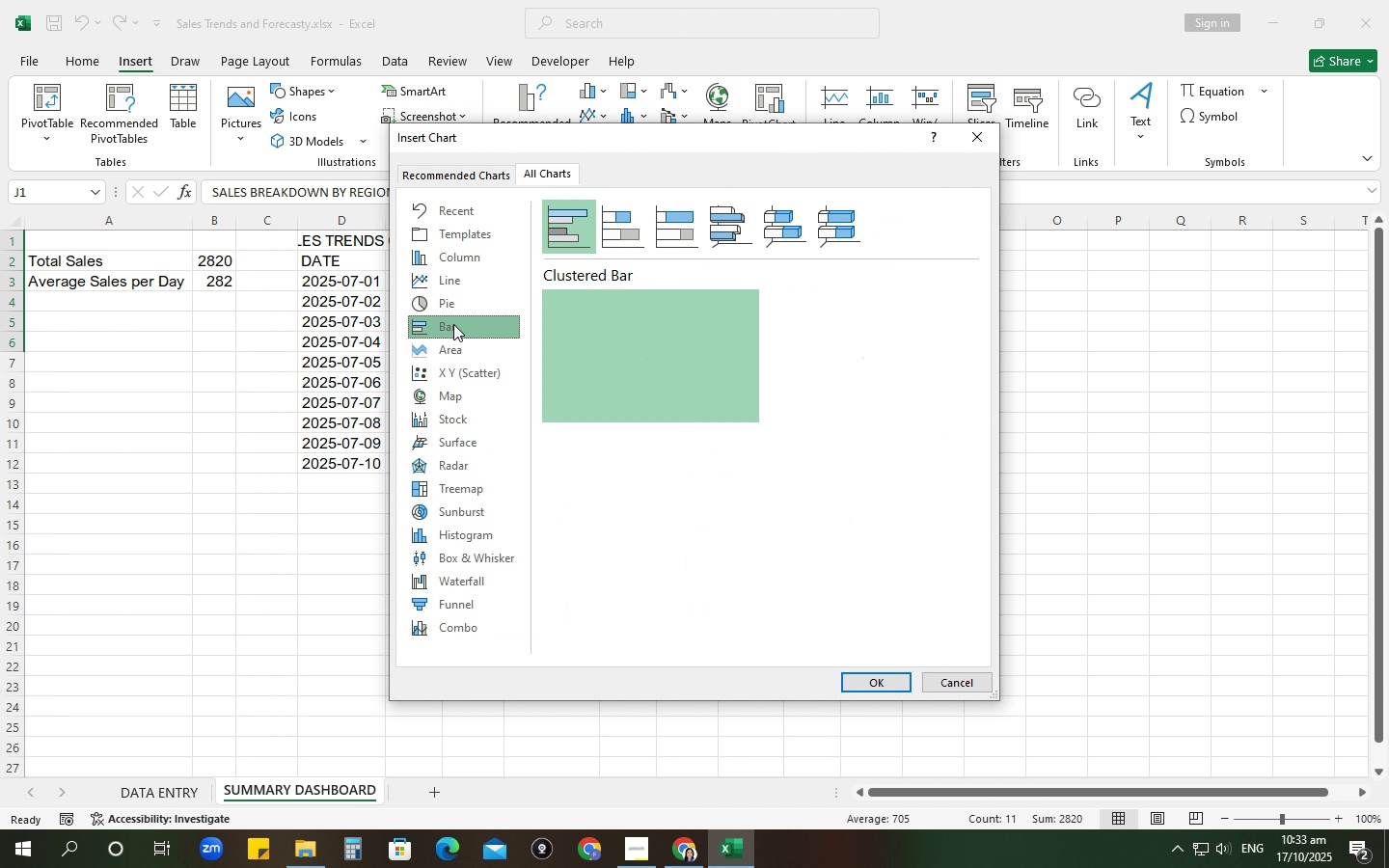 
left_click([453, 324])
 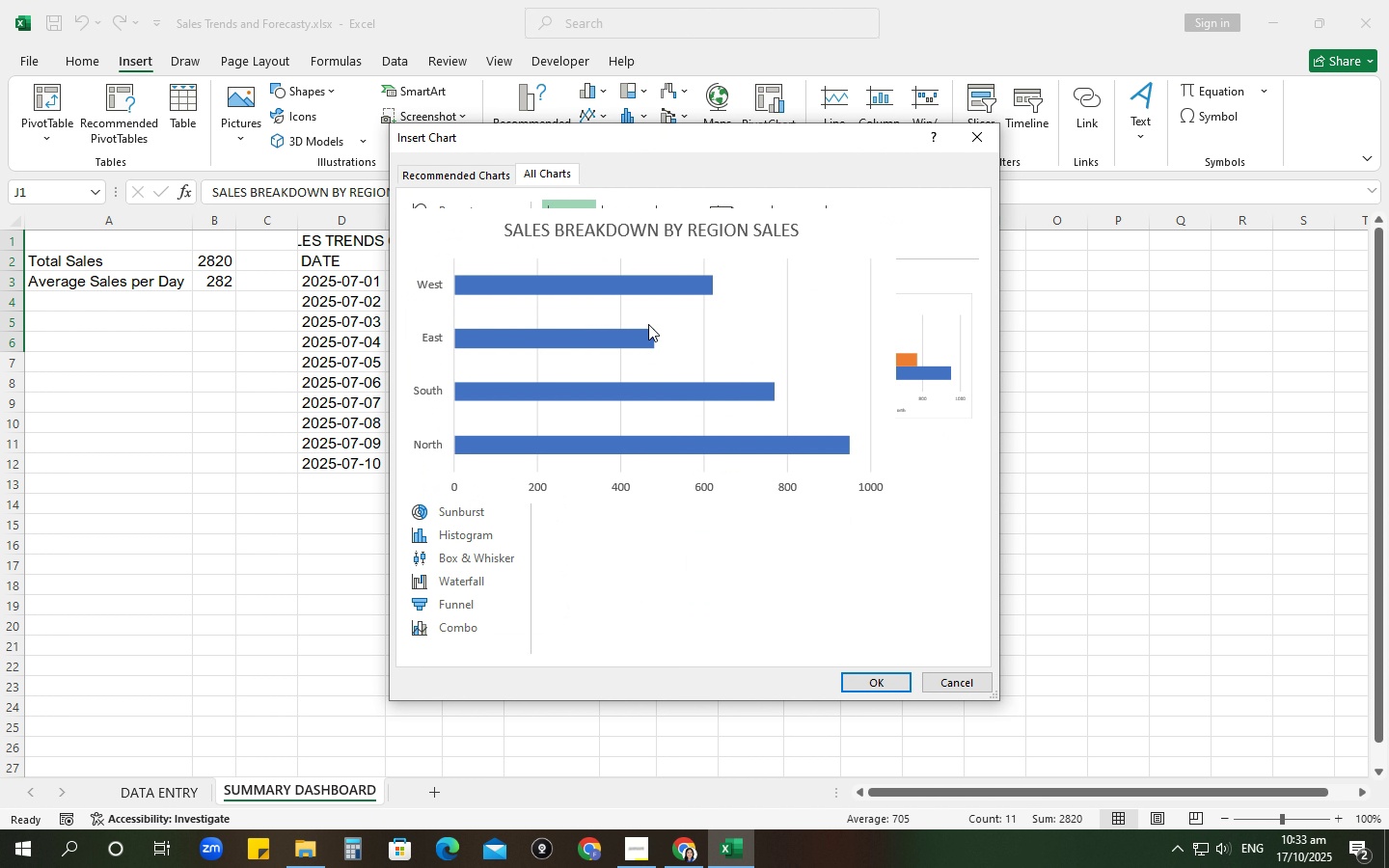 
left_click([646, 323])
 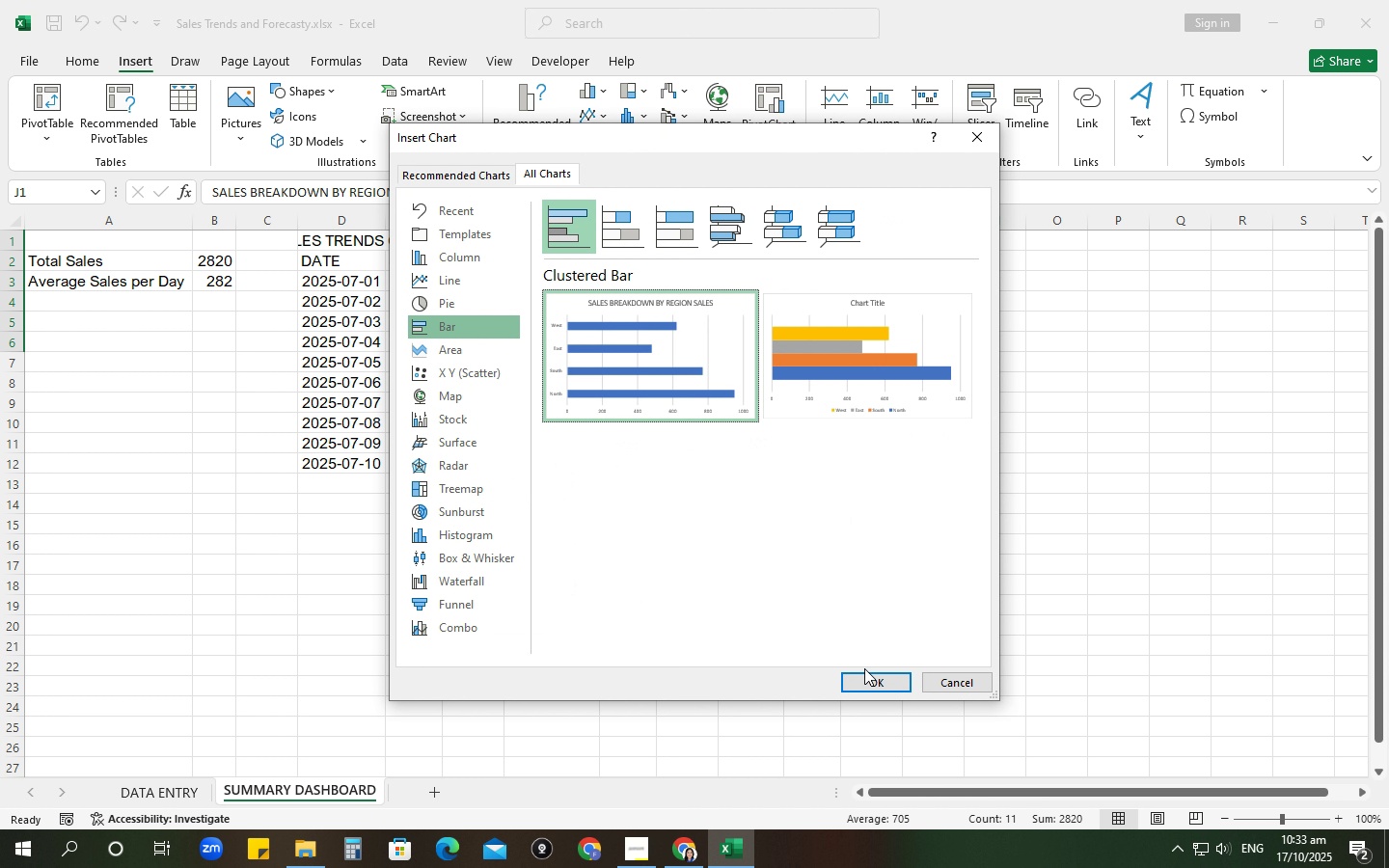 
double_click([864, 669])
 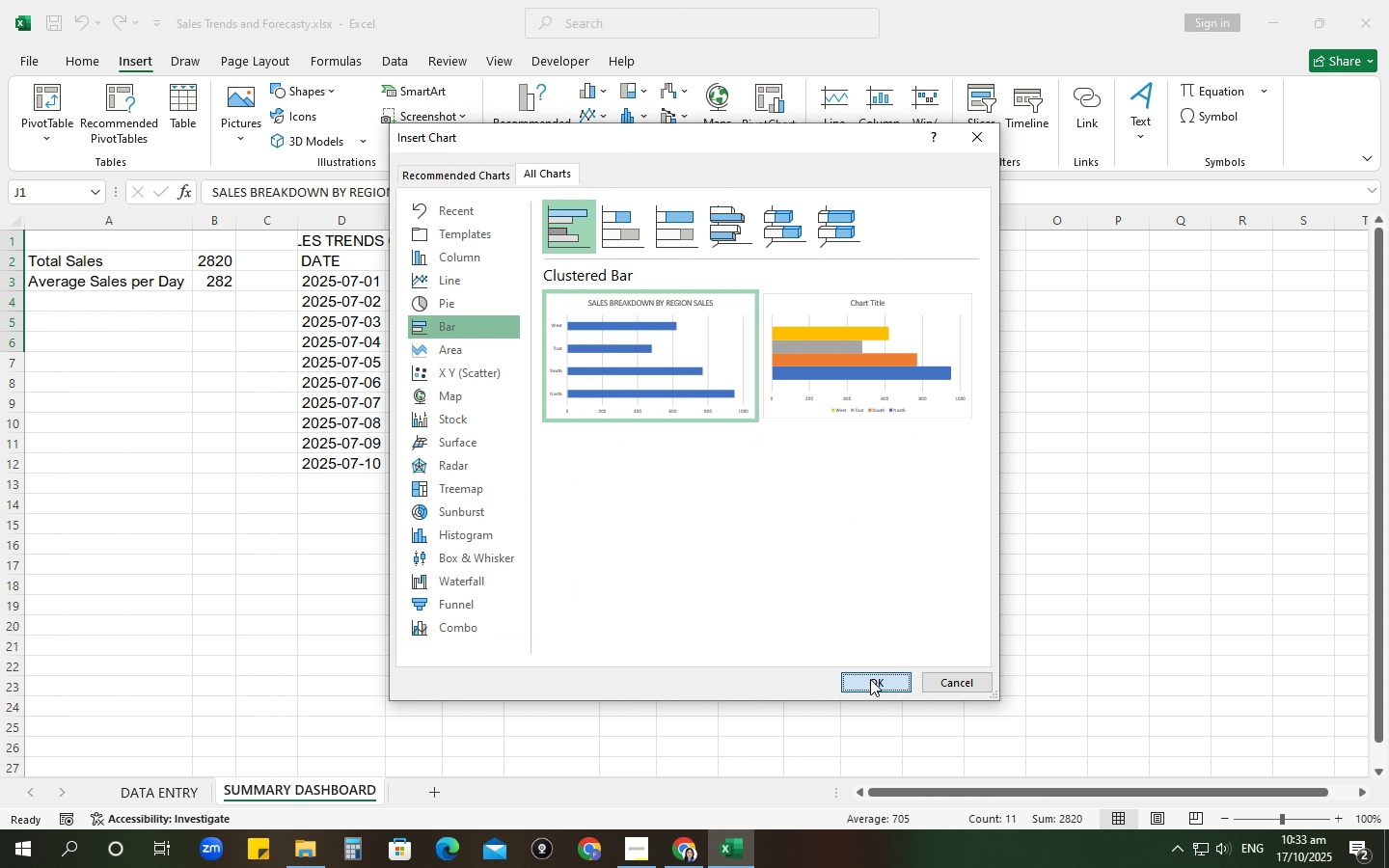 
triple_click([870, 679])
 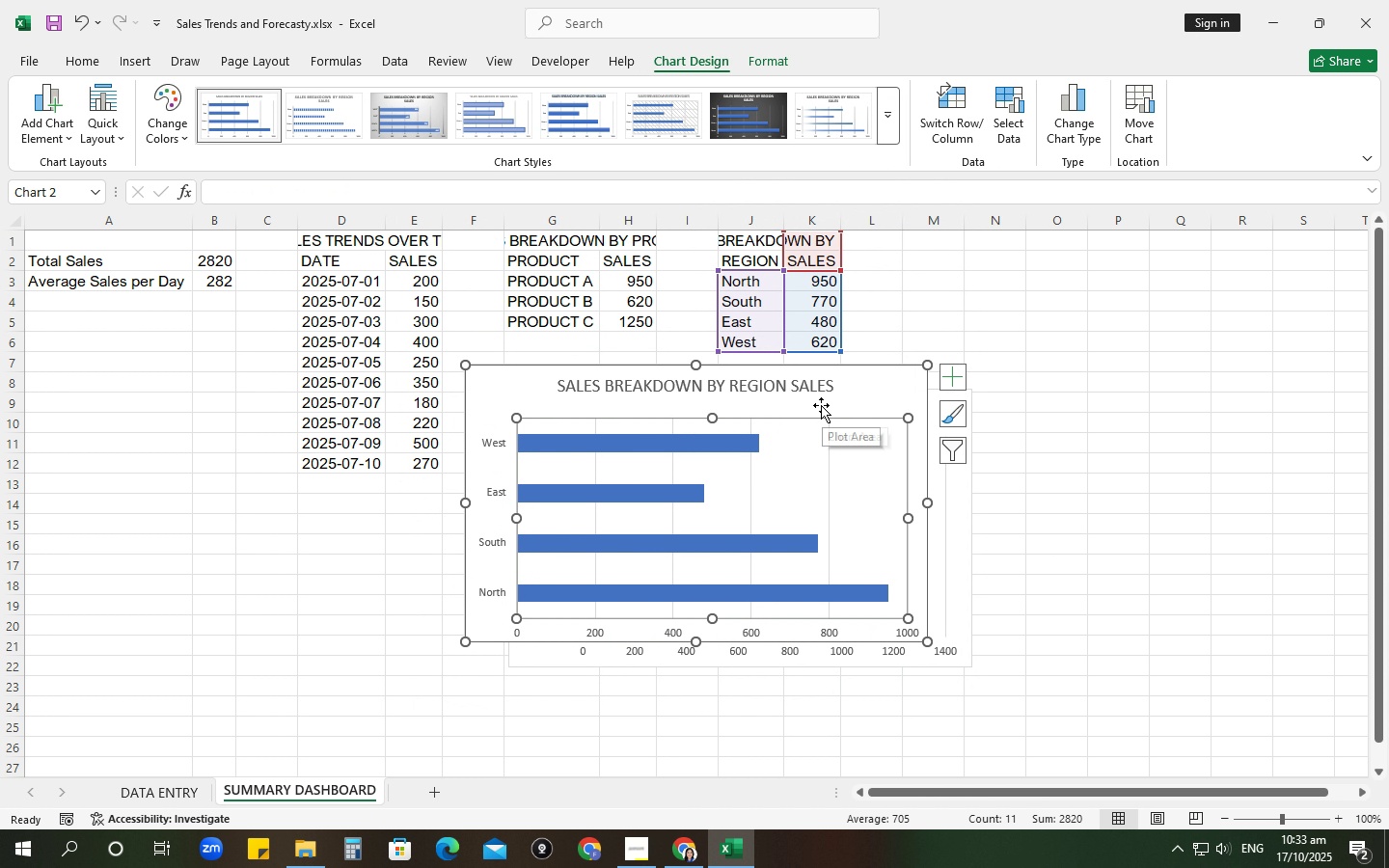 
key(Control+ControlLeft)
 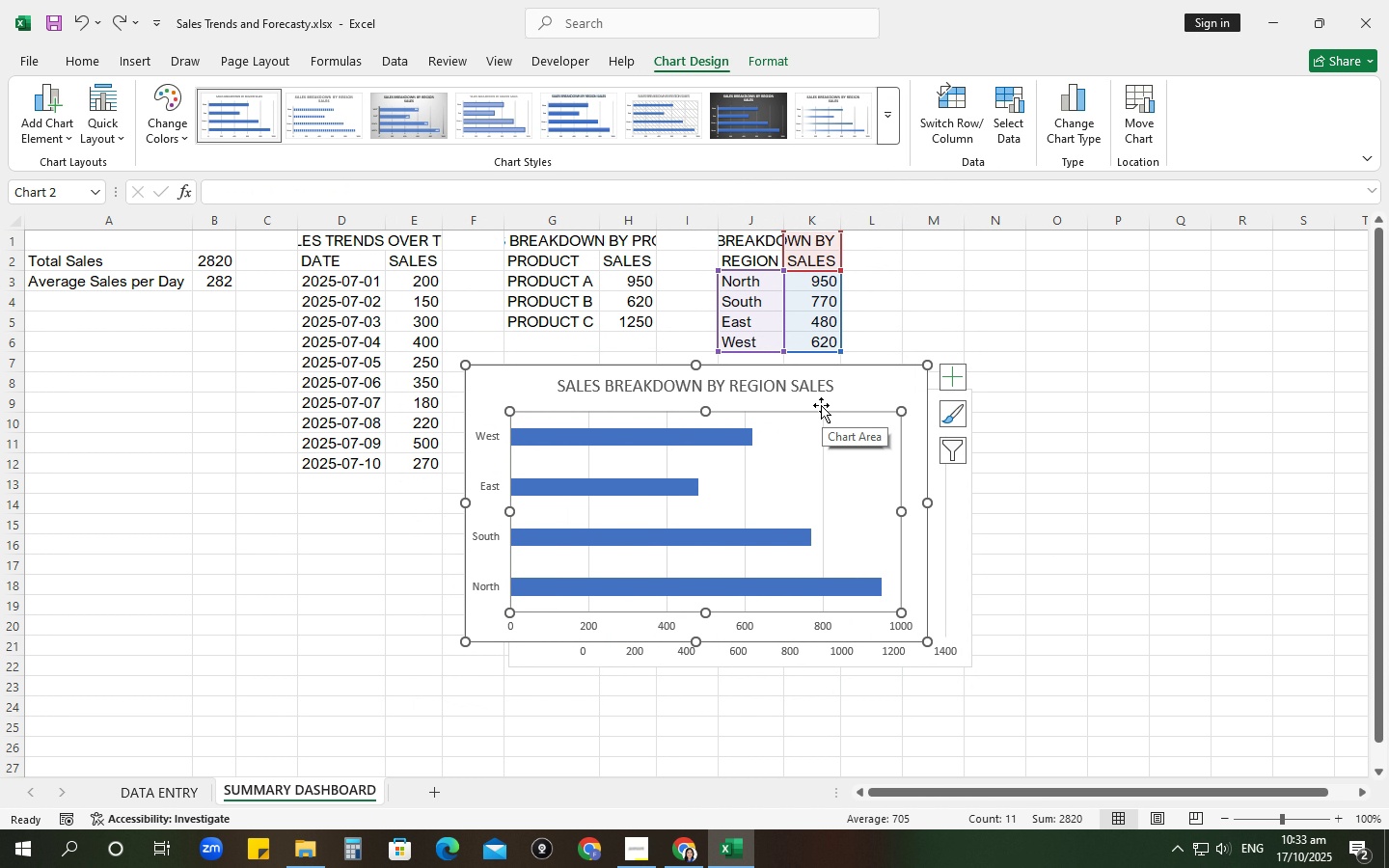 
key(Control+Z)
 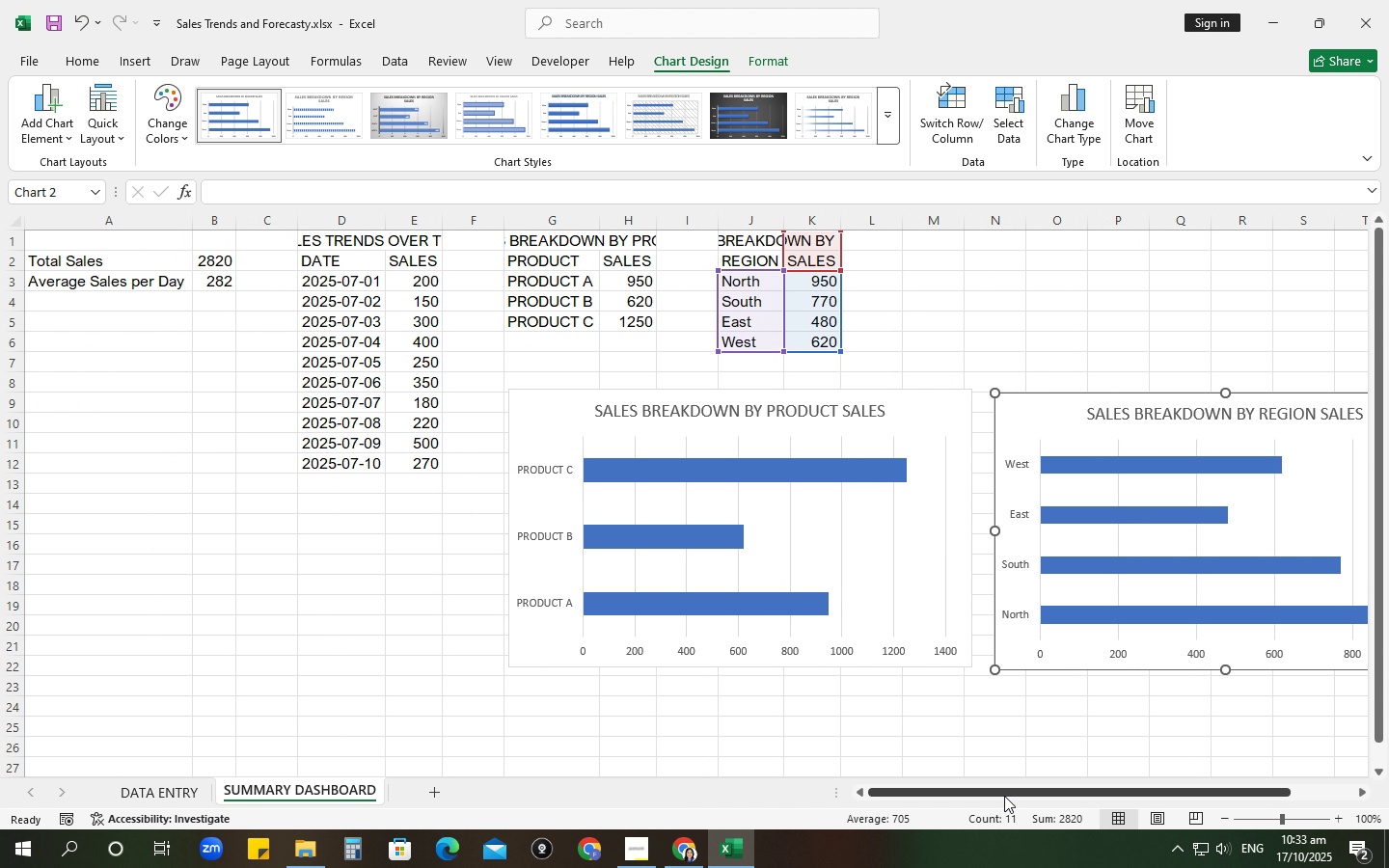 
wait(13.17)
 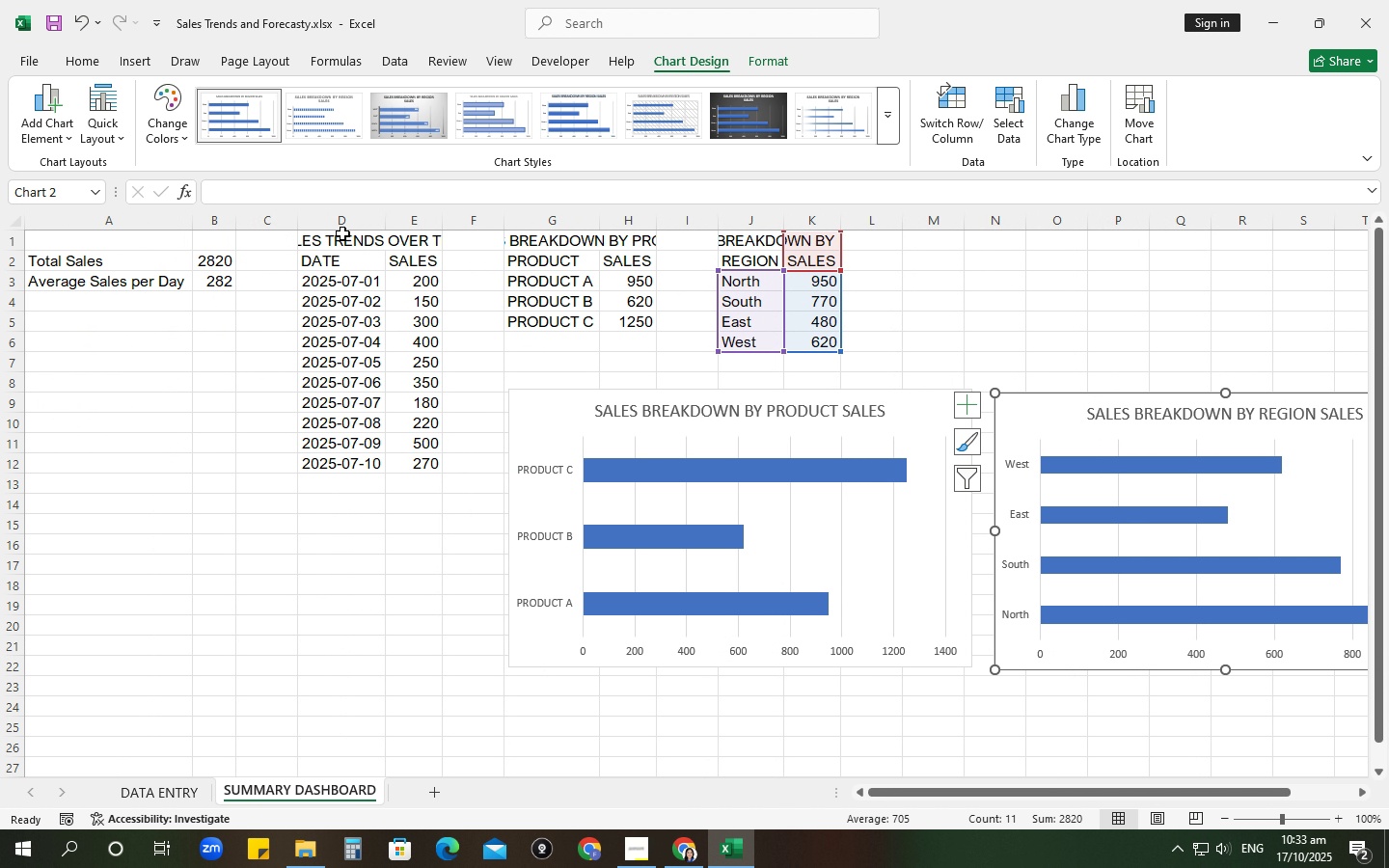 
key(Control+X)
 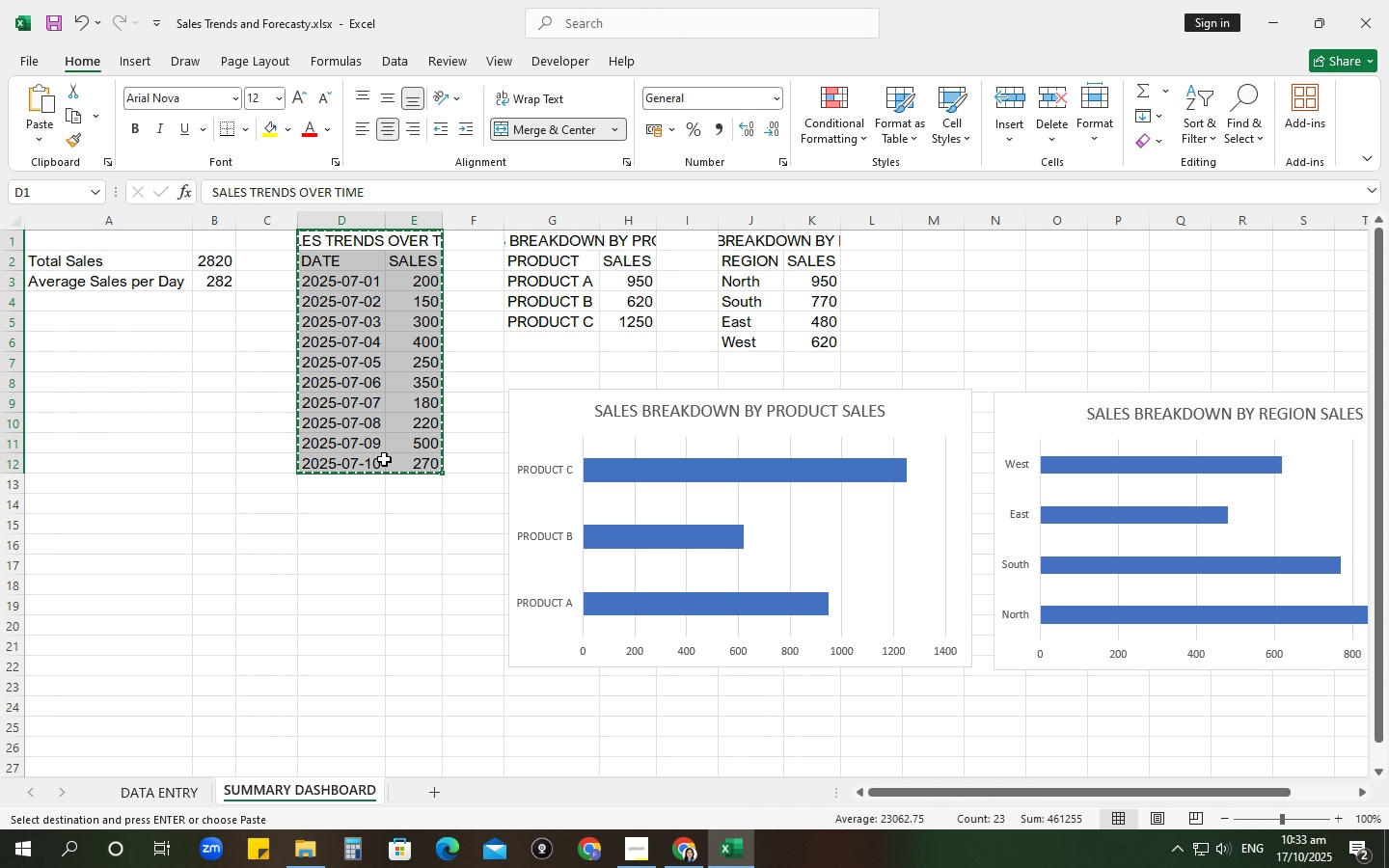 
key(Control+ControlLeft)
 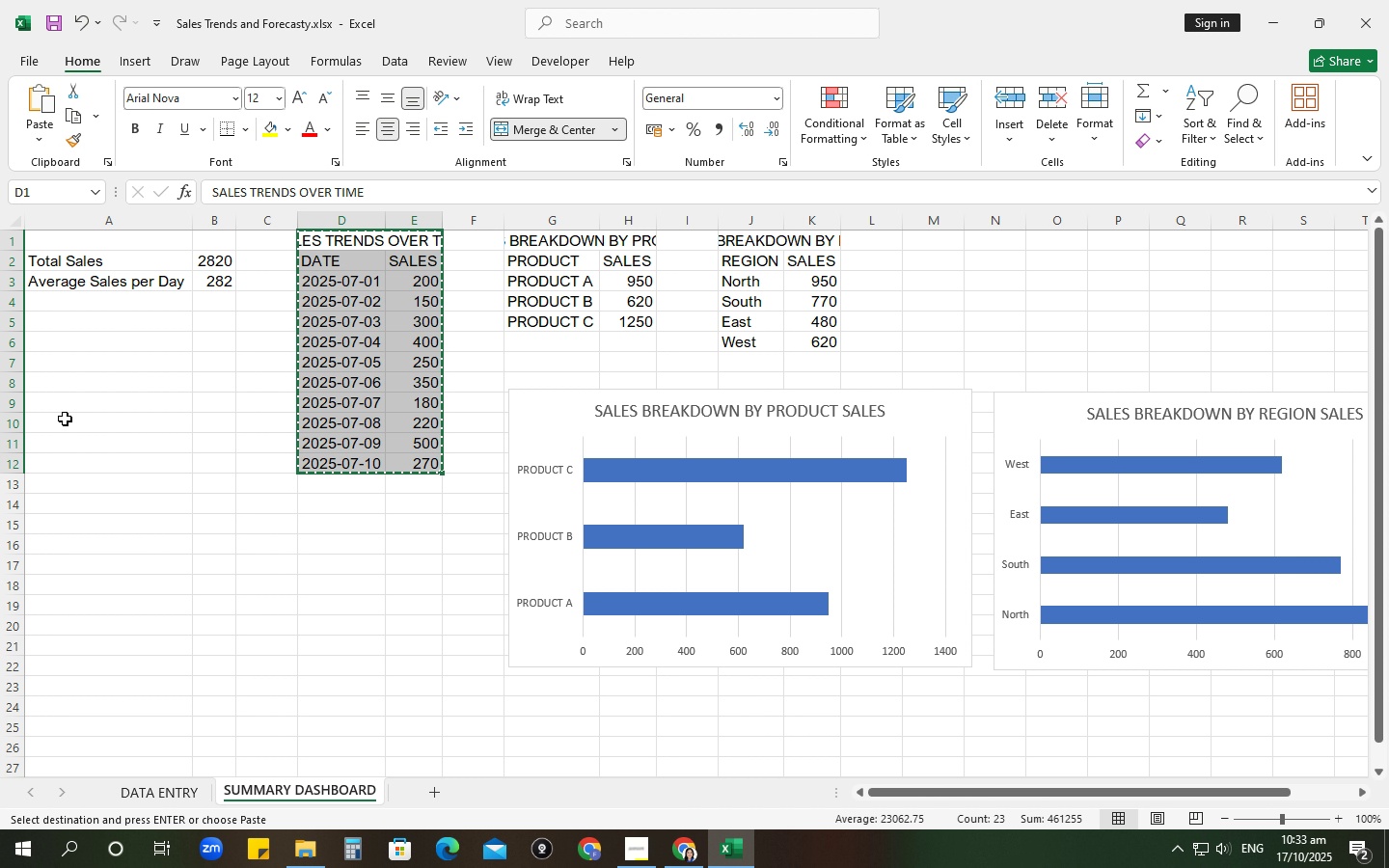 
left_click([65, 419])
 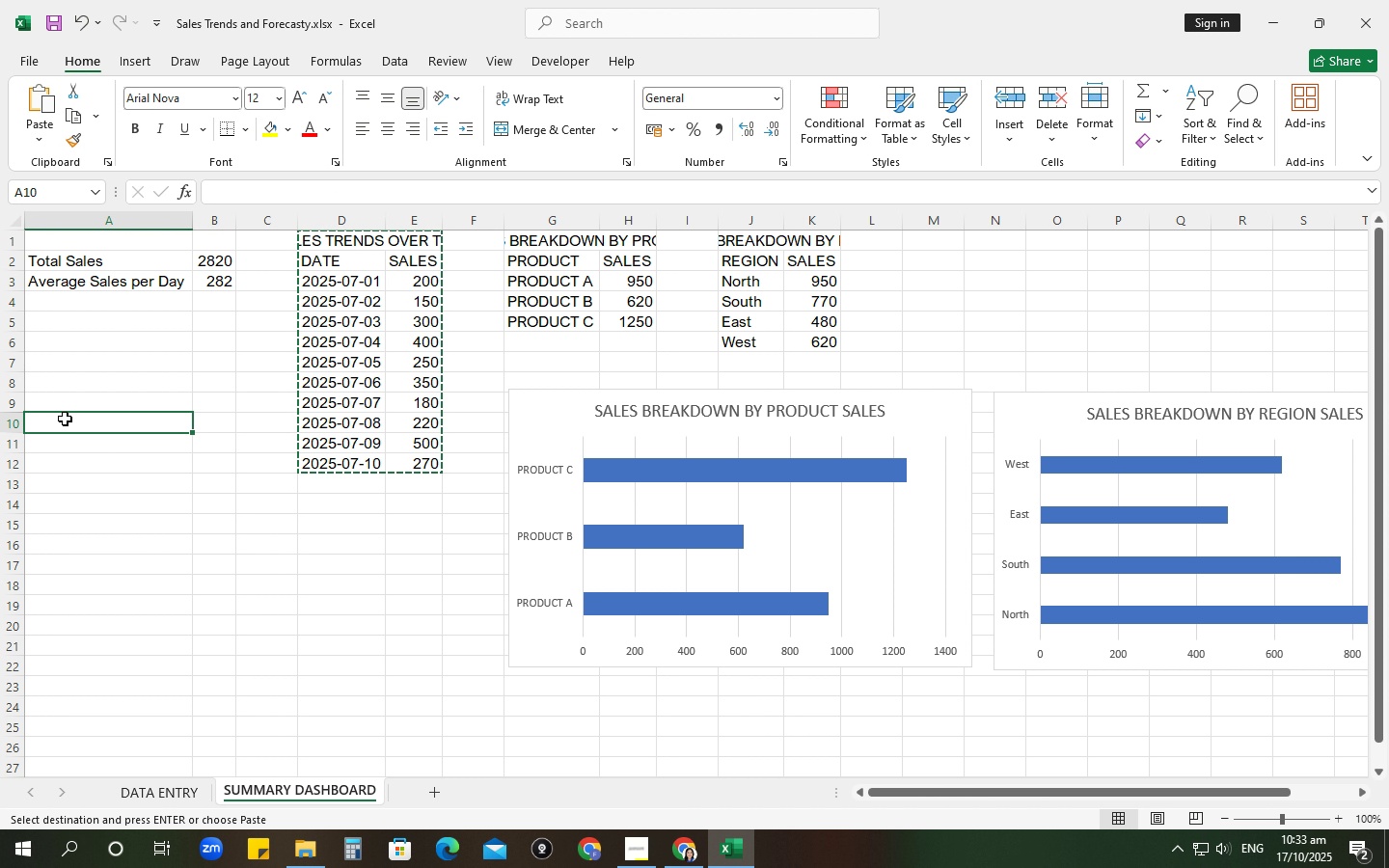 
key(Control+V)
 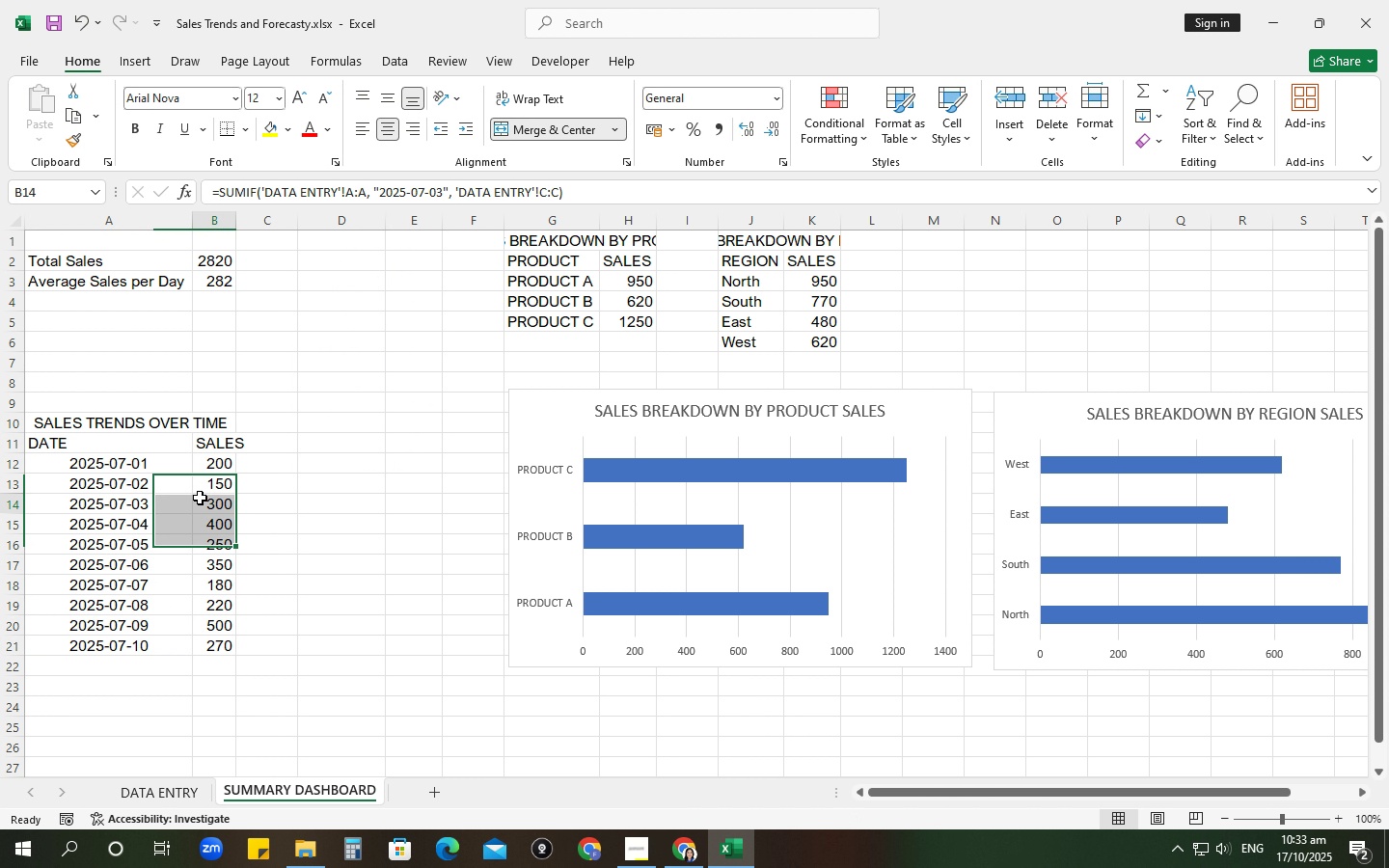 
left_click([200, 498])
 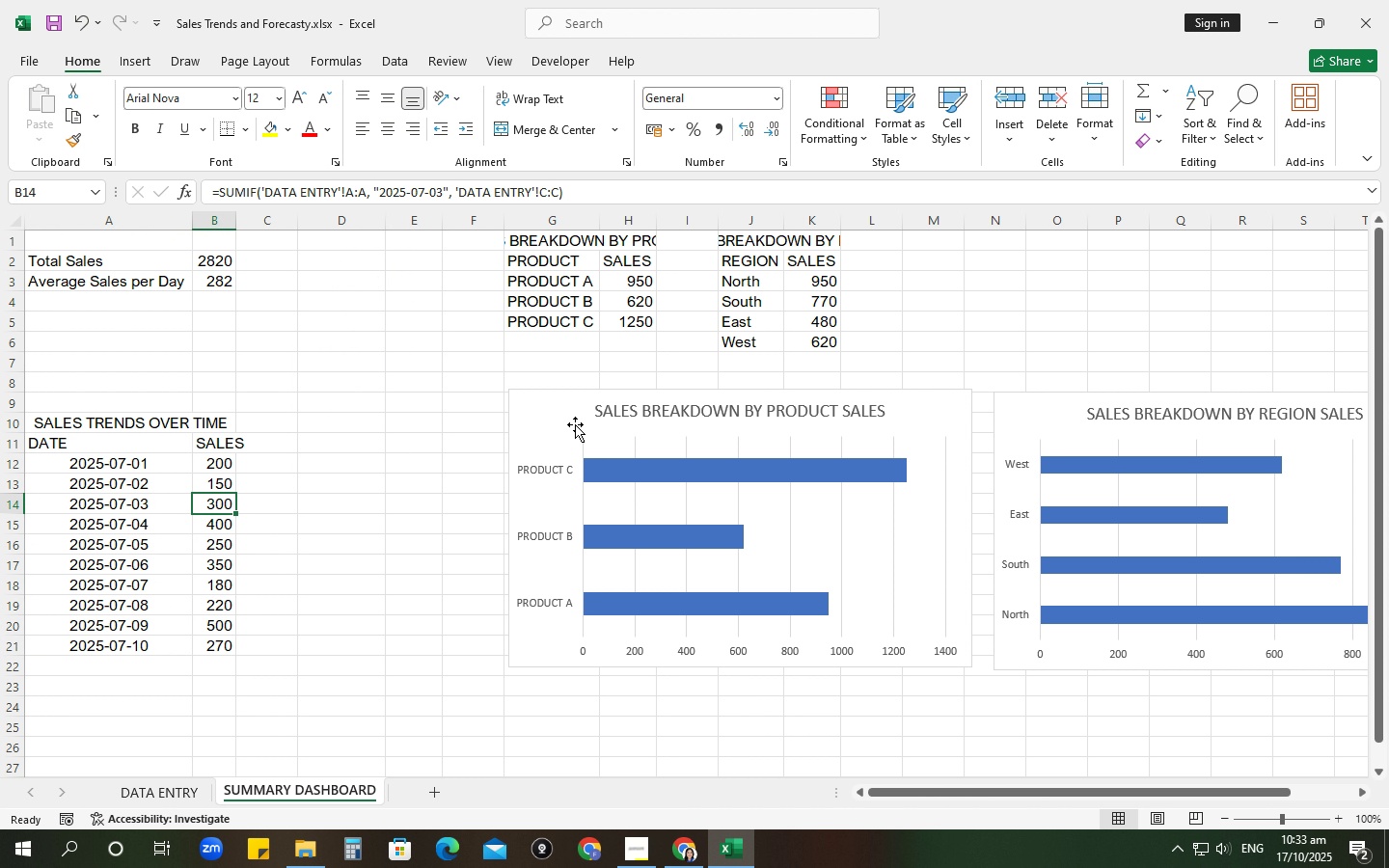 
left_click([586, 404])
 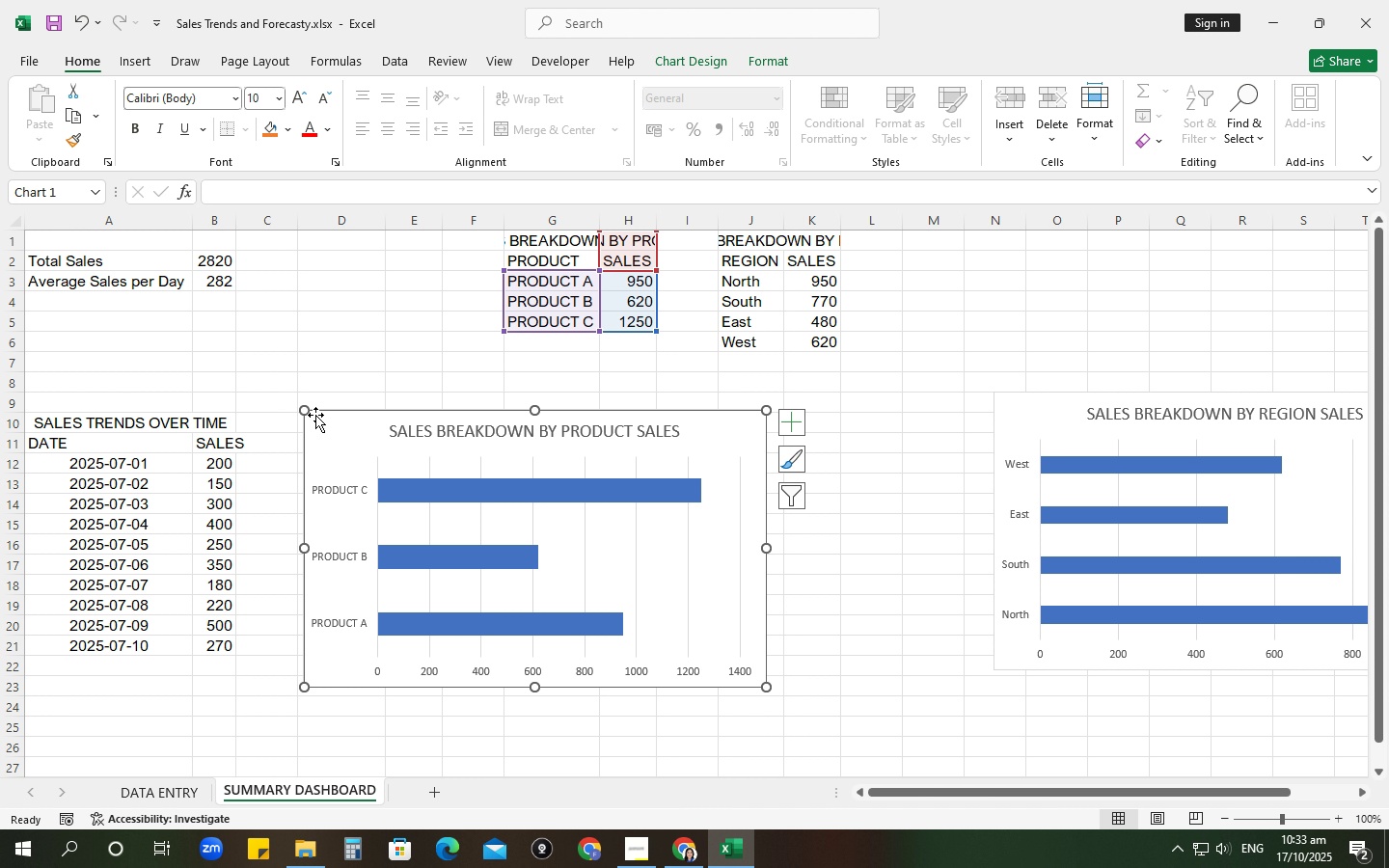 
double_click([238, 227])
 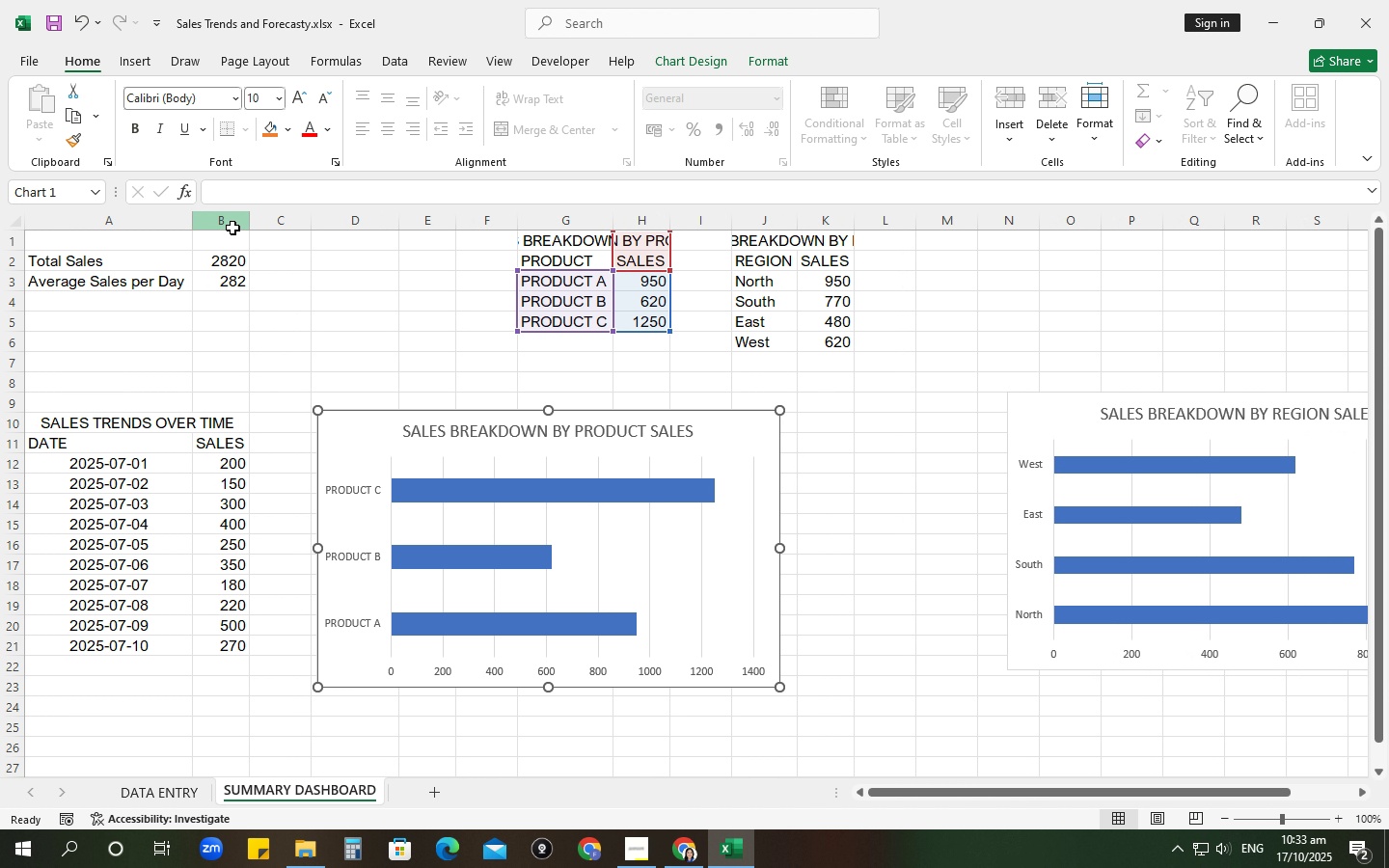 
left_click([232, 228])
 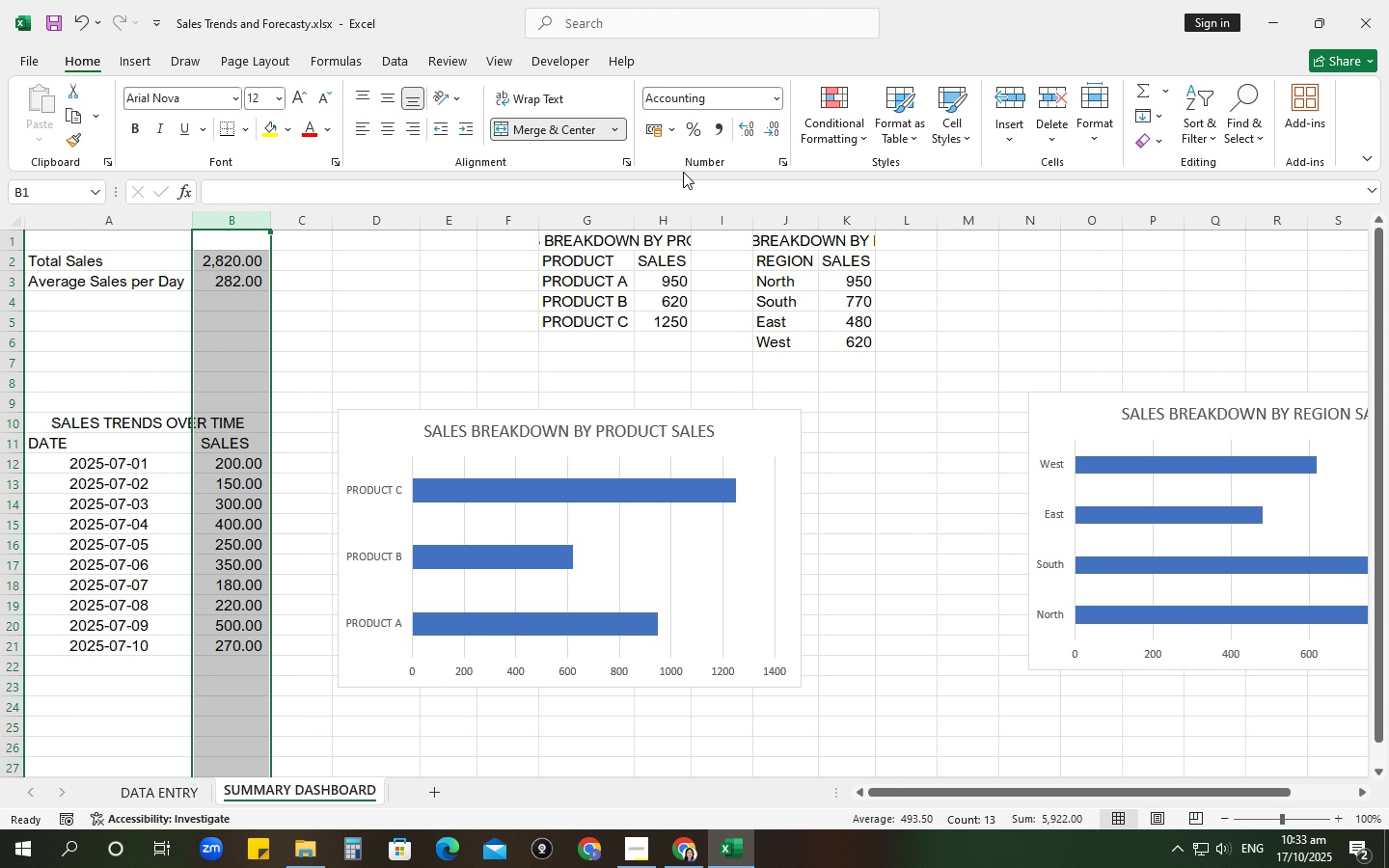 
left_click([417, 333])
 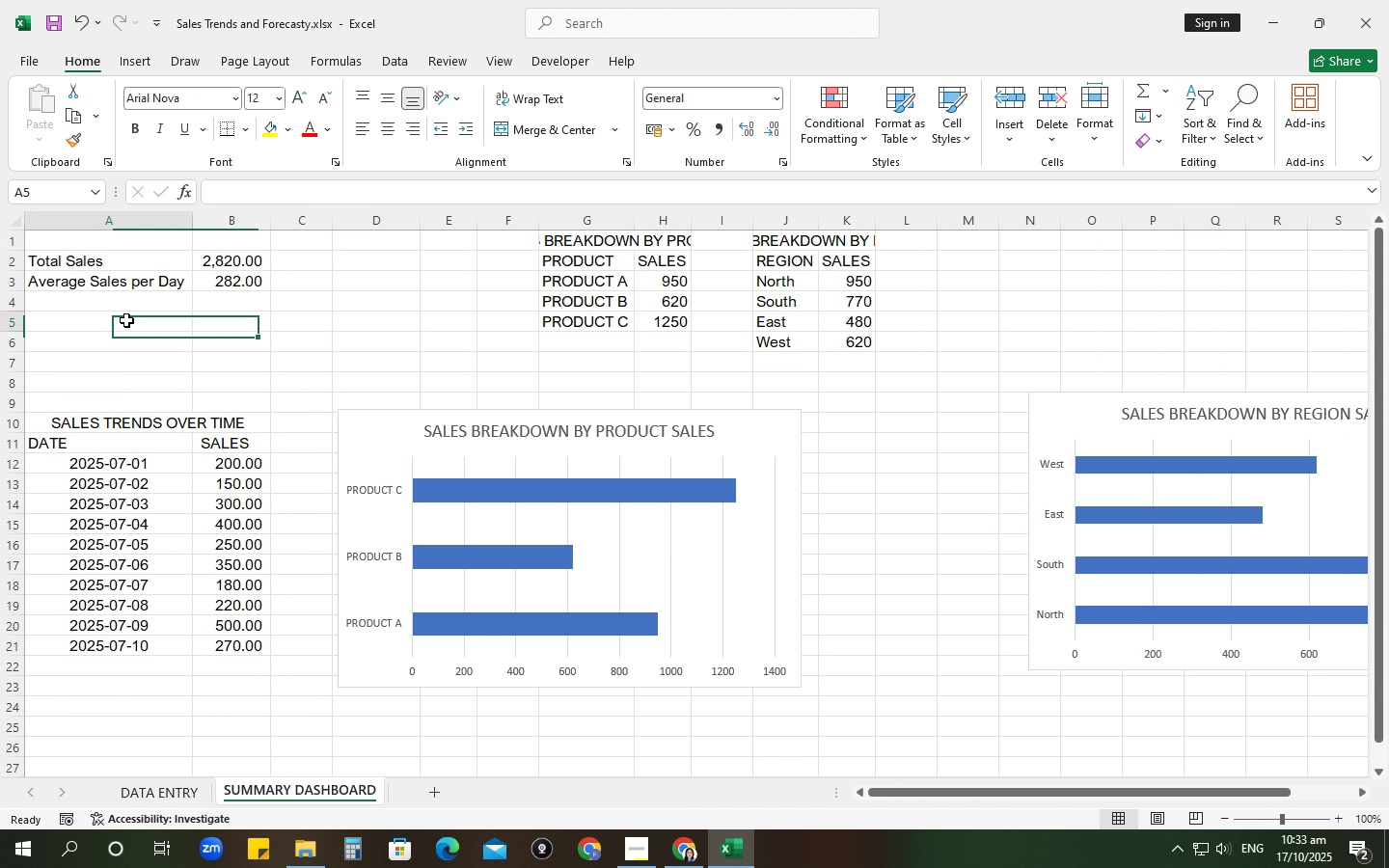 
left_click([126, 320])
 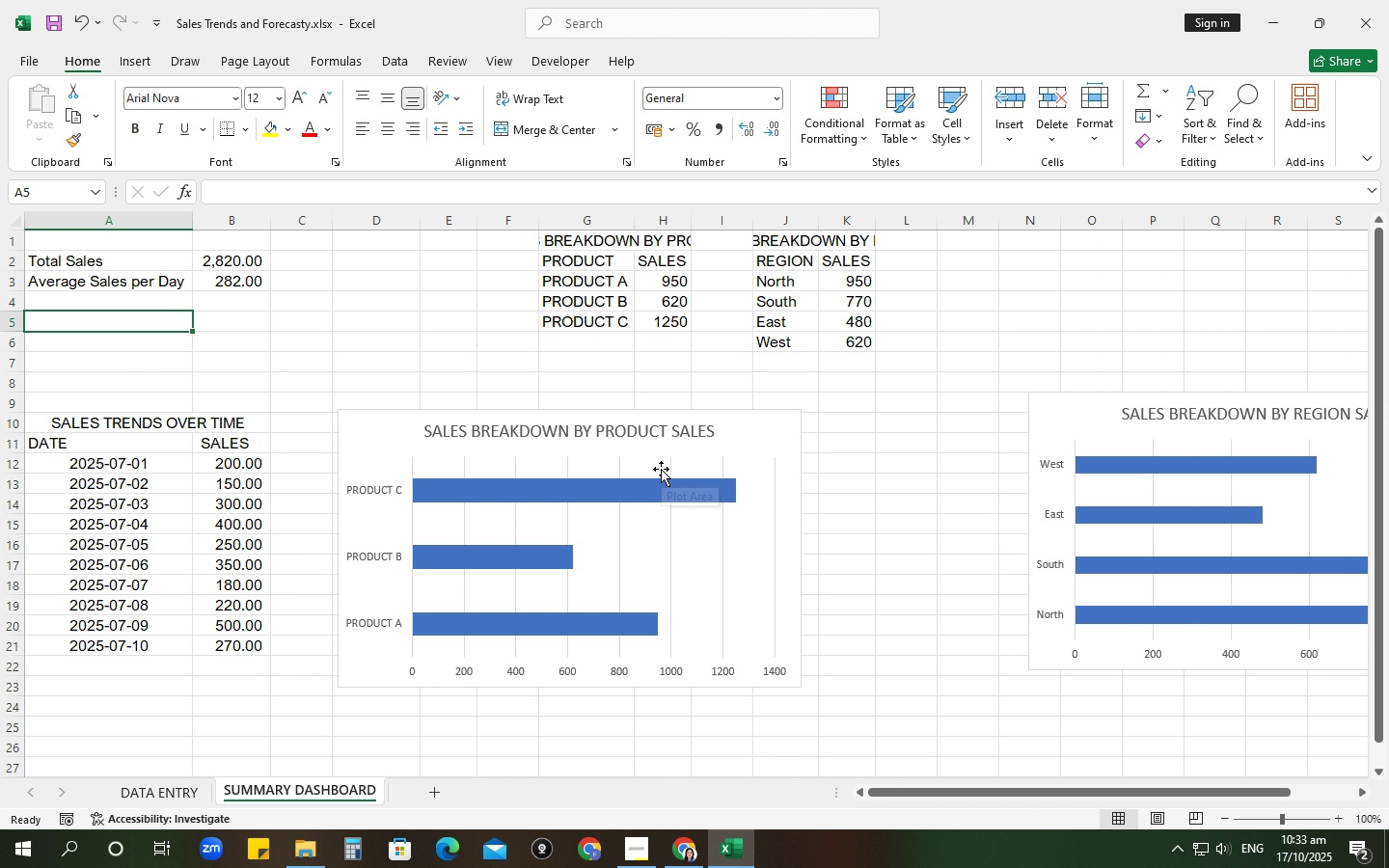 
scroll: coordinate [649, 331], scroll_direction: up, amount: 1.0
 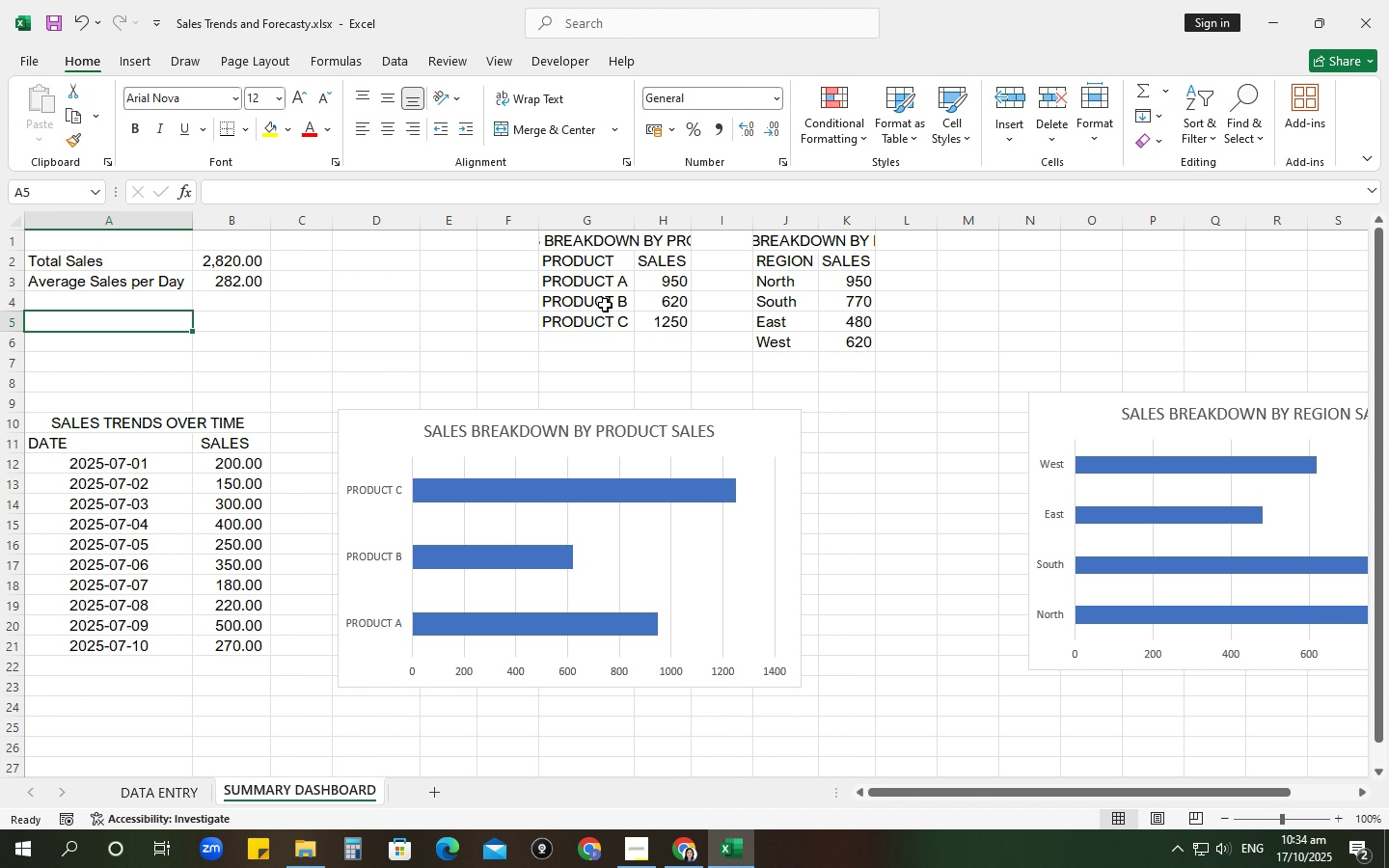 
wait(8.19)
 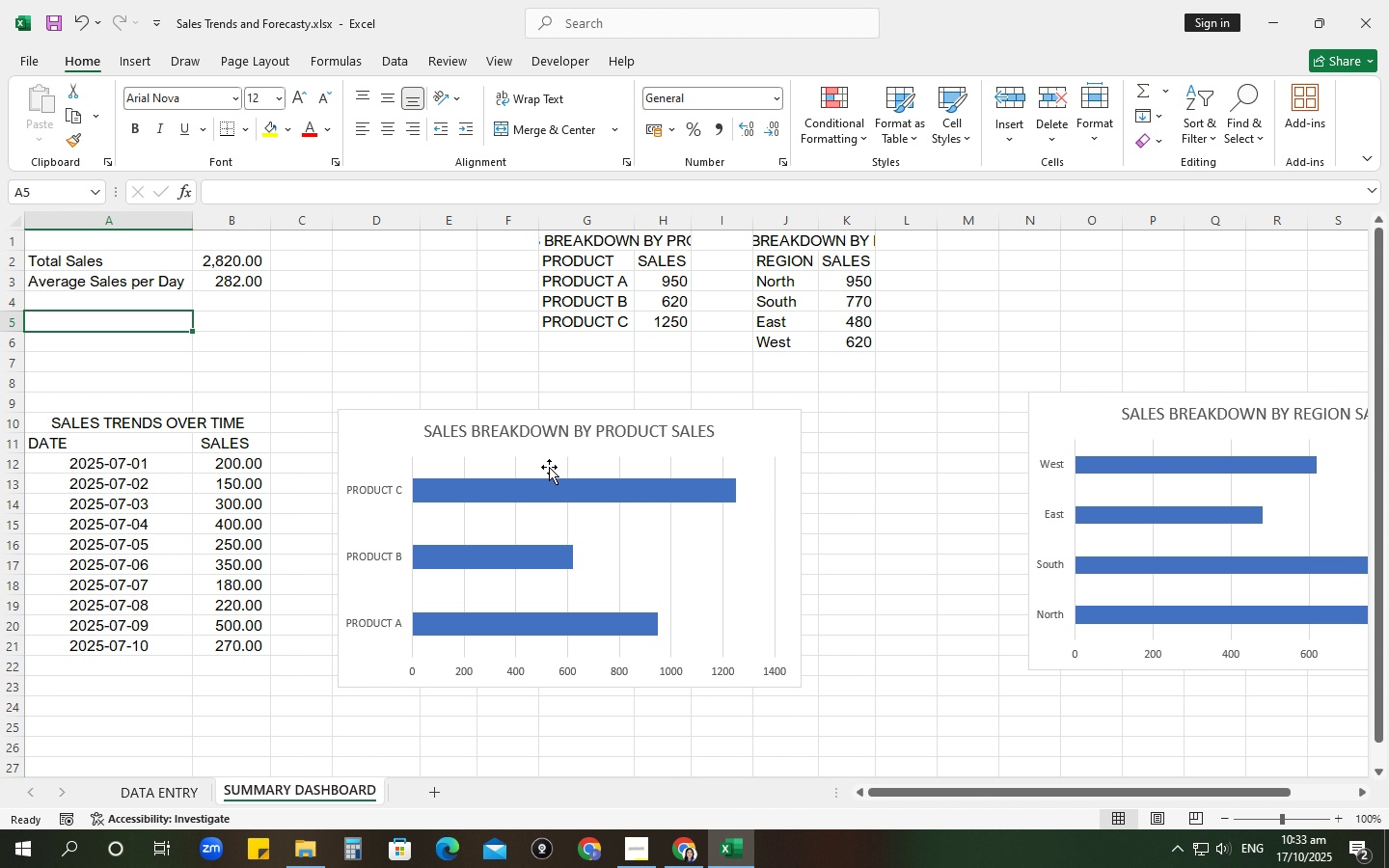 
key(Control+X)
 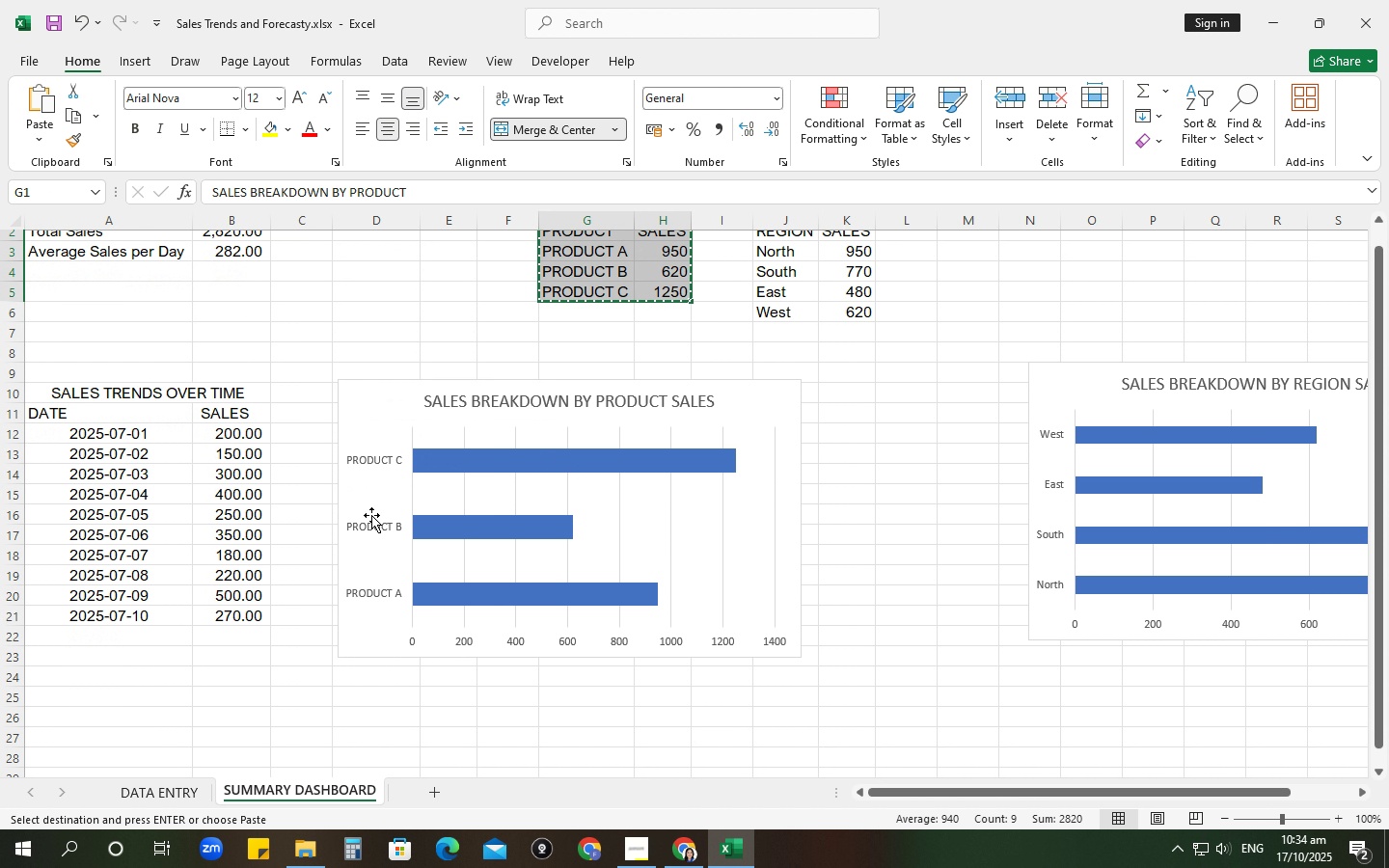 
scroll: coordinate [244, 557], scroll_direction: down, amount: 4.0
 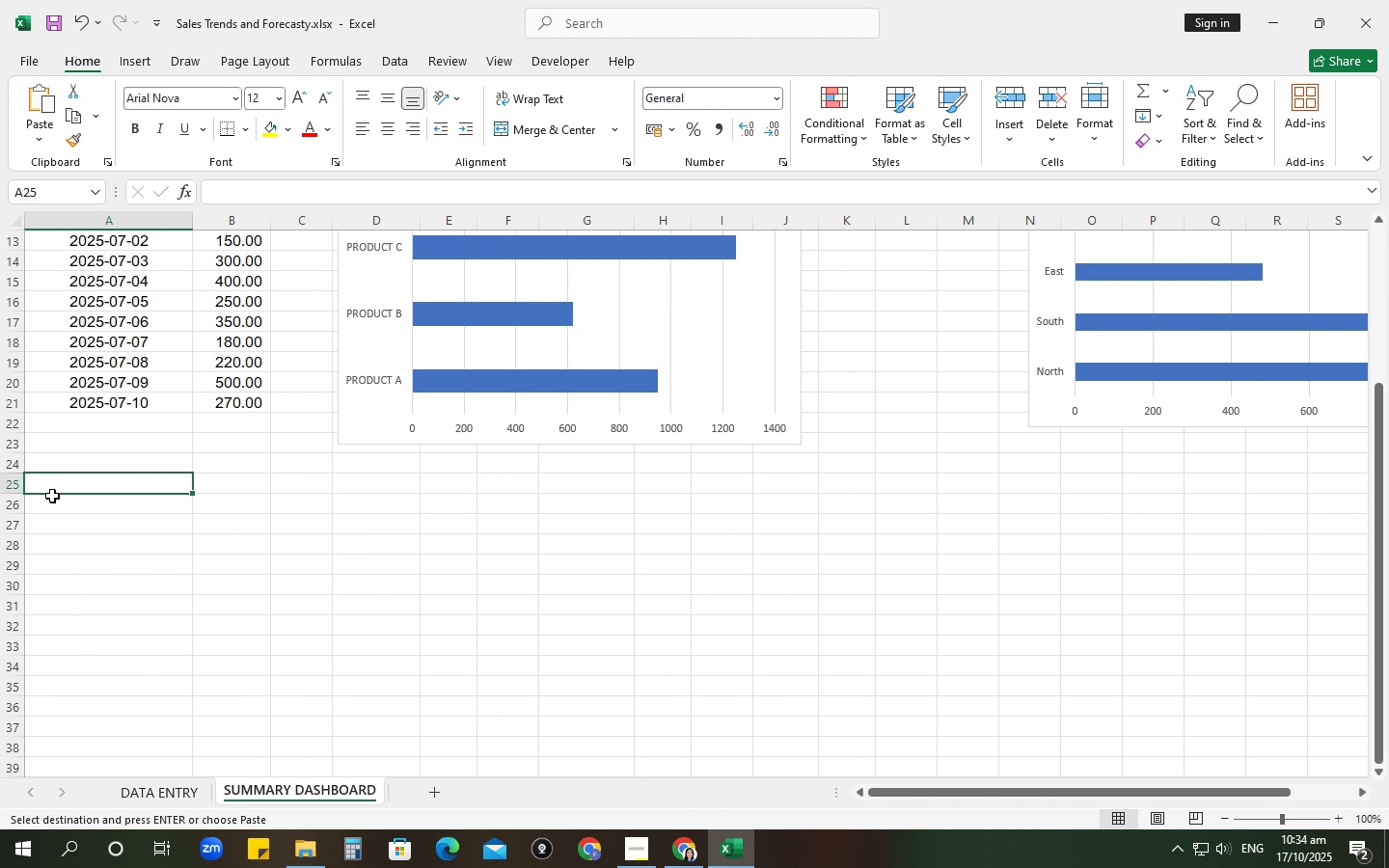 
double_click([52, 503])
 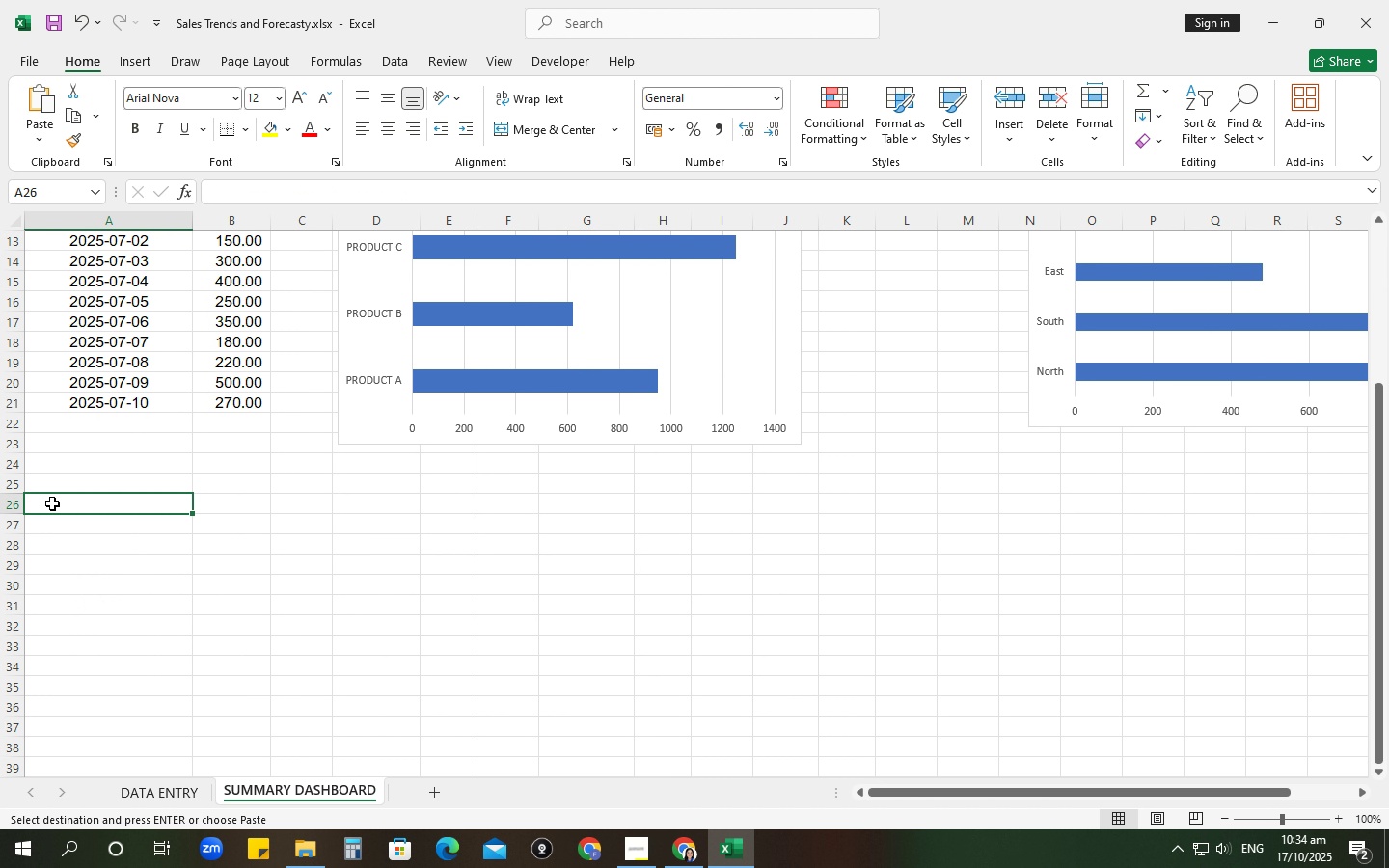 
key(Control+V)
 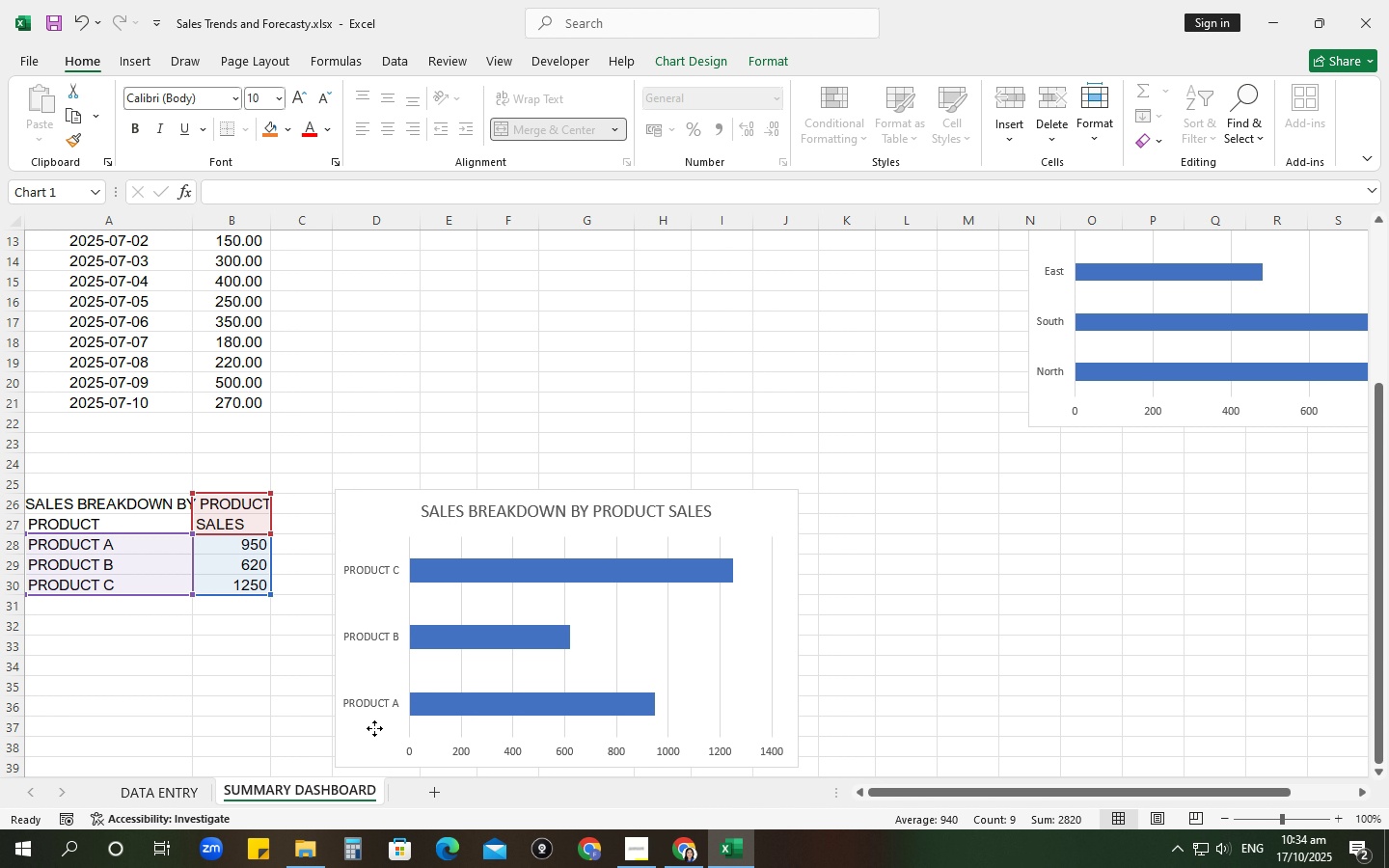 
scroll: coordinate [294, 235], scroll_direction: up, amount: 4.0
 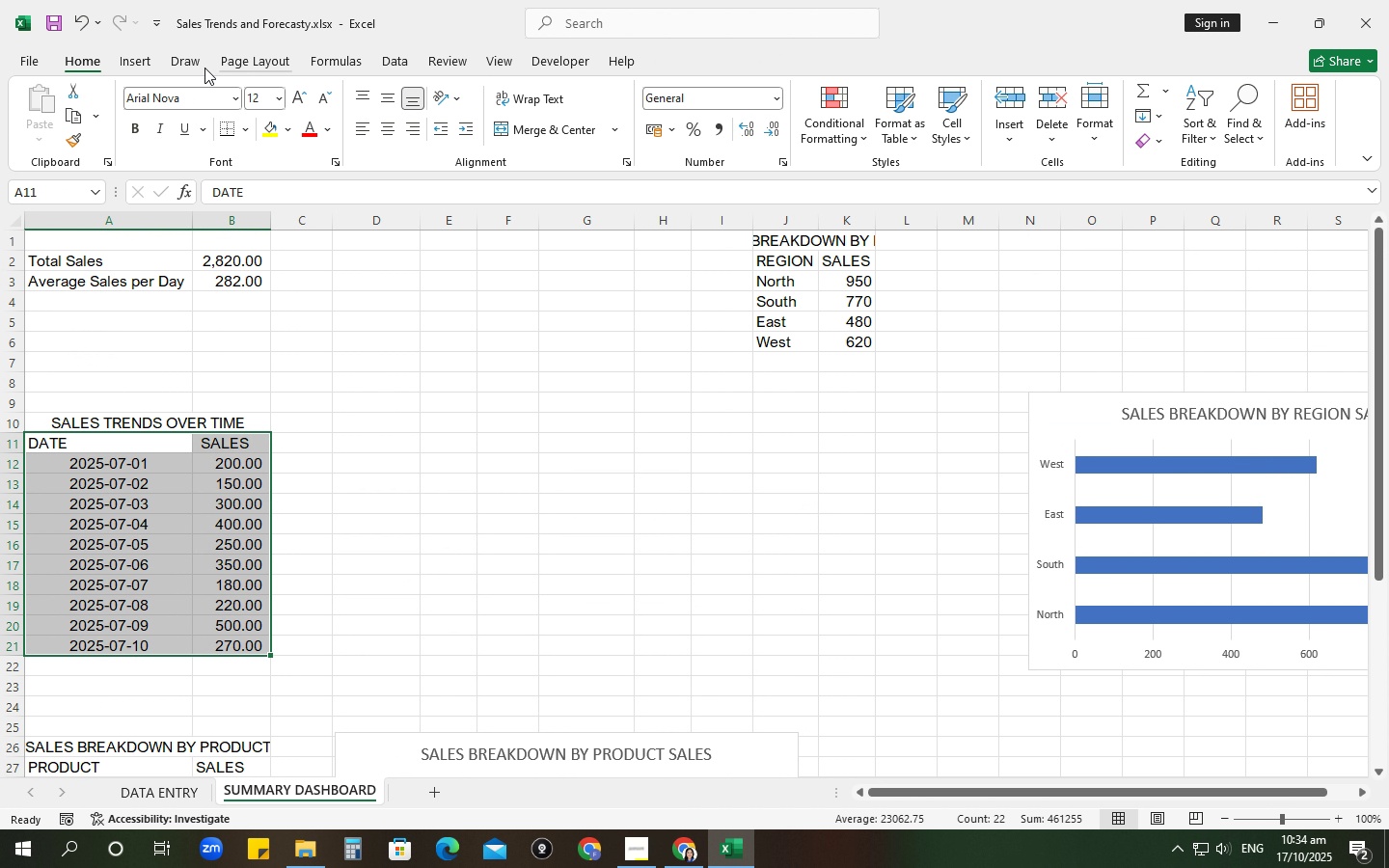 
left_click([133, 67])
 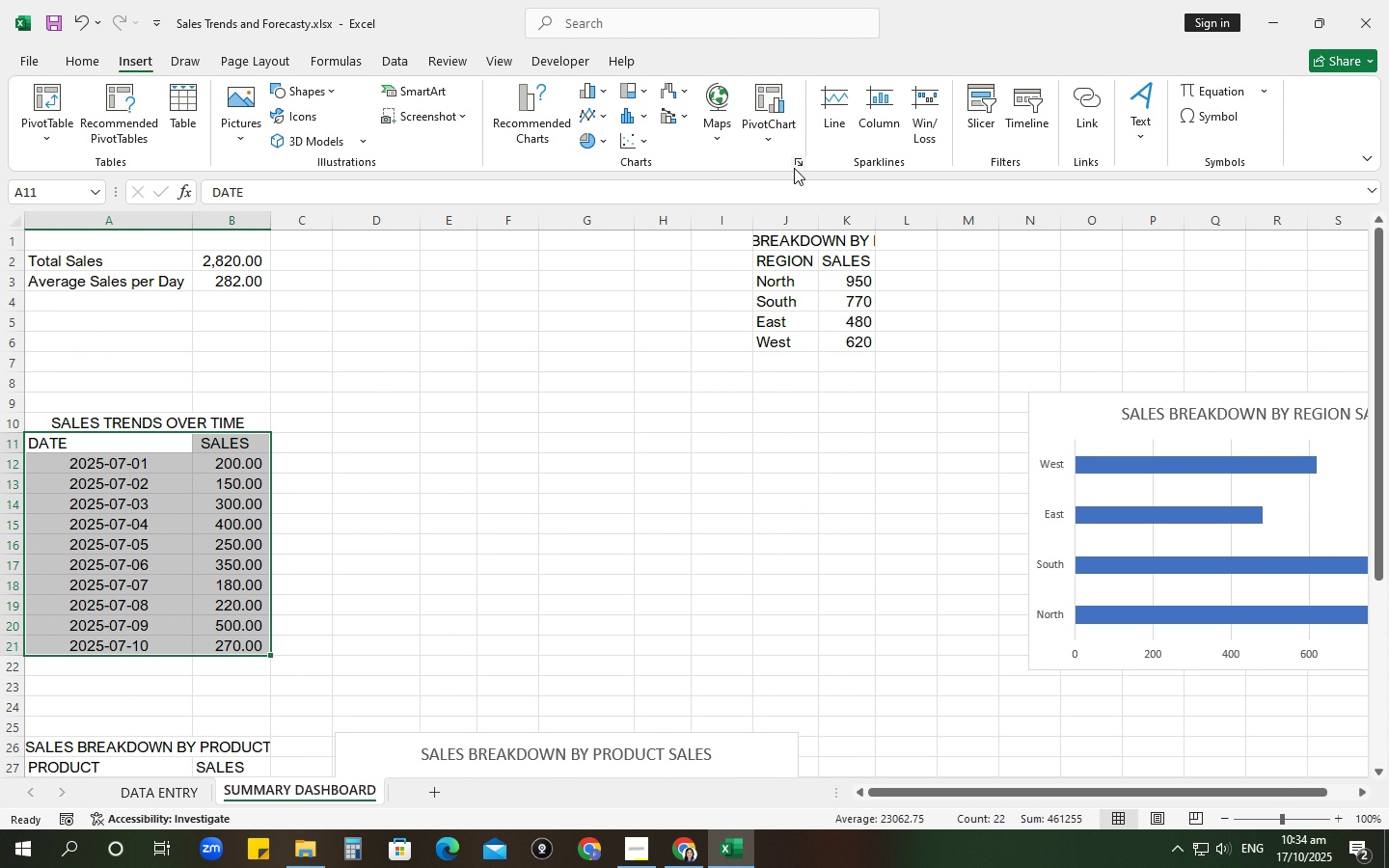 
left_click([794, 168])
 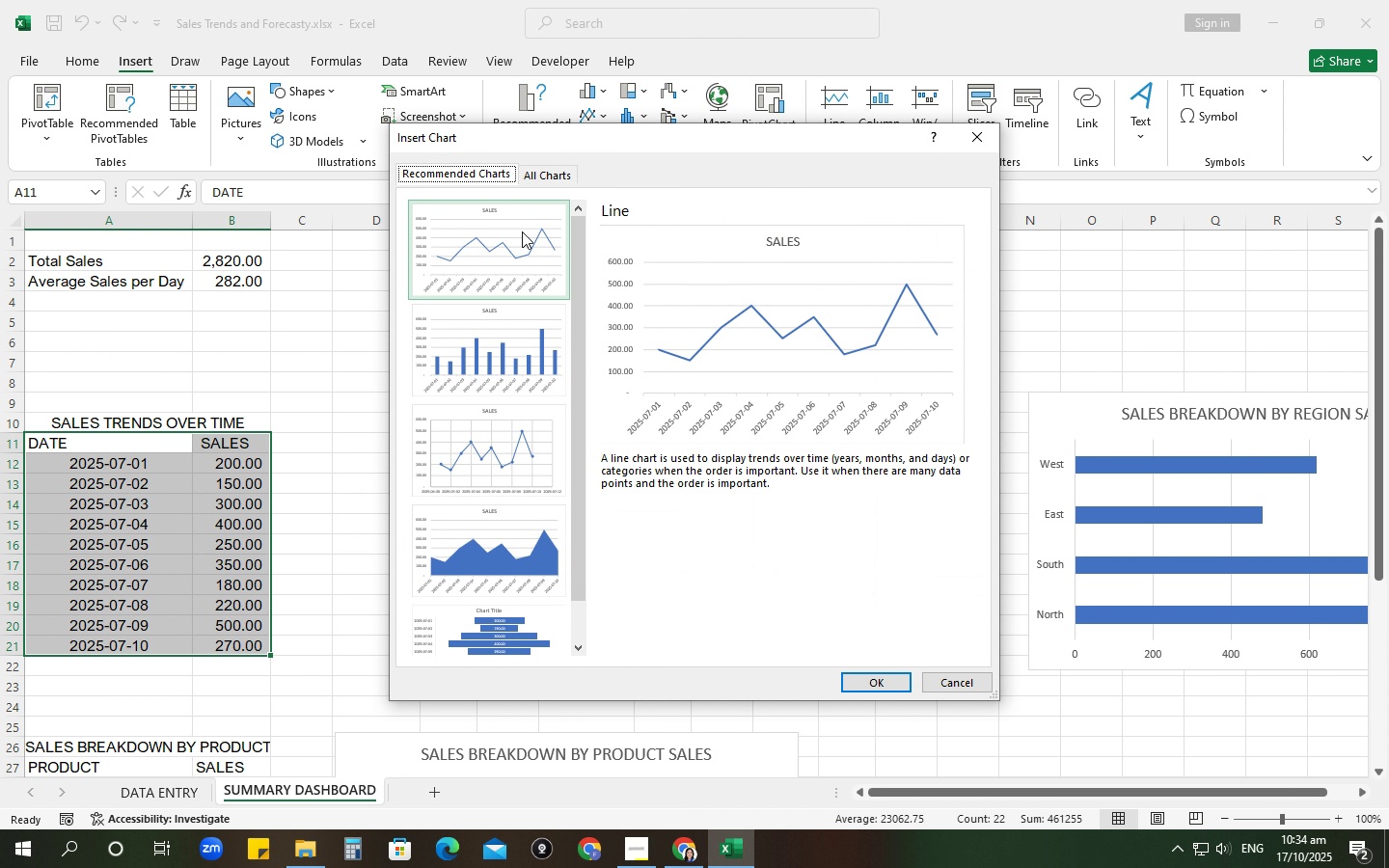 
left_click([534, 173])
 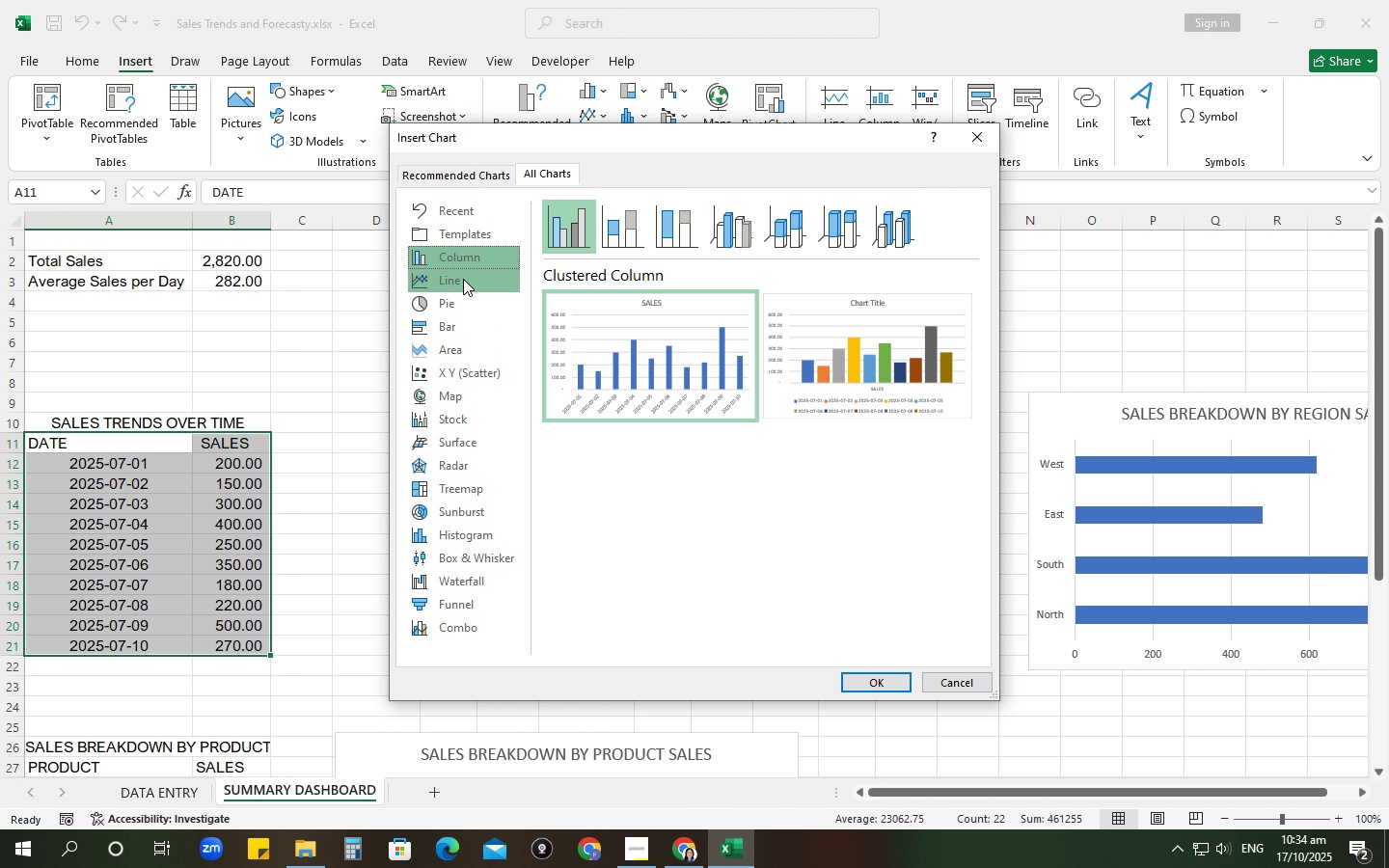 
left_click([463, 279])
 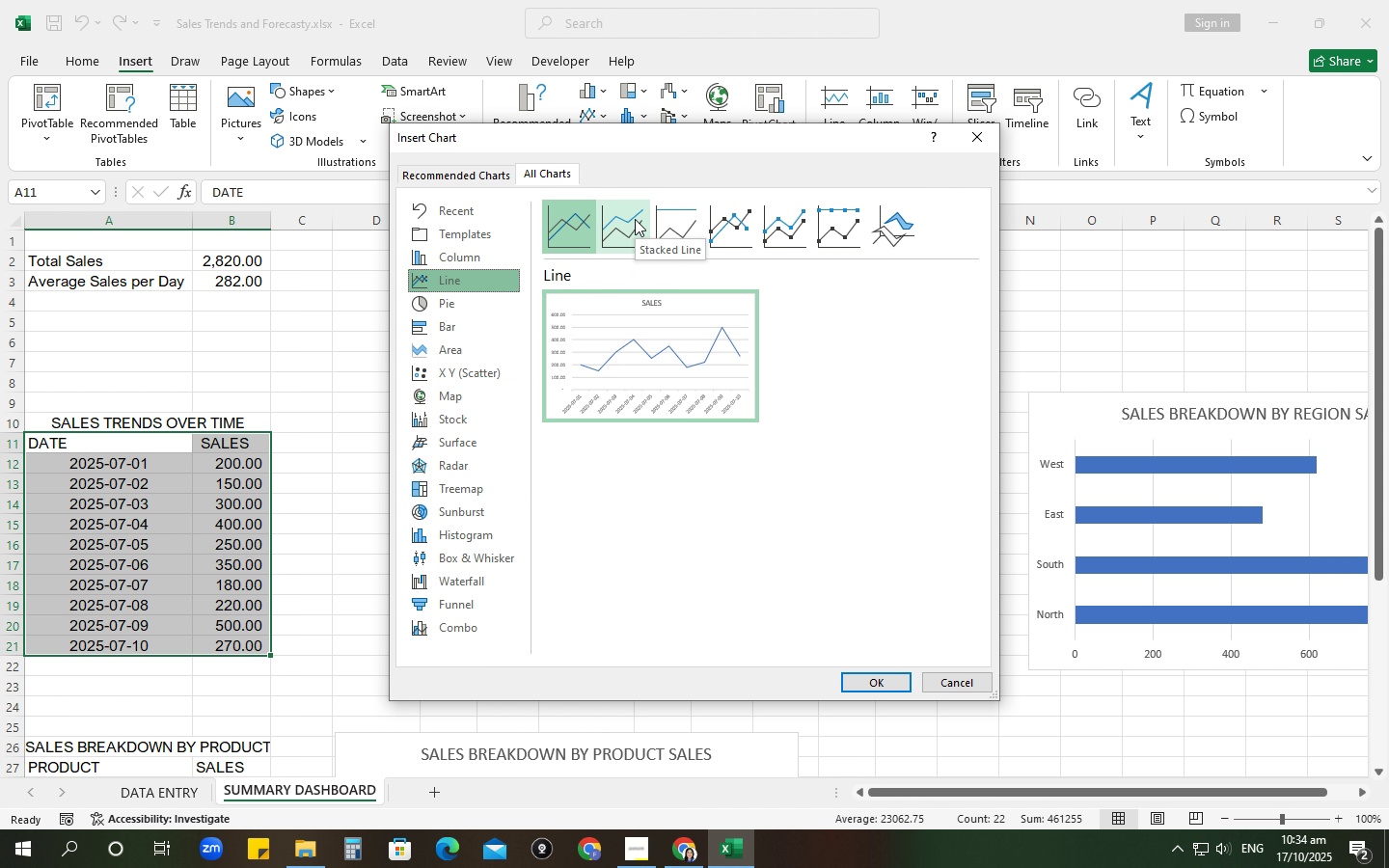 
left_click([635, 219])
 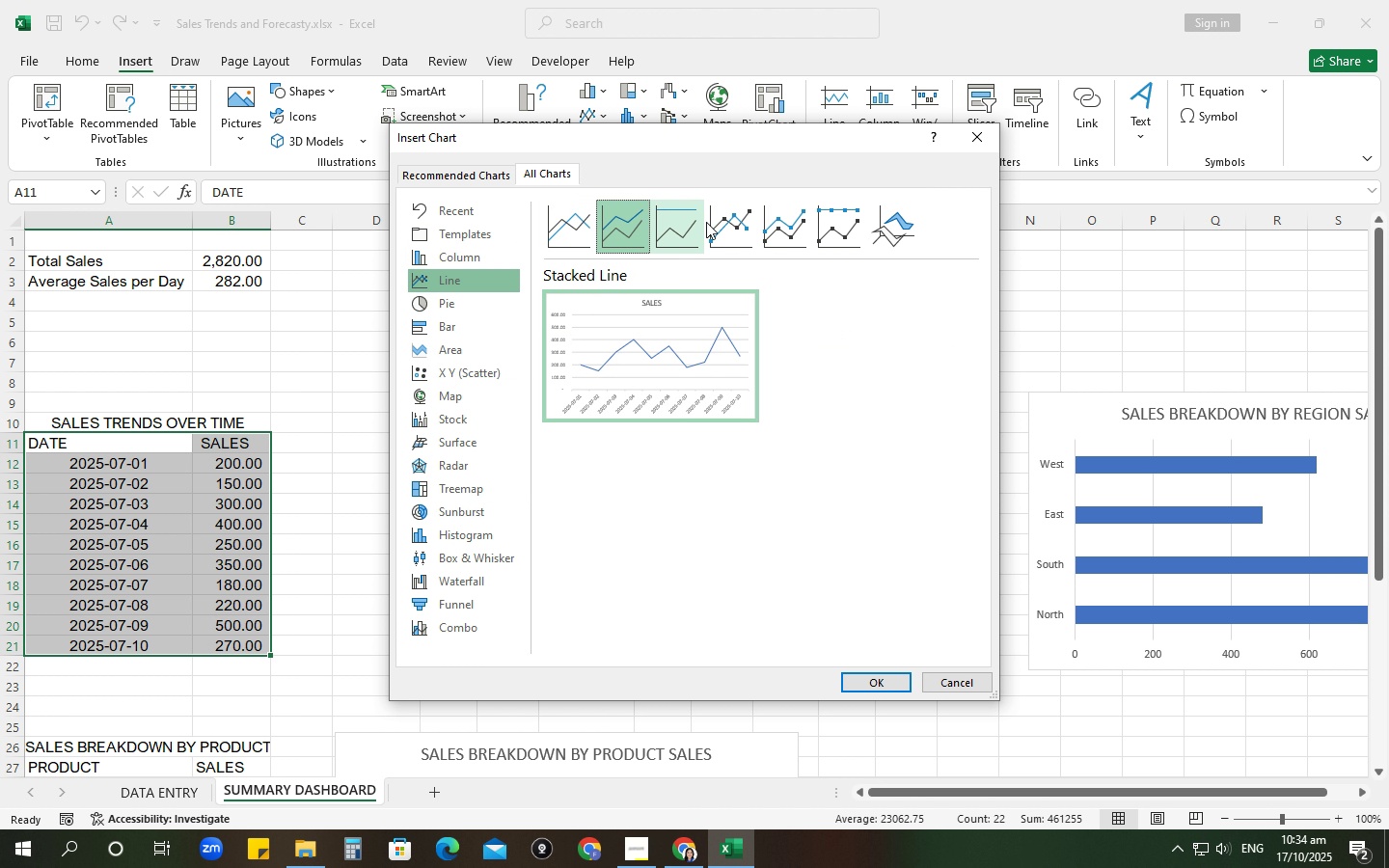 
left_click([757, 211])
 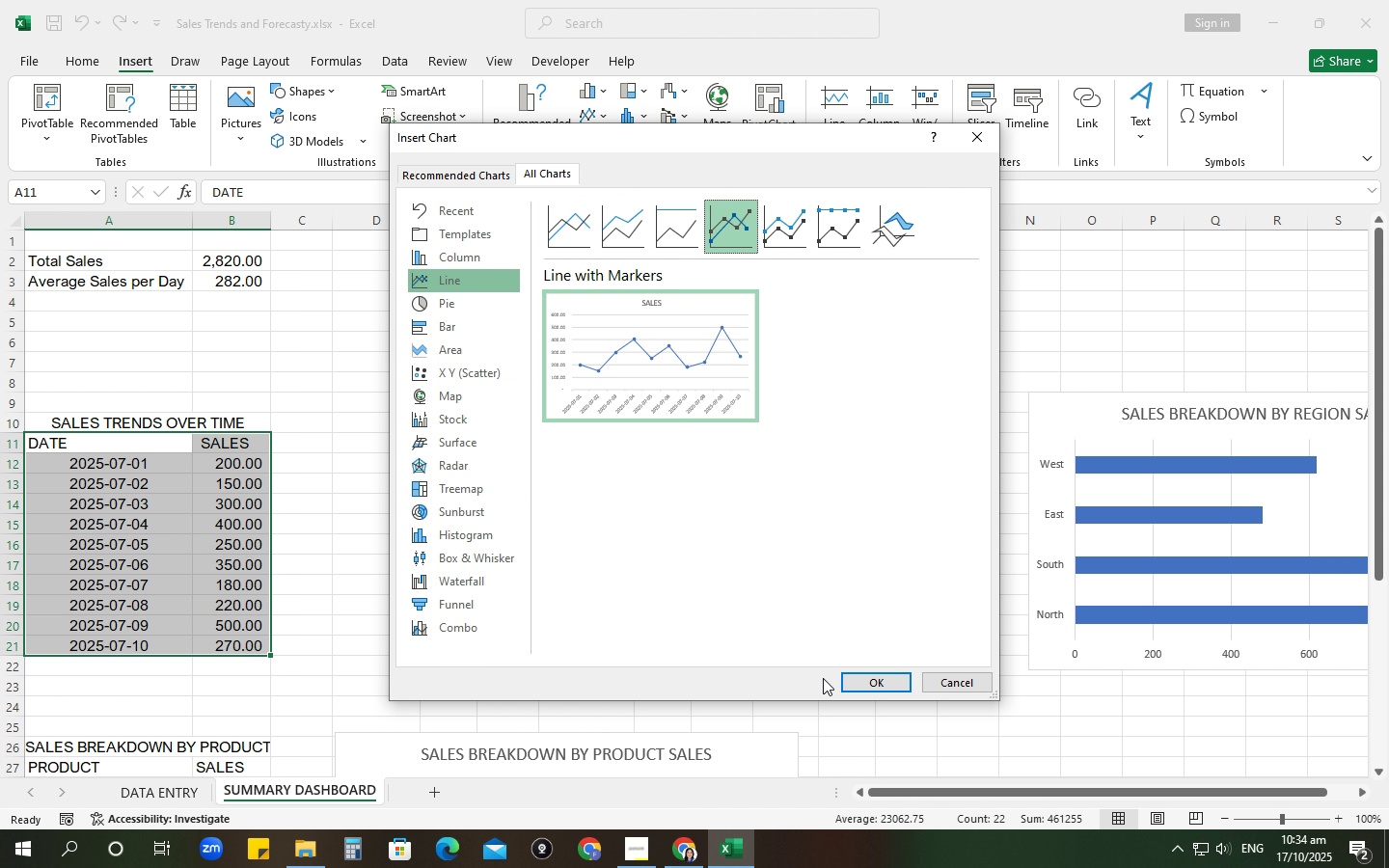 
left_click([869, 679])
 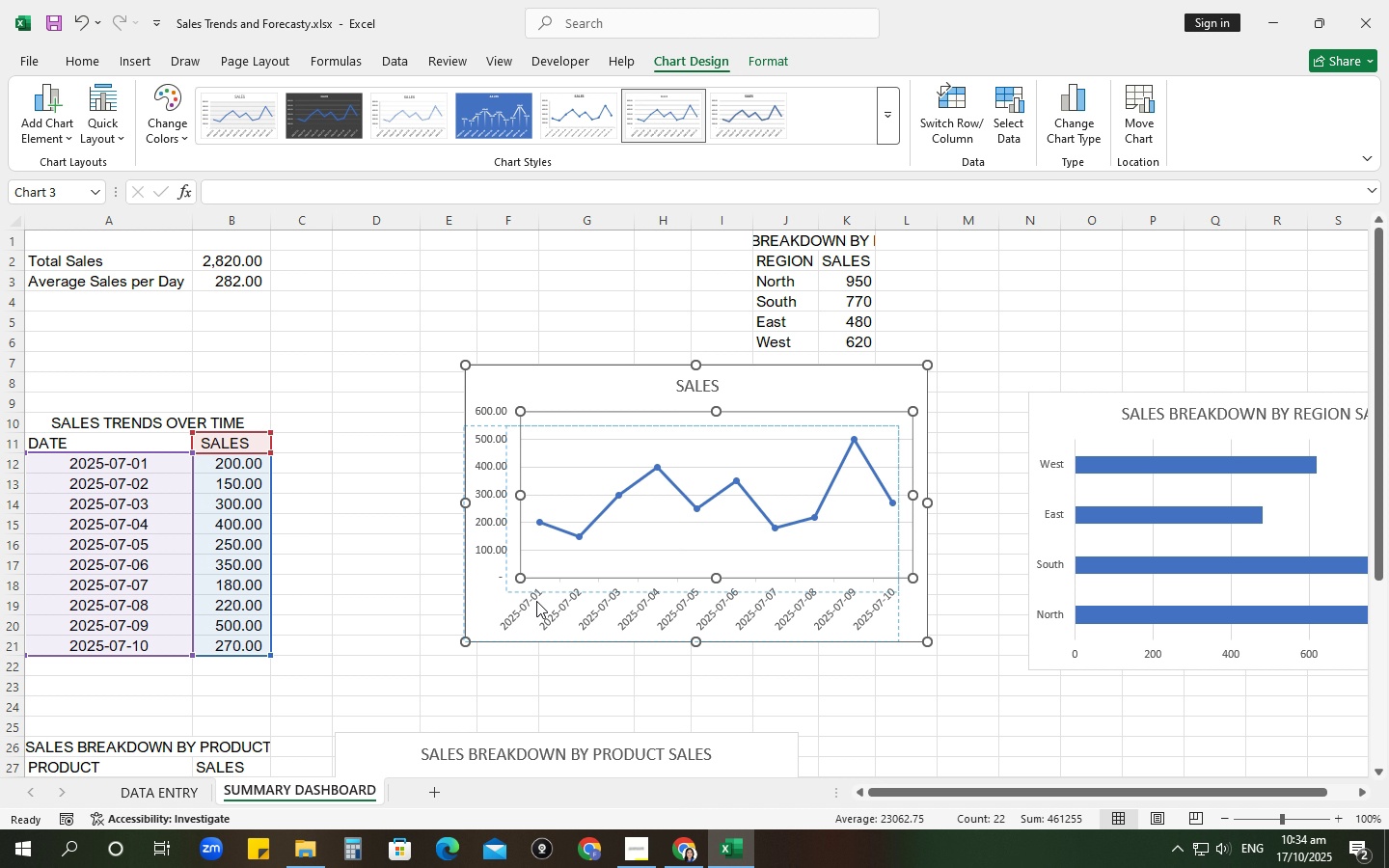 
key(Control+Z)
 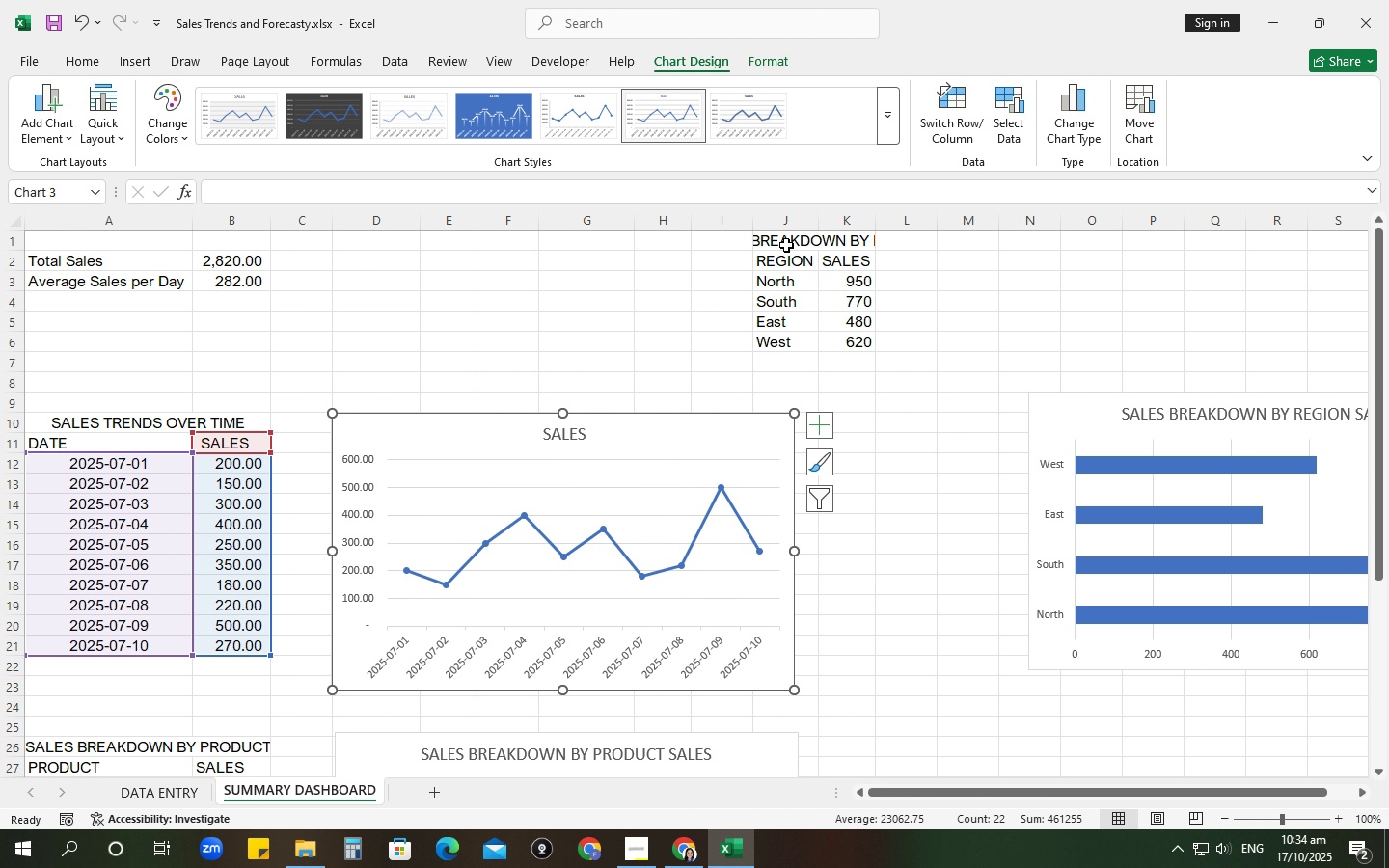 
wait(5.7)
 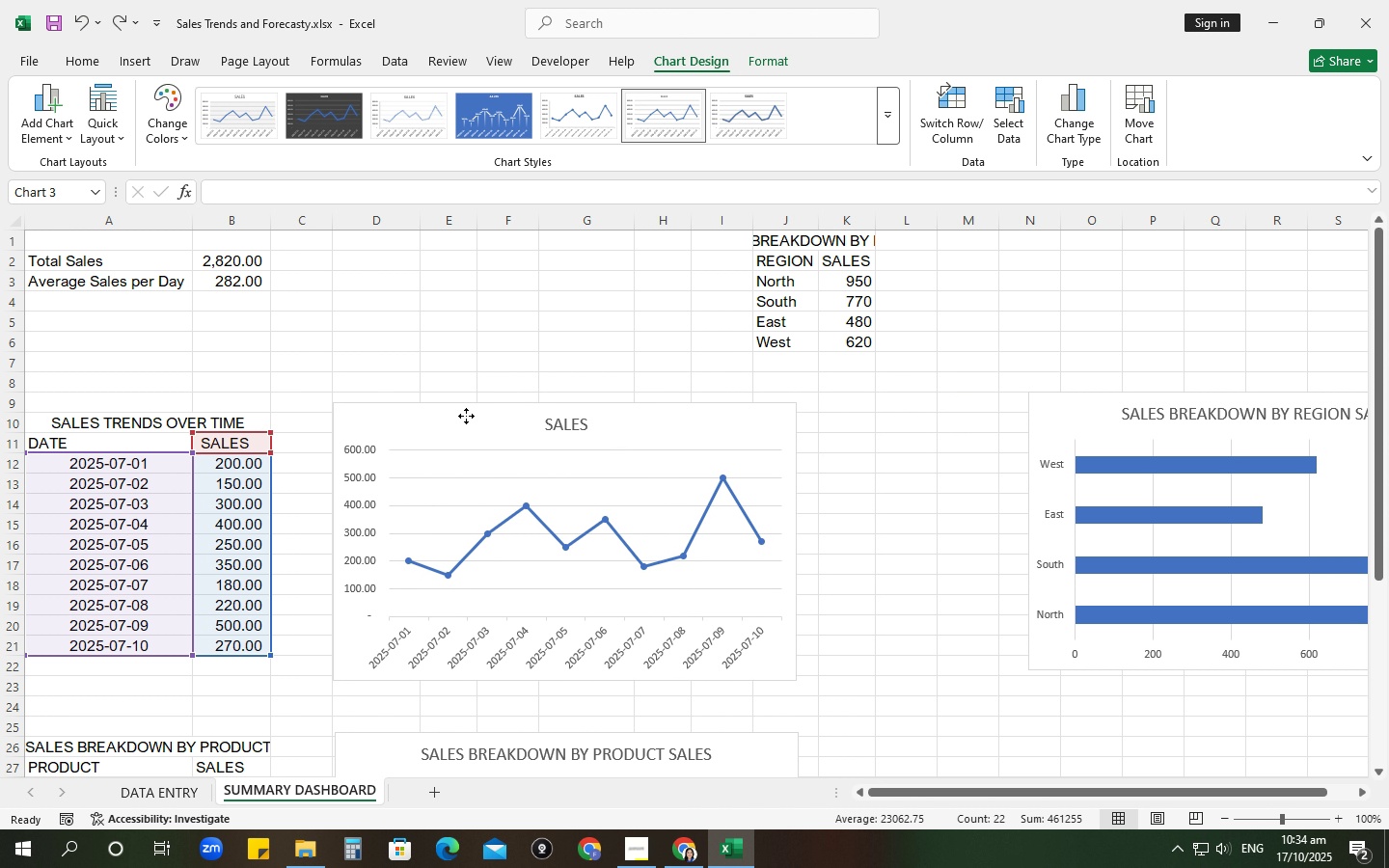 
key(Control+C)
 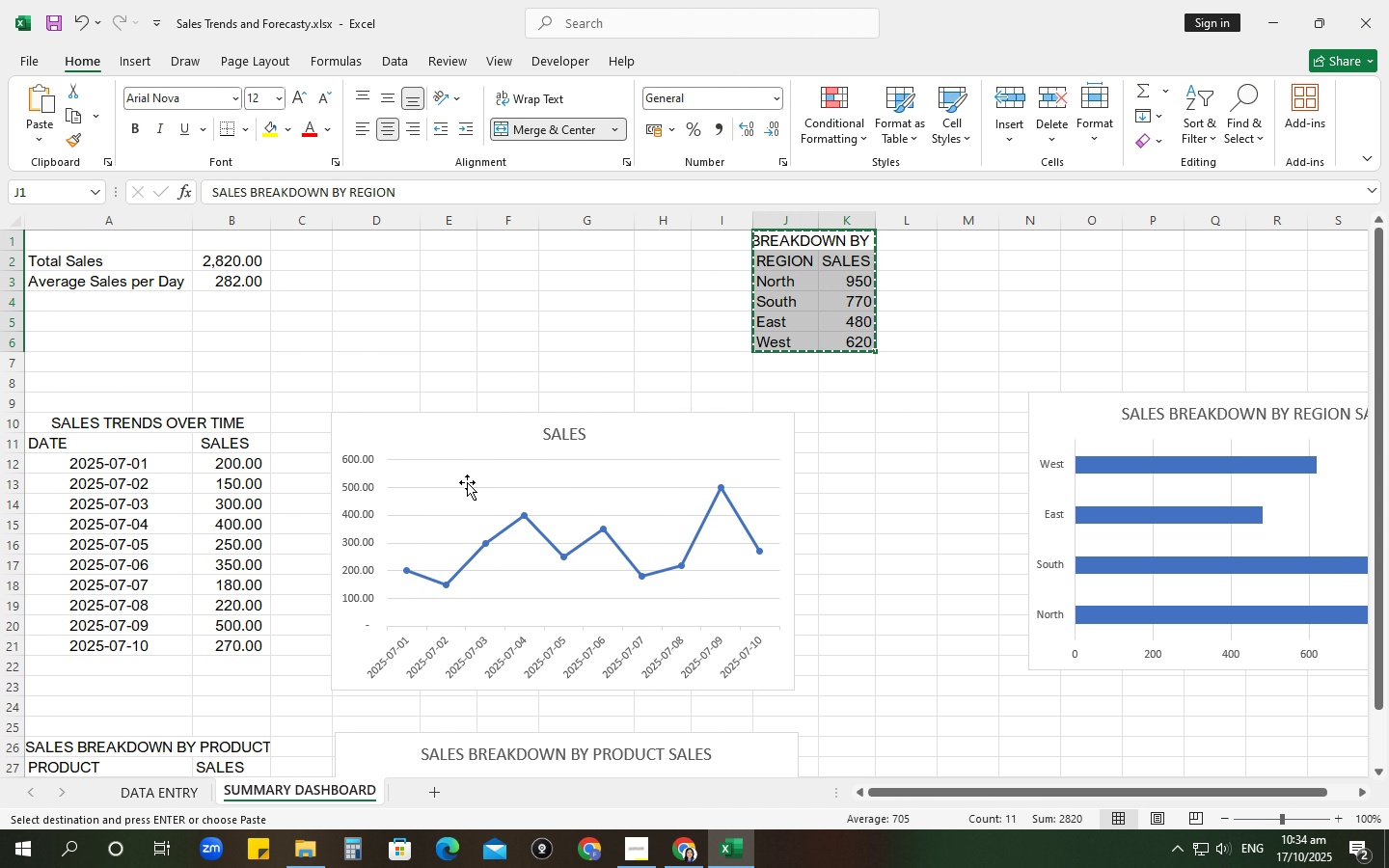 
scroll: coordinate [422, 494], scroll_direction: down, amount: 12.0
 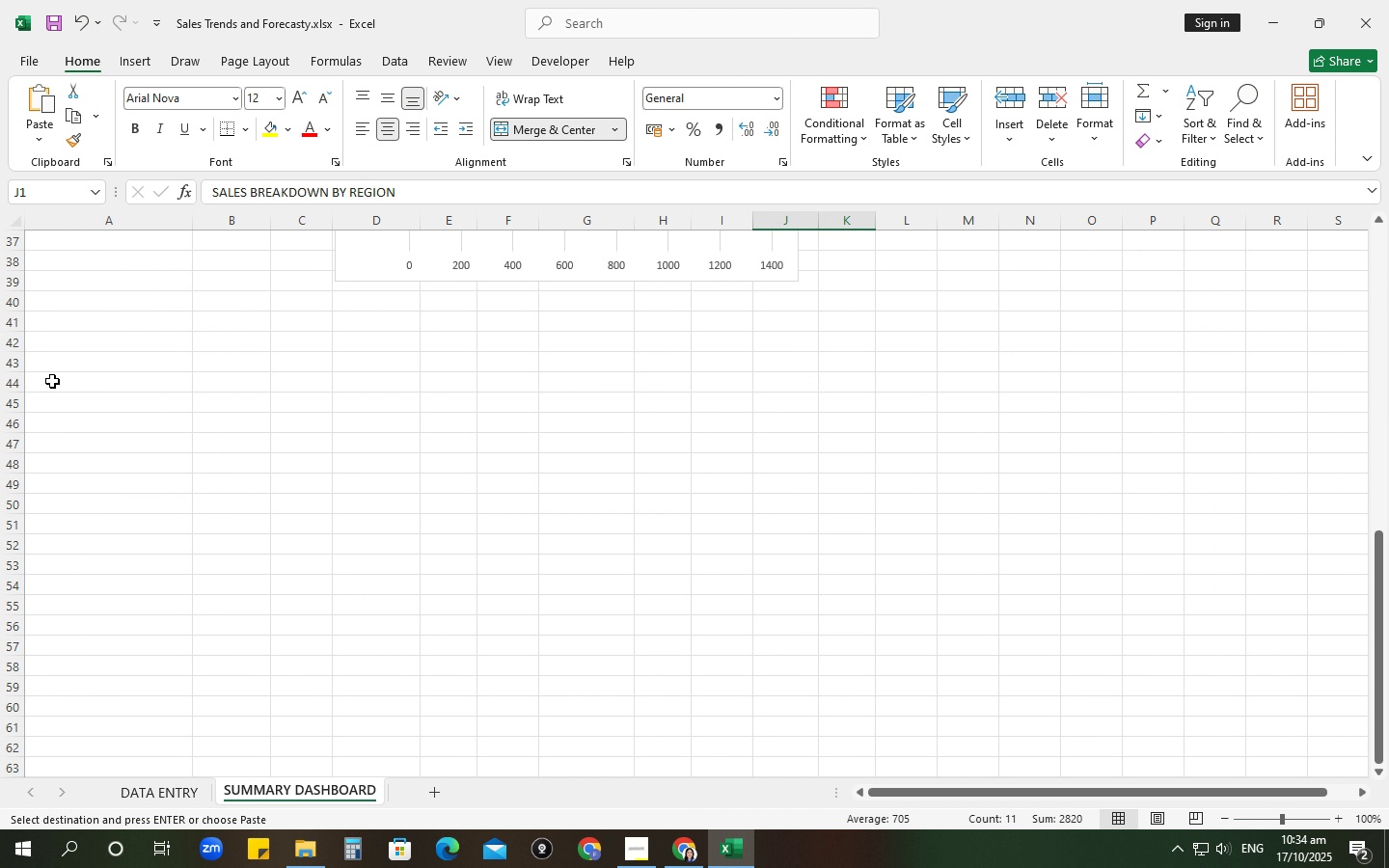 
left_click([52, 379])
 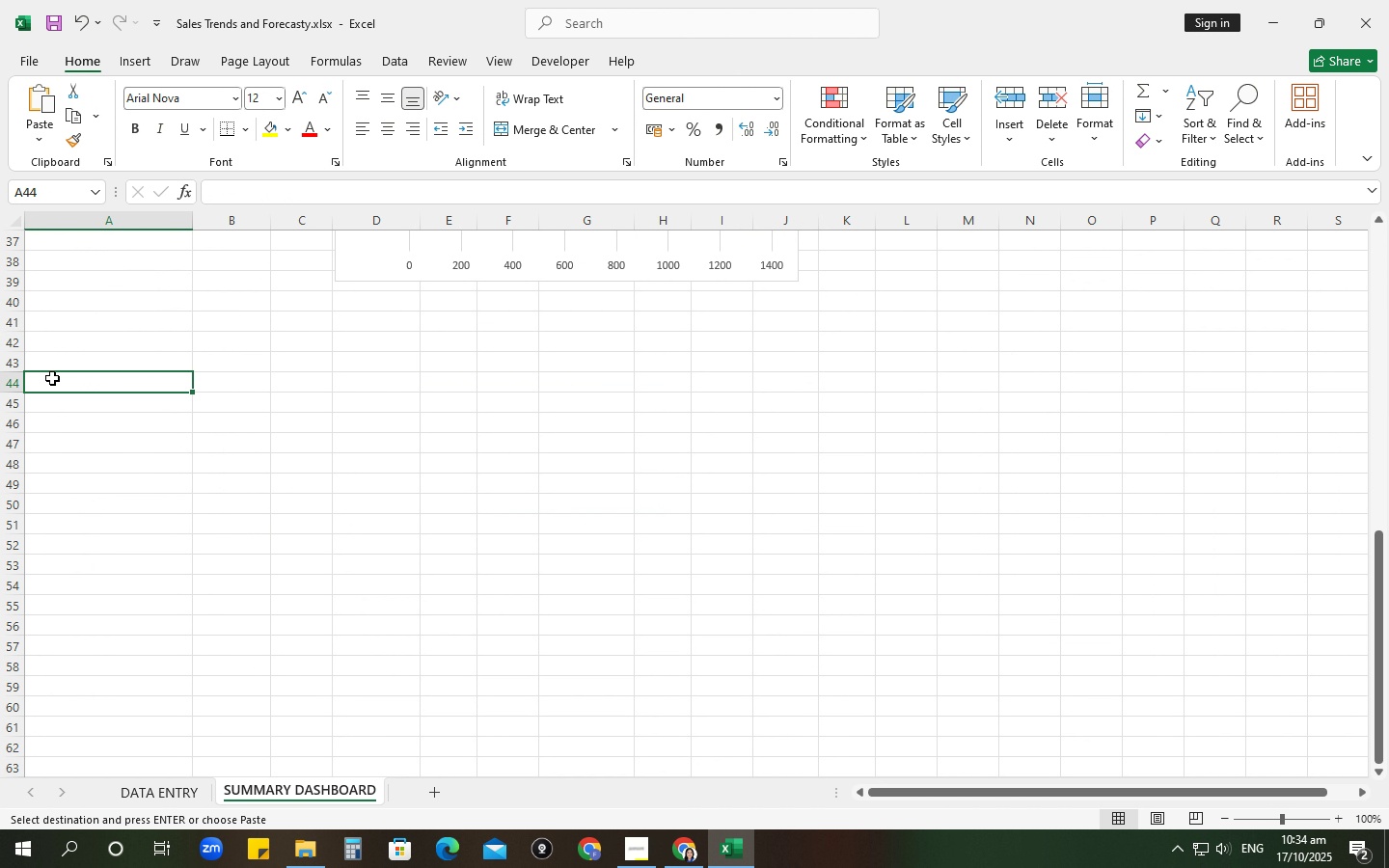 
key(Control+V)
 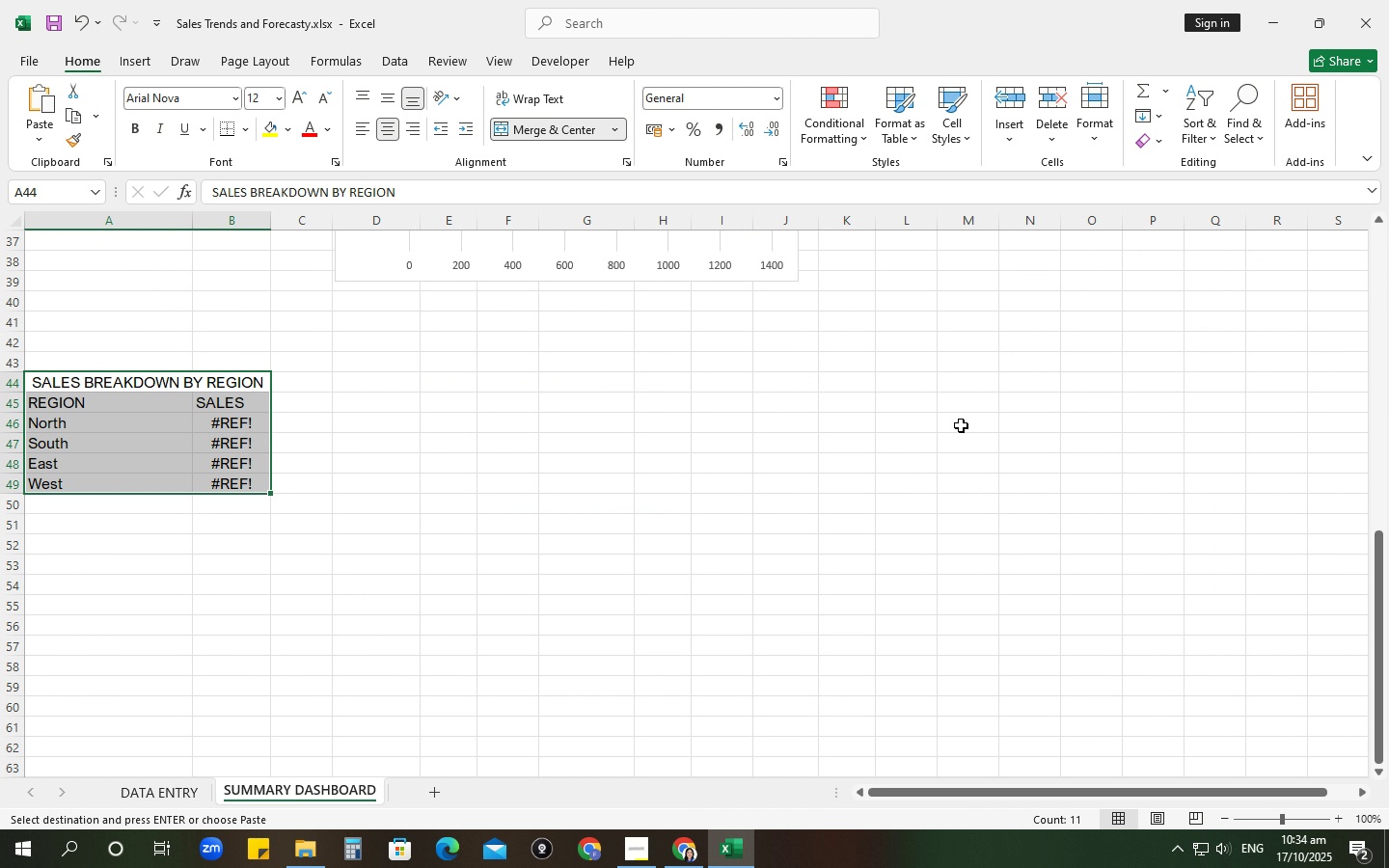 
scroll: coordinate [967, 433], scroll_direction: up, amount: 19.0
 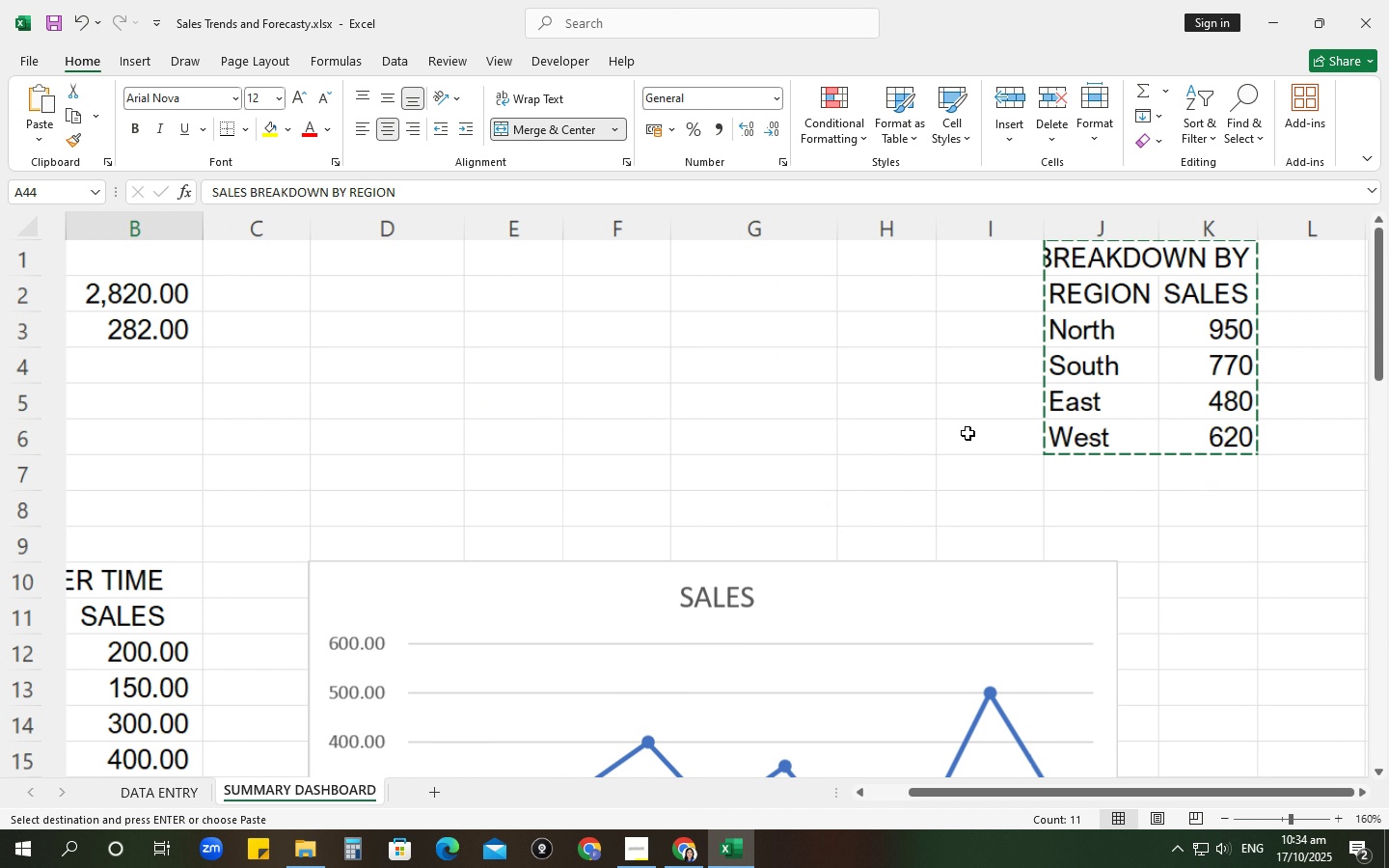 
key(Control+ControlLeft)
 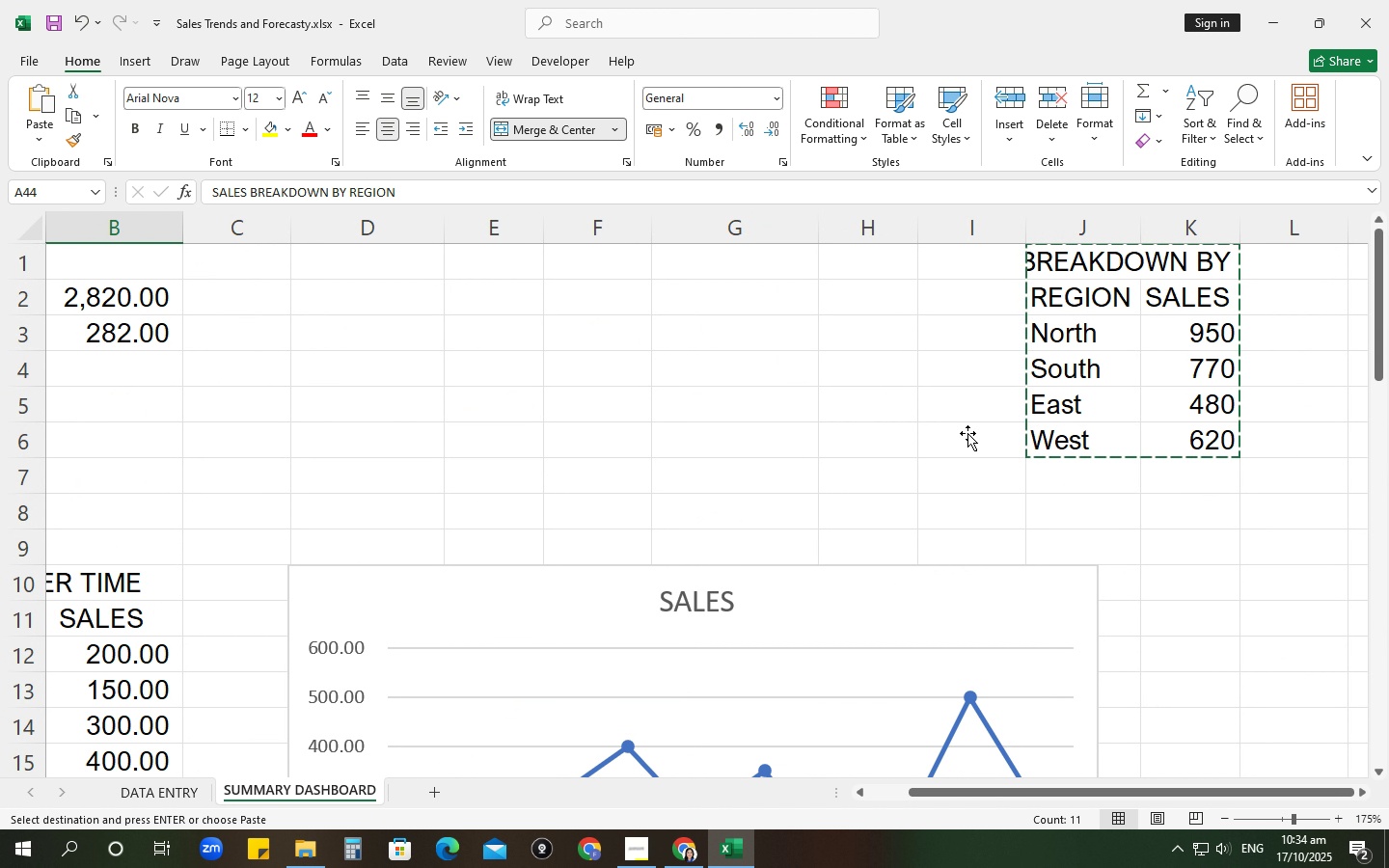 
hold_key(key=ControlLeft, duration=0.94)
scroll: coordinate [967, 433], scroll_direction: down, amount: 10.0
 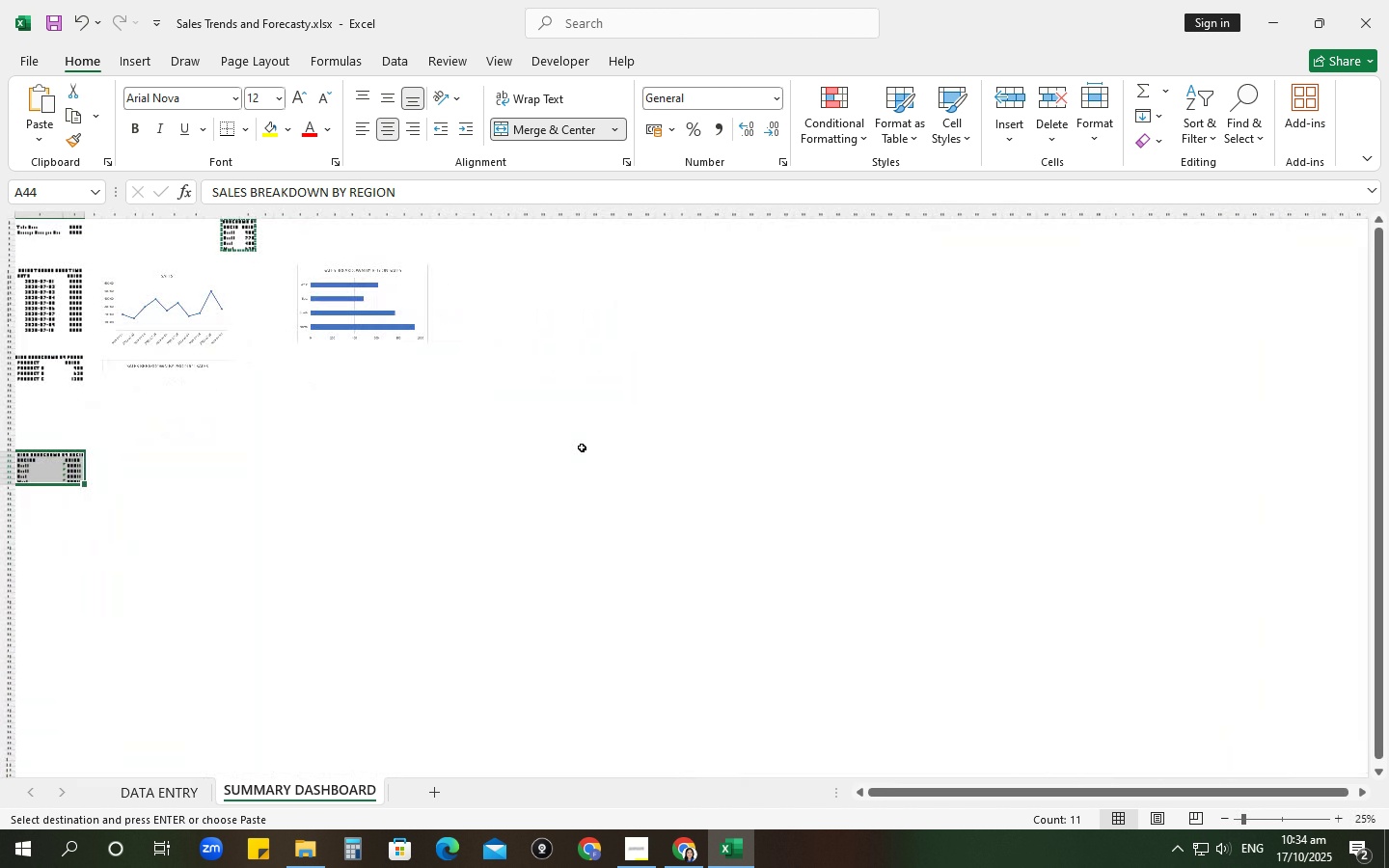 
hold_key(key=ControlLeft, duration=1.16)
scroll: coordinate [517, 460], scroll_direction: up, amount: 3.0
 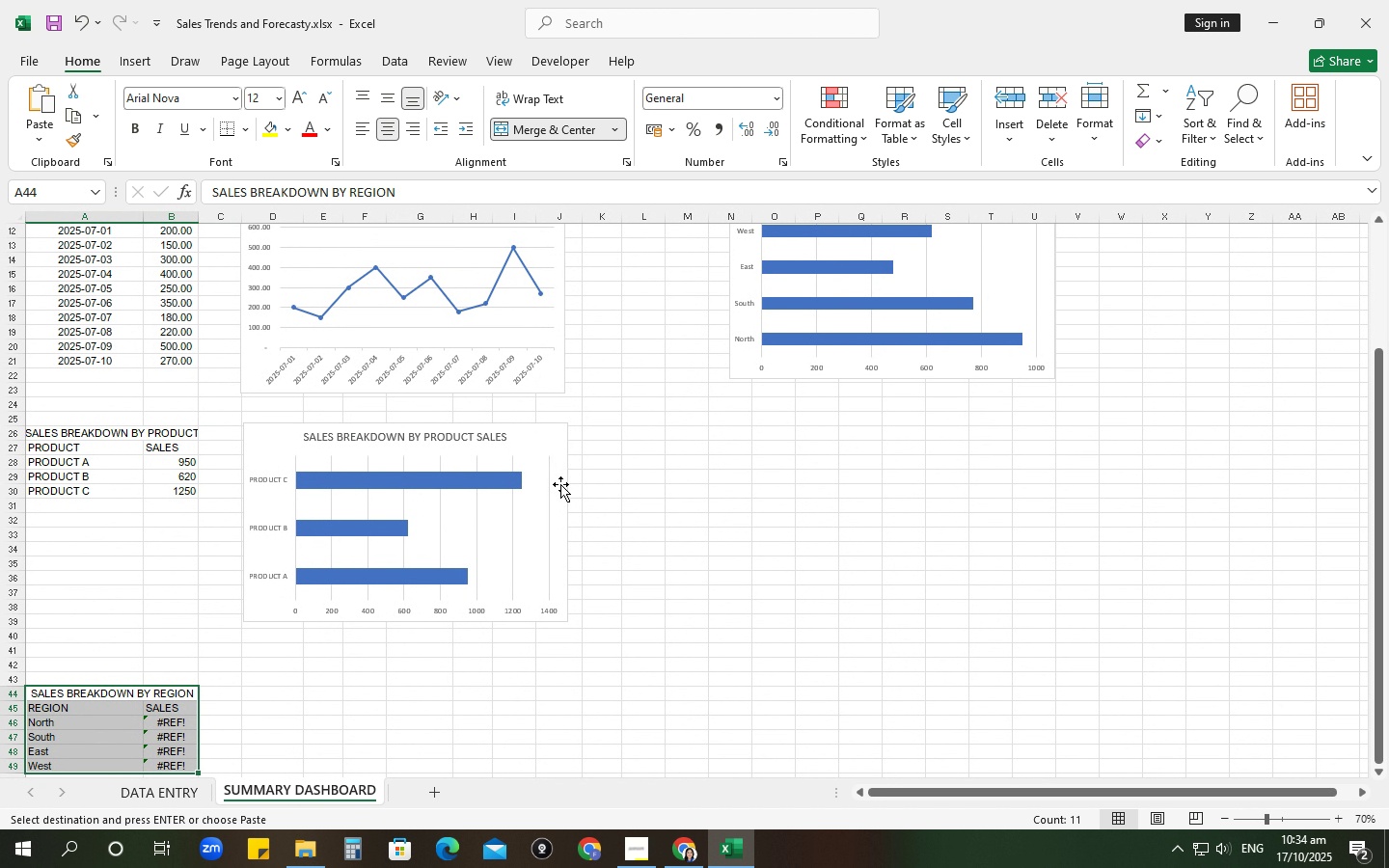 
key(Control+Z)
 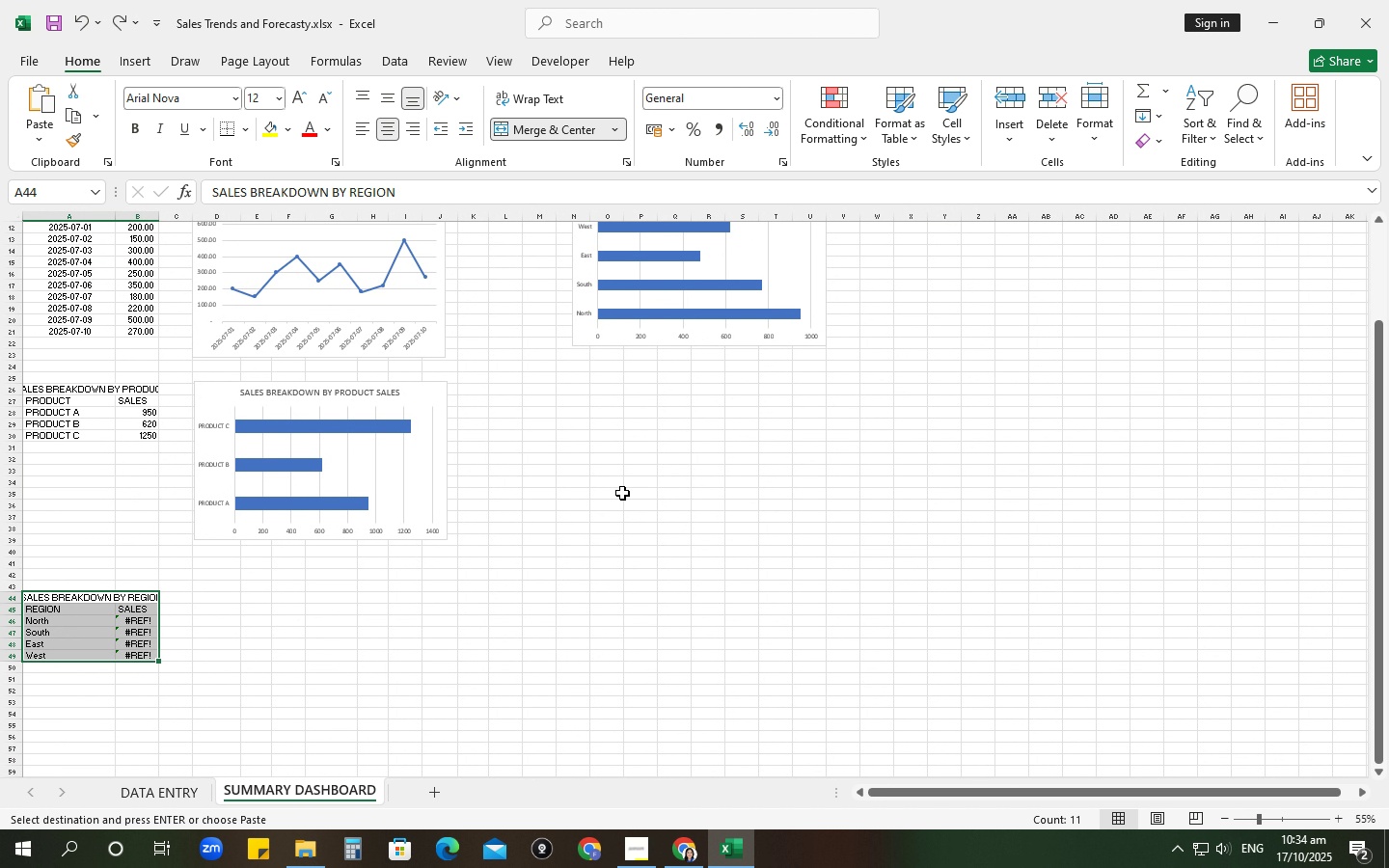 
scroll: coordinate [622, 493], scroll_direction: up, amount: 3.0
 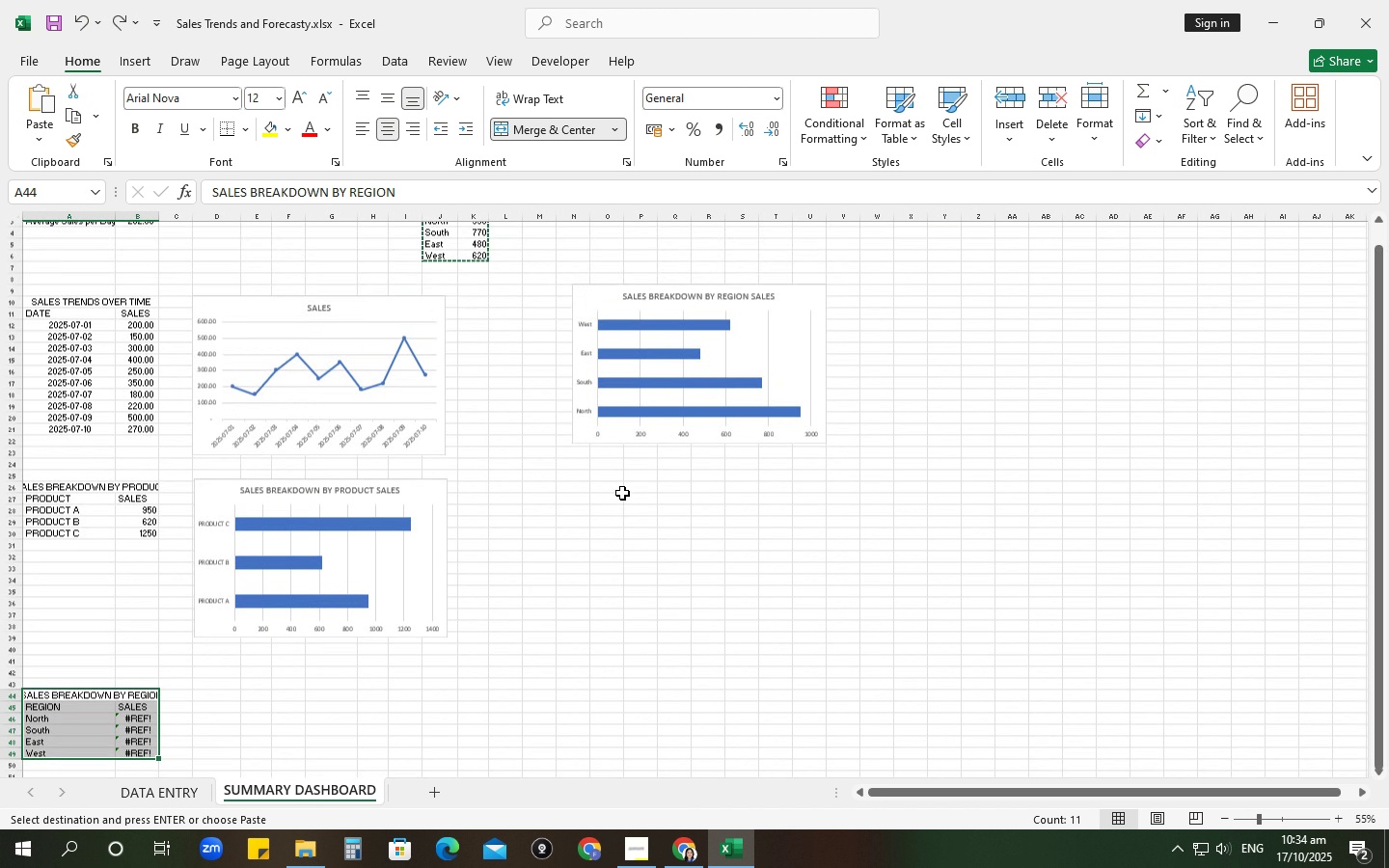 
key(Control+ControlLeft)
 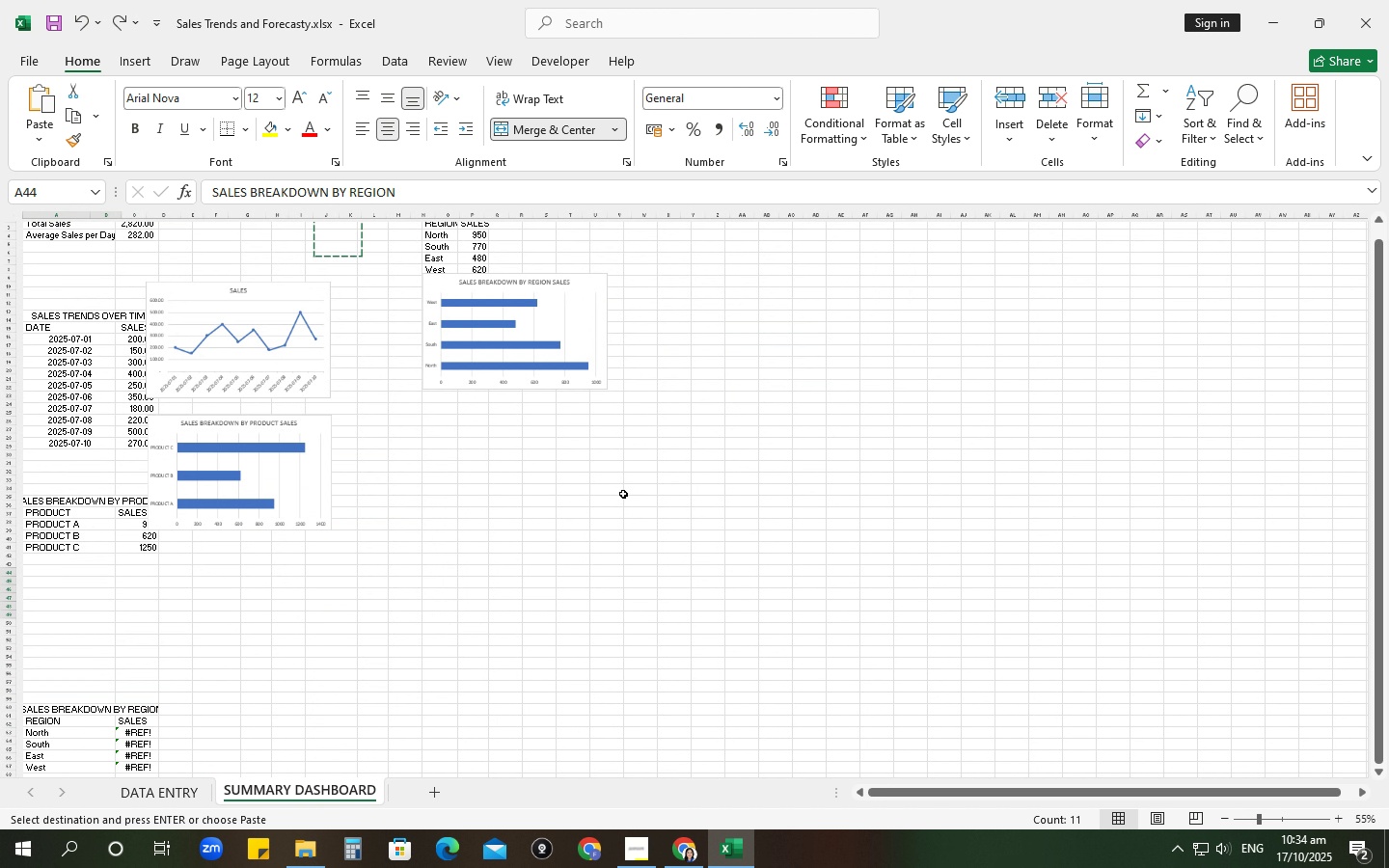 
key(Control+Z)
 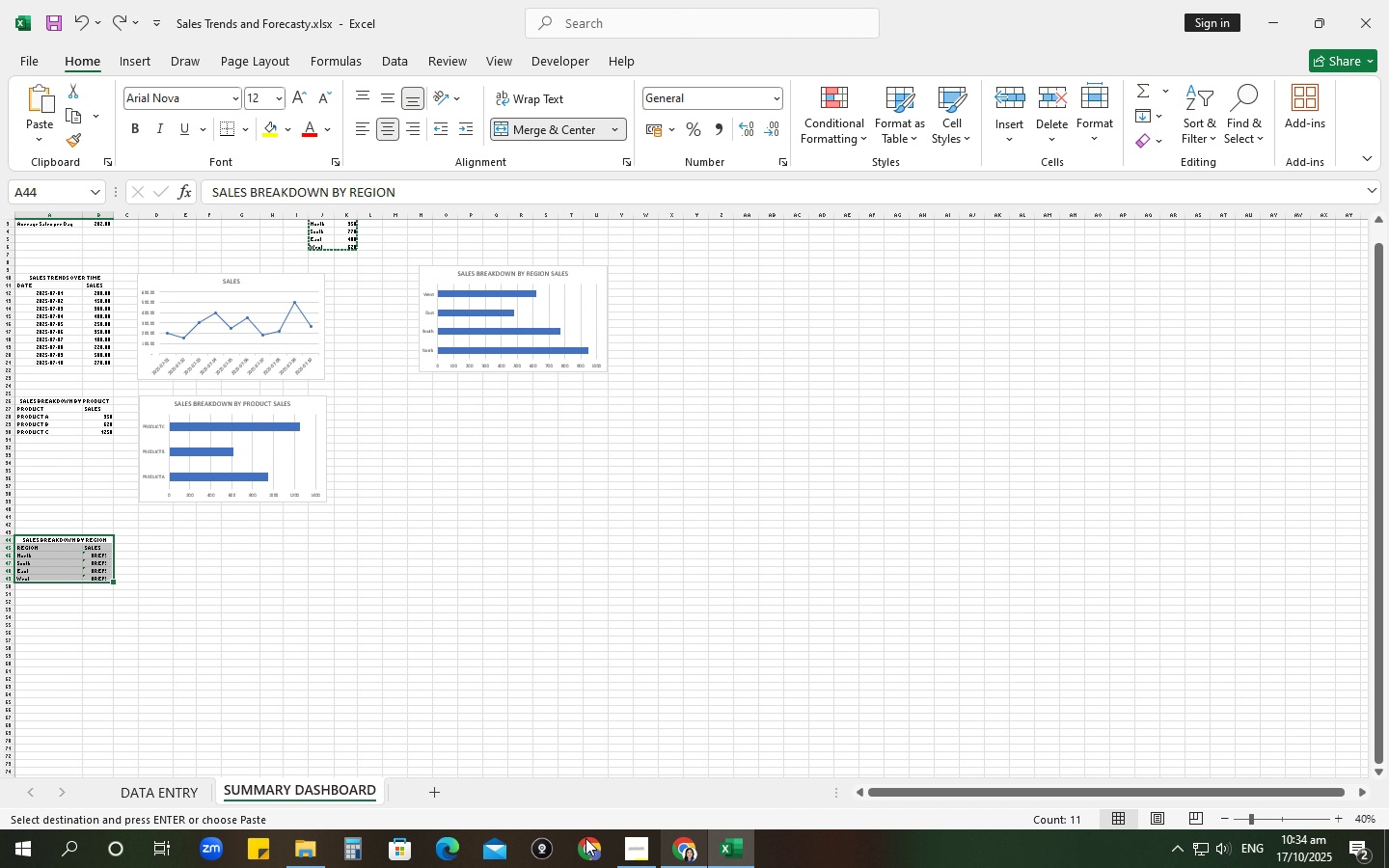 
key(Control+Z)
 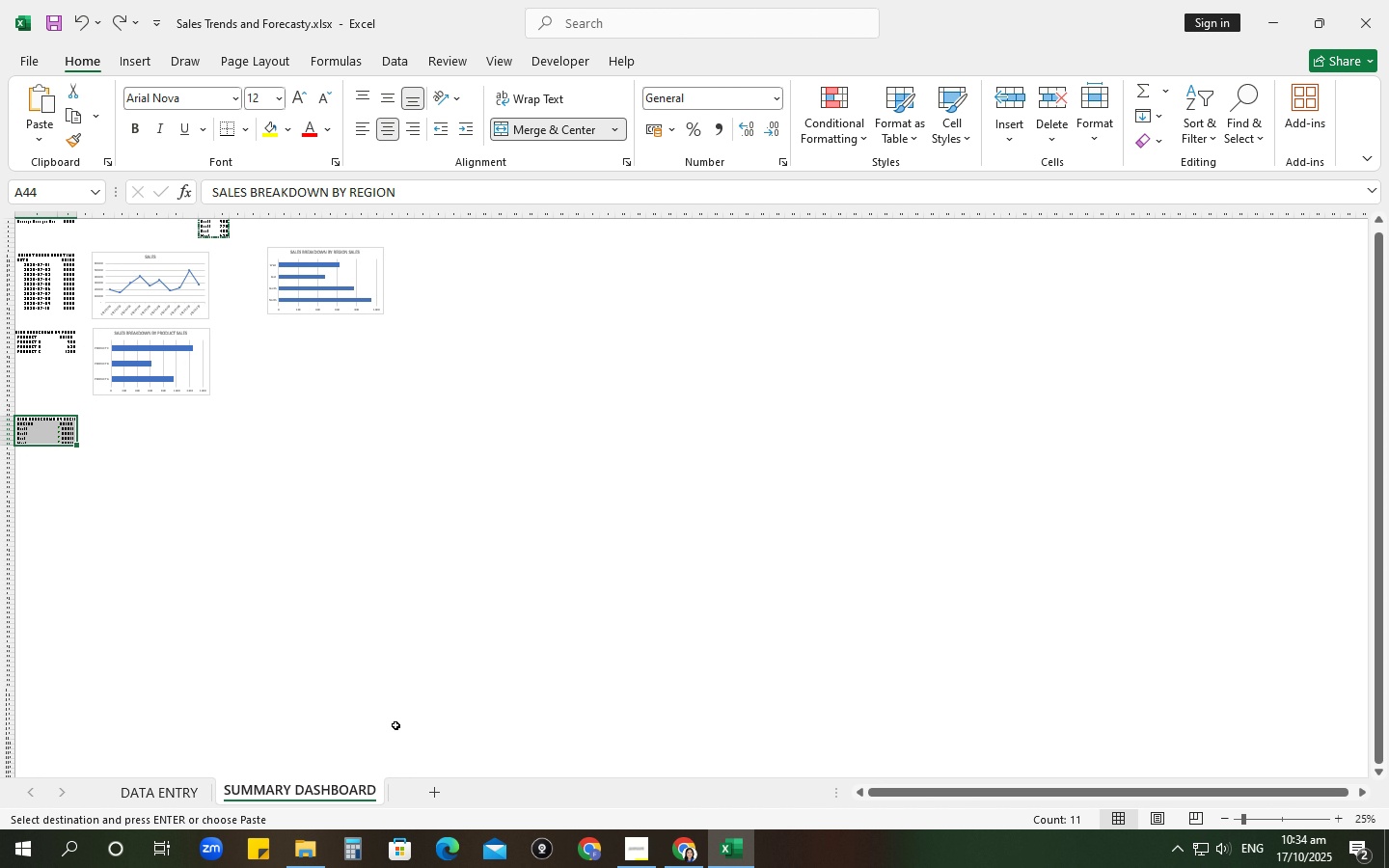 
key(Control+Z)
 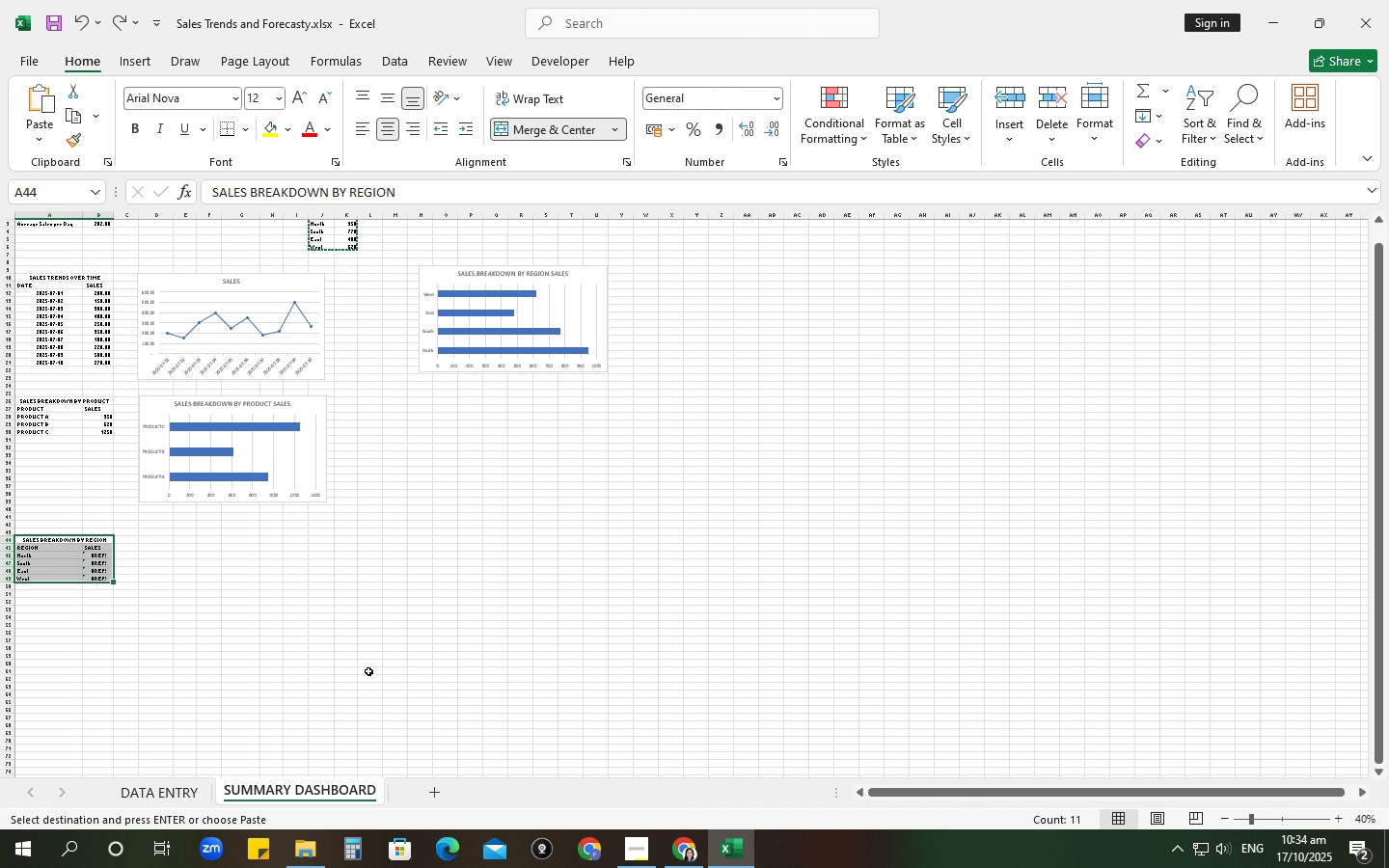 
key(Control+Z)
 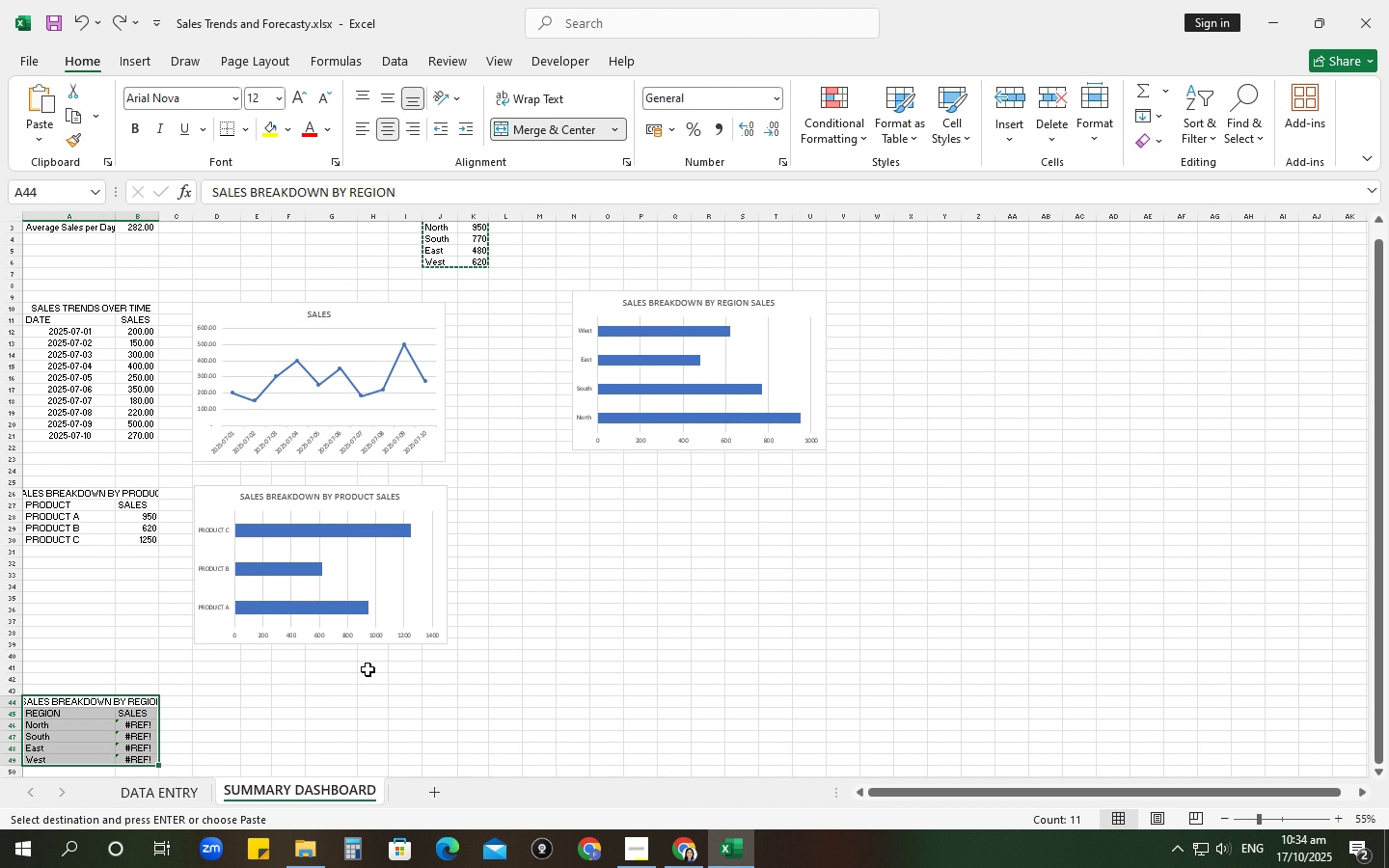 
key(Control+Z)
 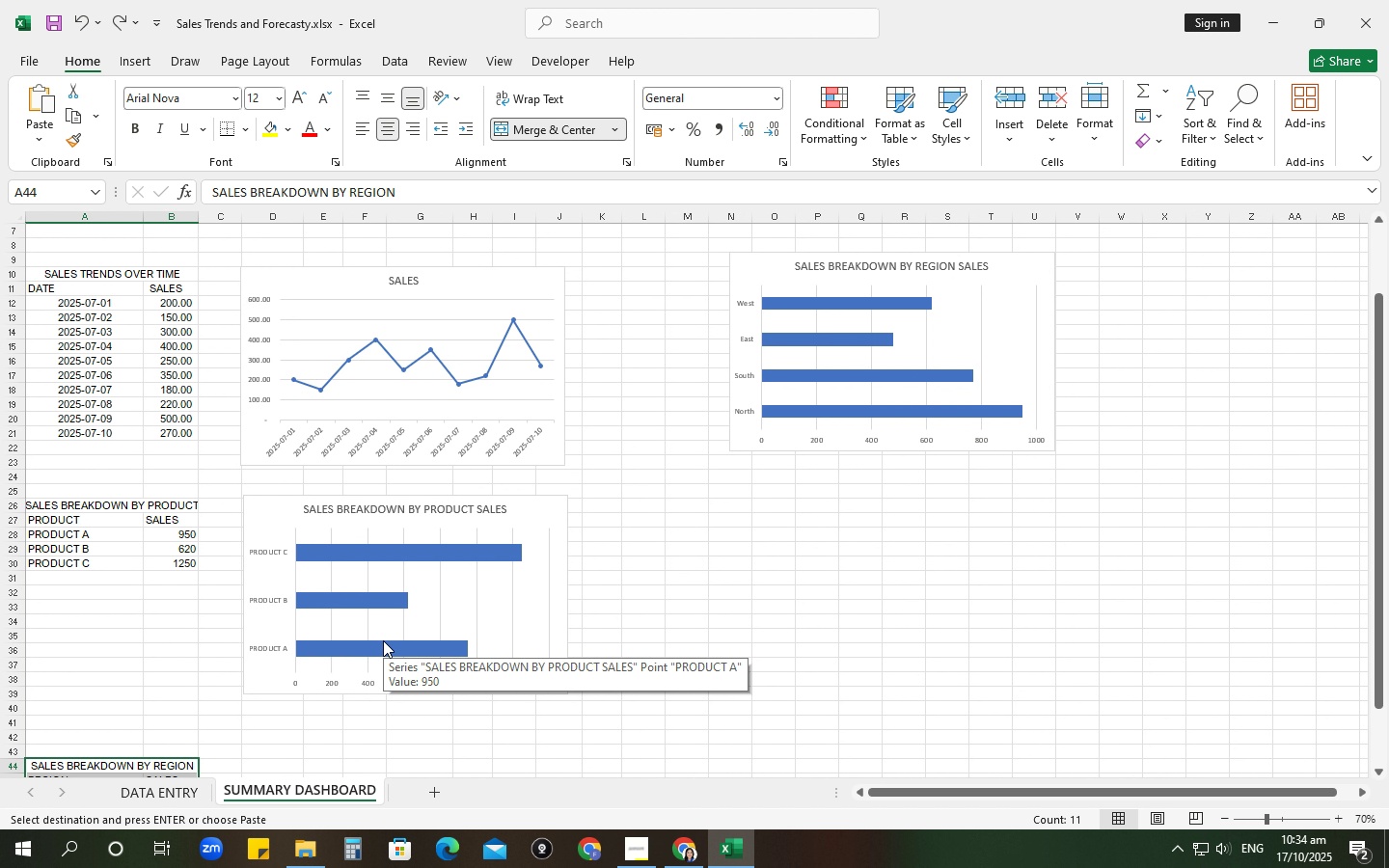 
key(Control+Z)
 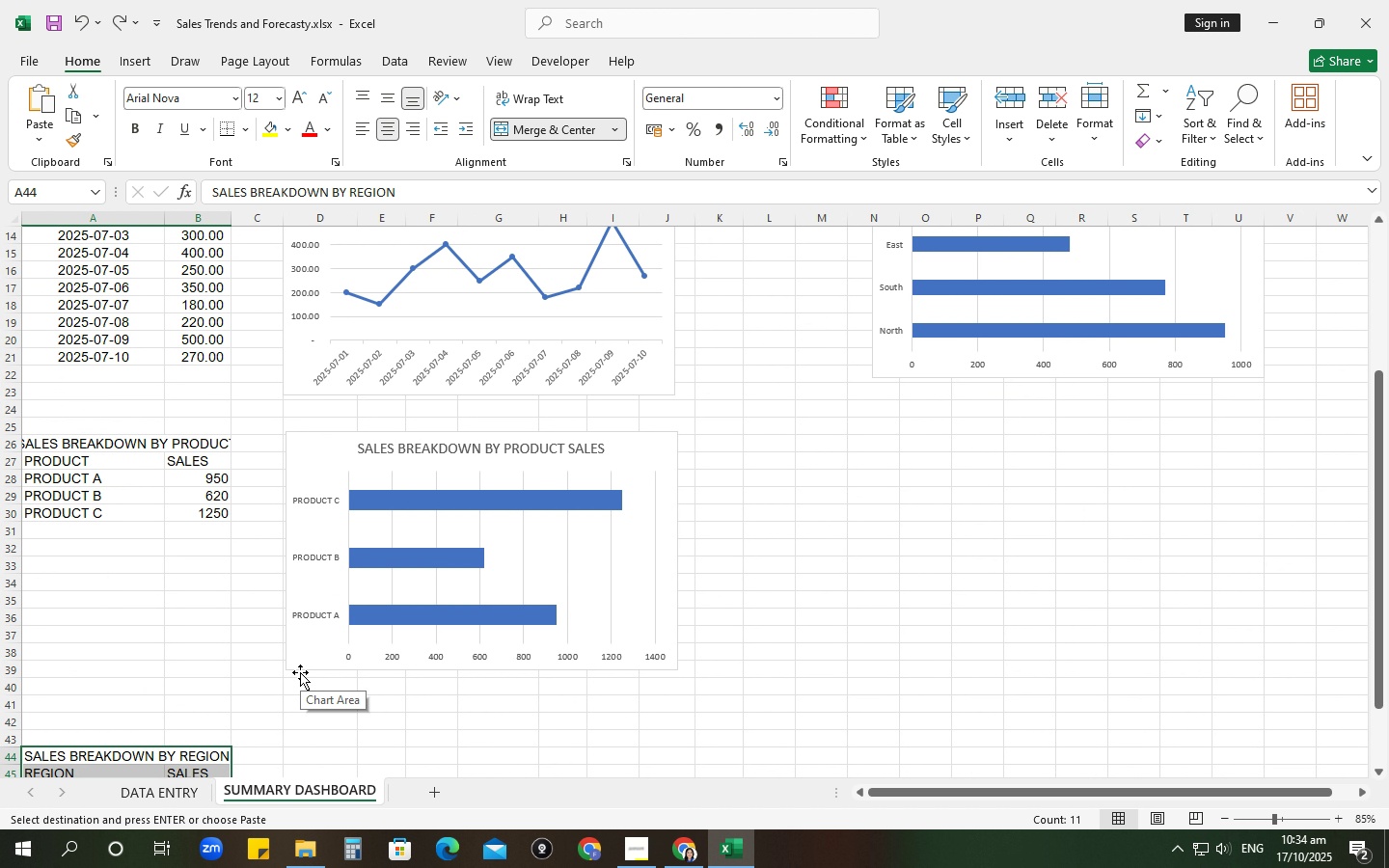 
key(Control+Z)
 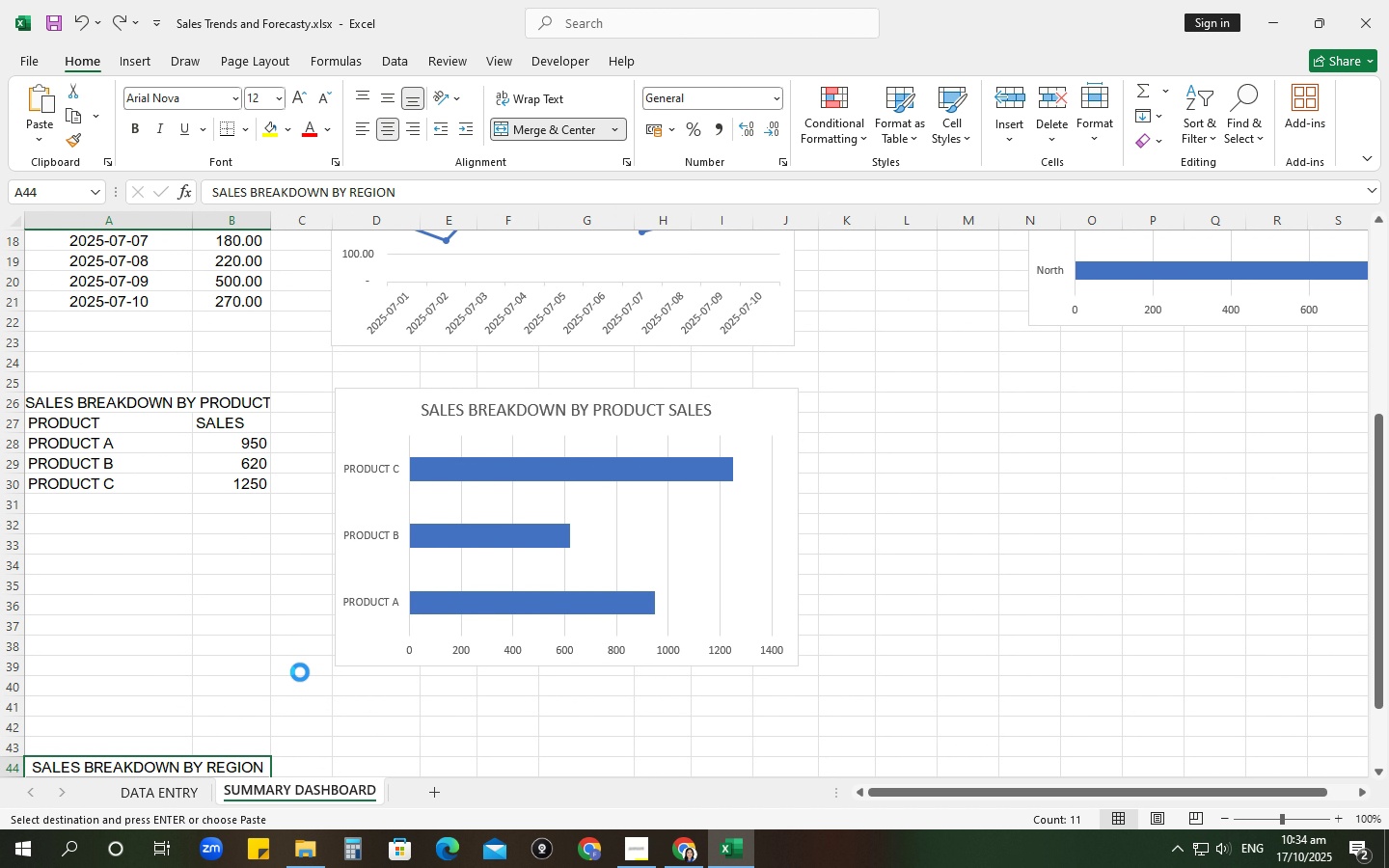 
key(Control+Z)
 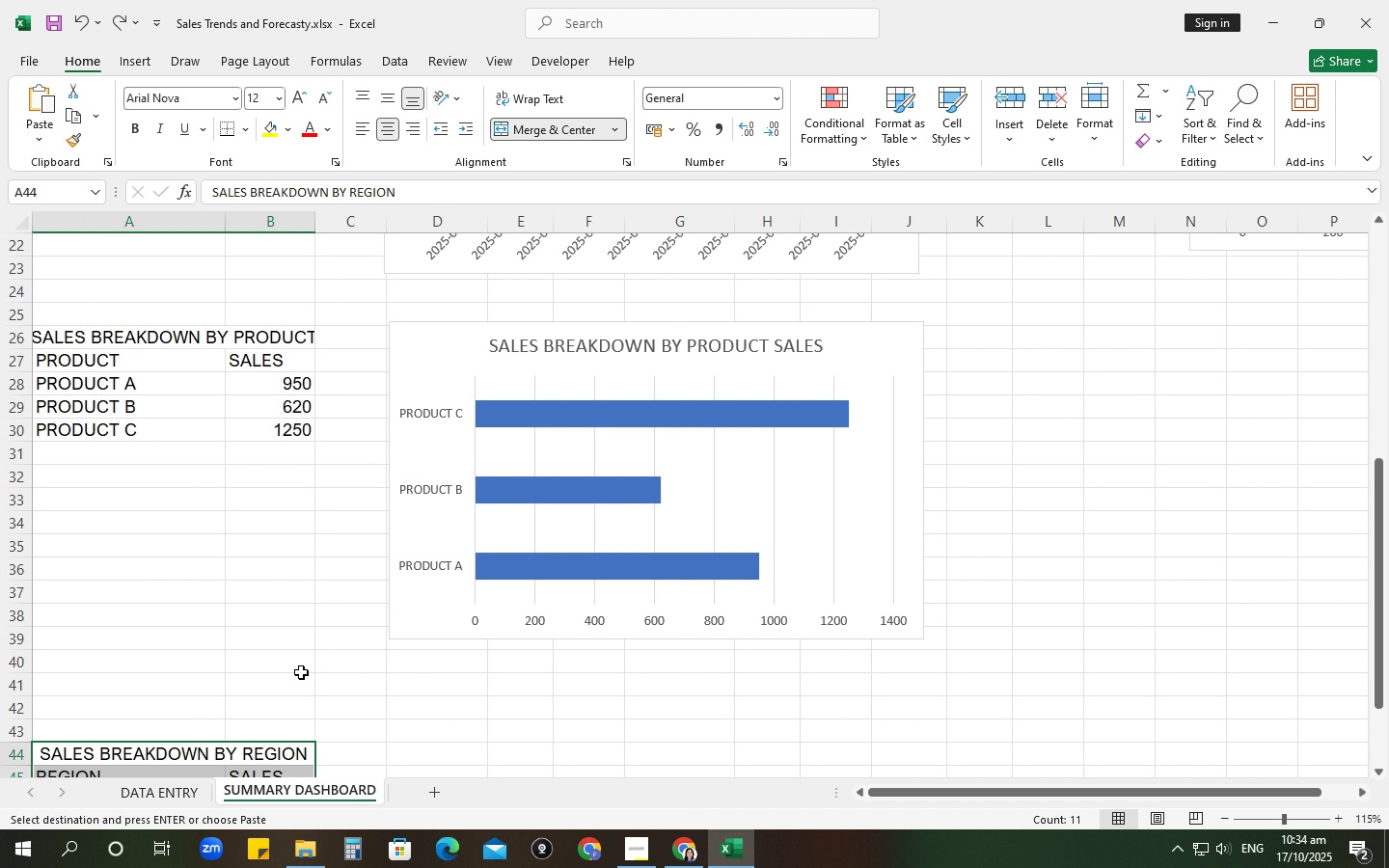 
key(Control+Z)
 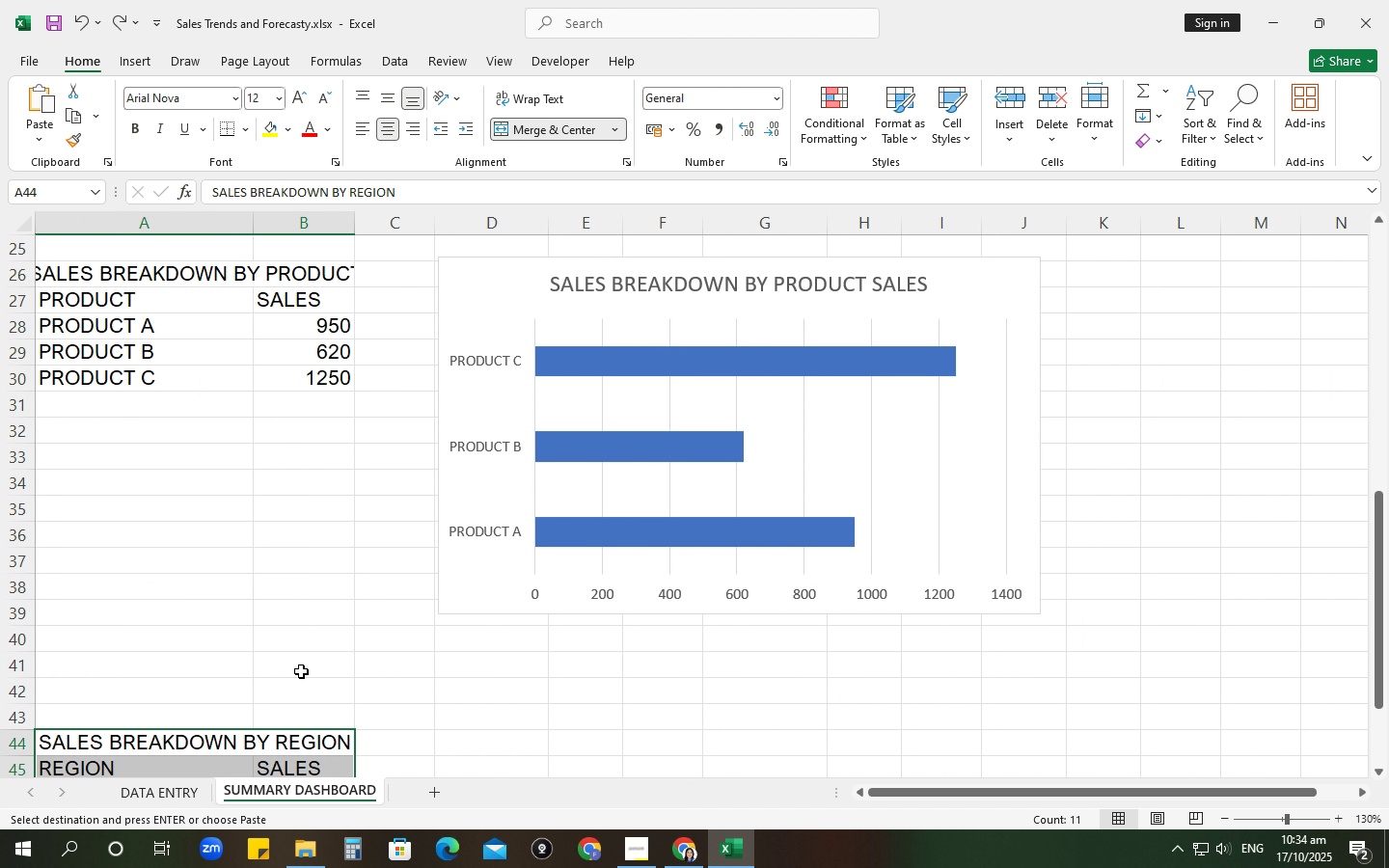 
key(Control+Z)
 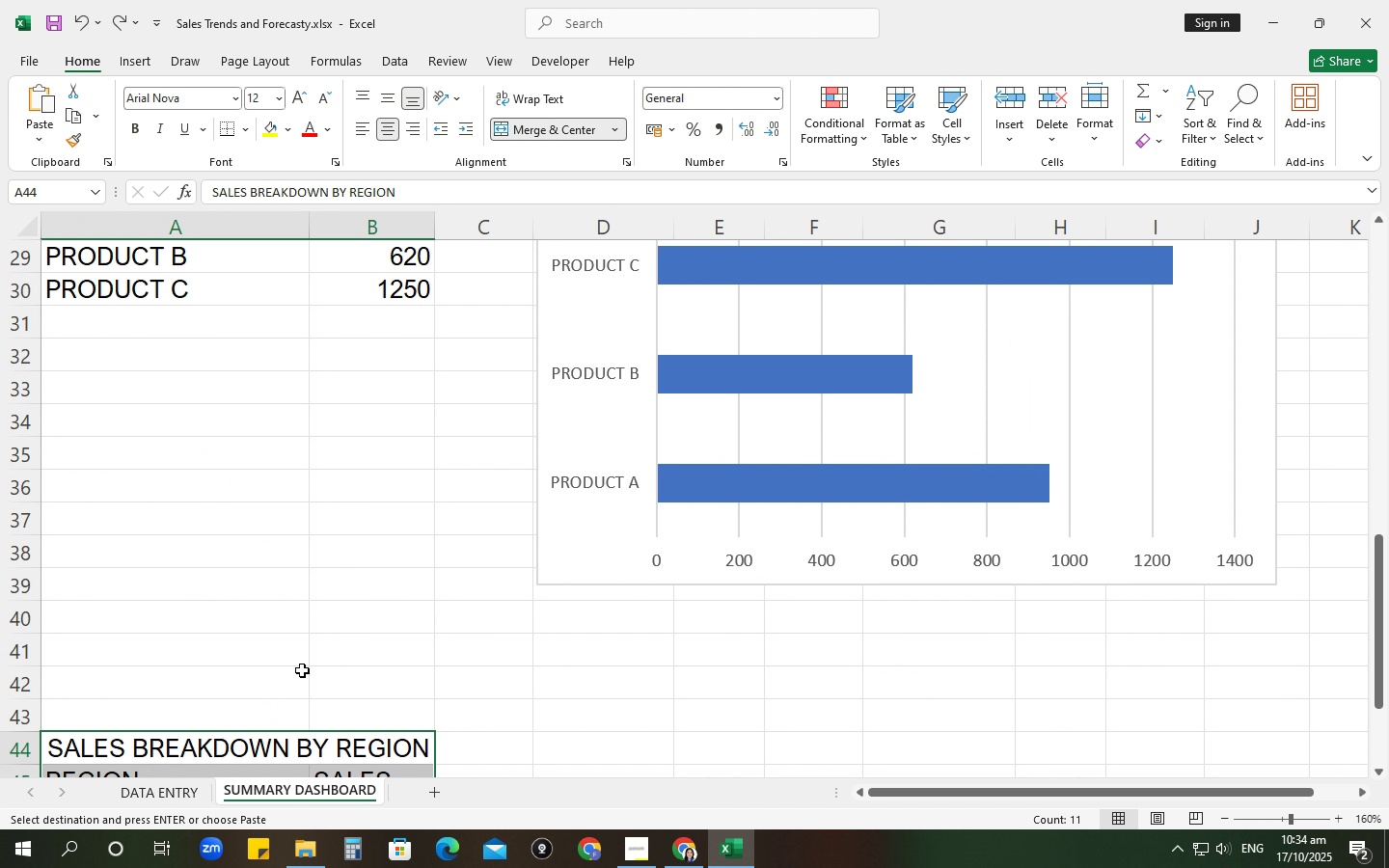 
key(Control+Z)
 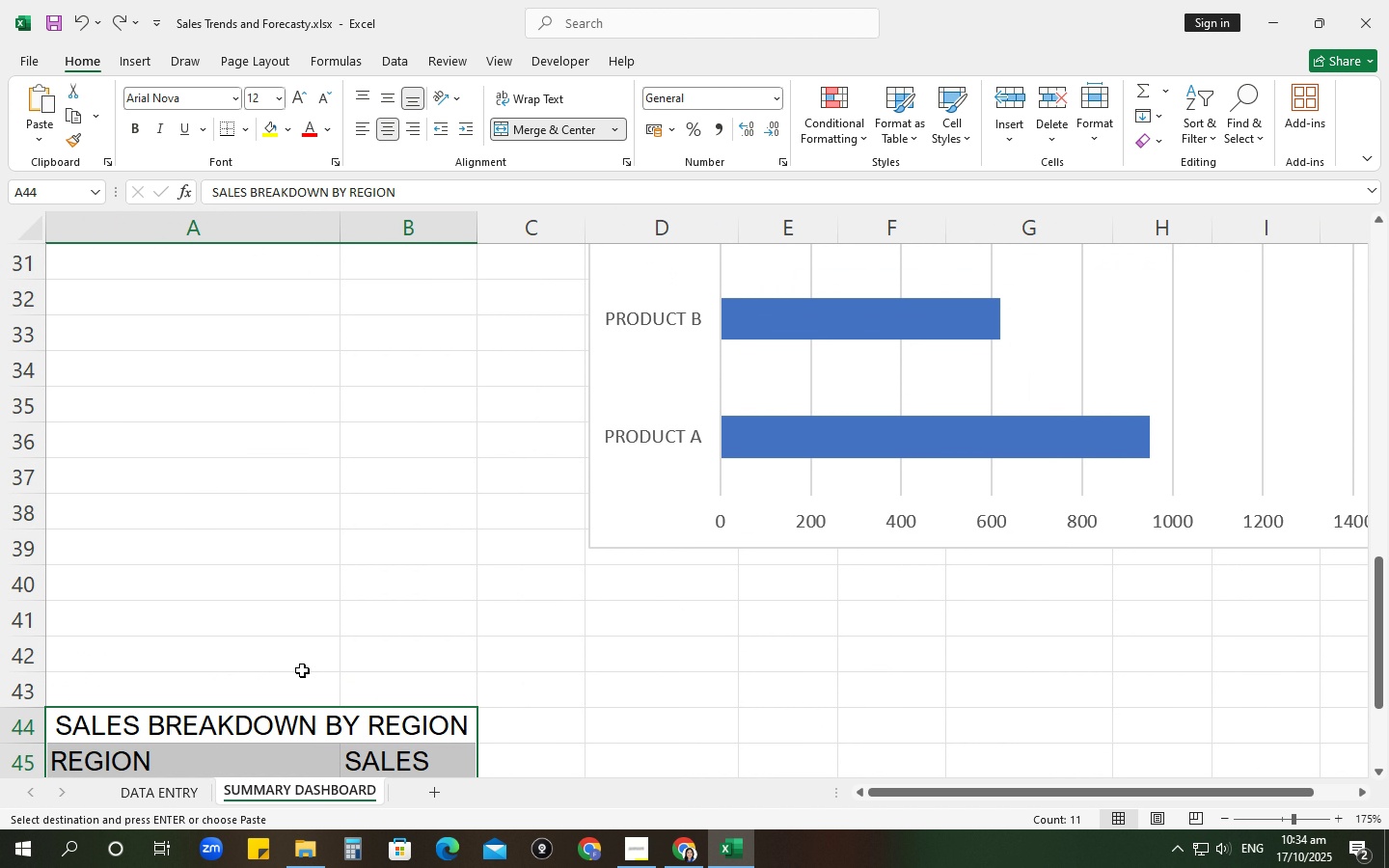 
key(Control+Z)
 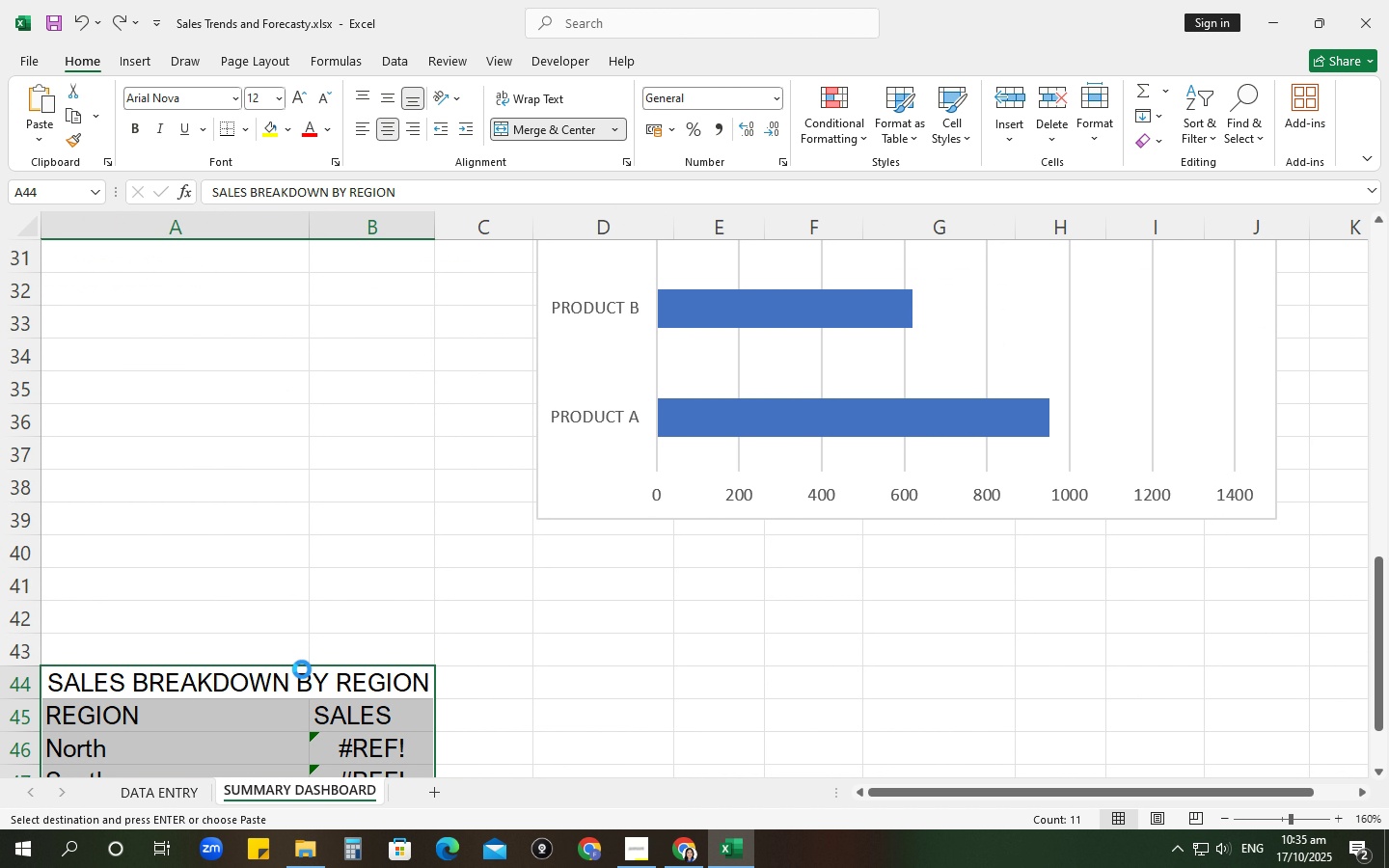 
key(Control+Z)
 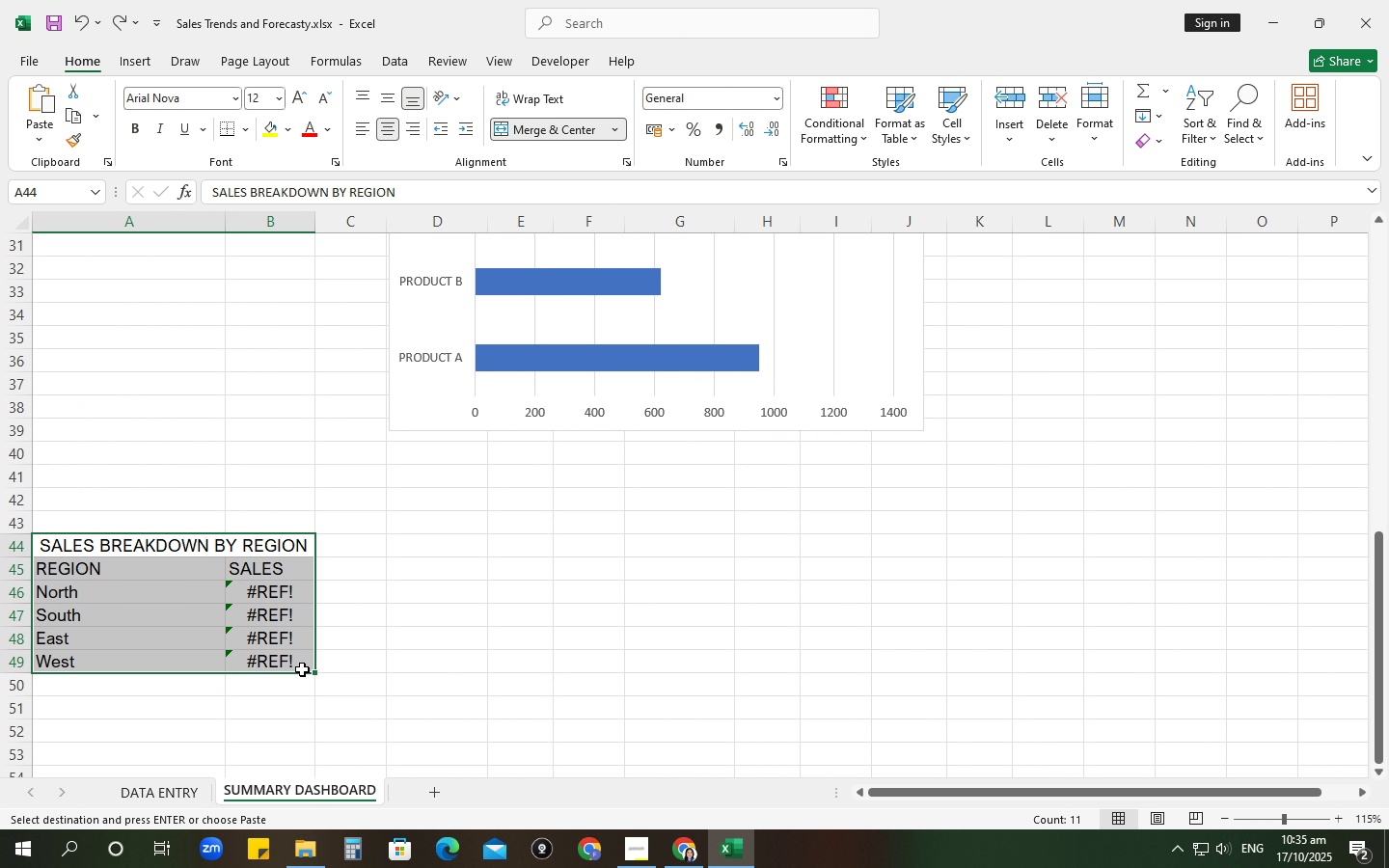 
key(Control+Z)
 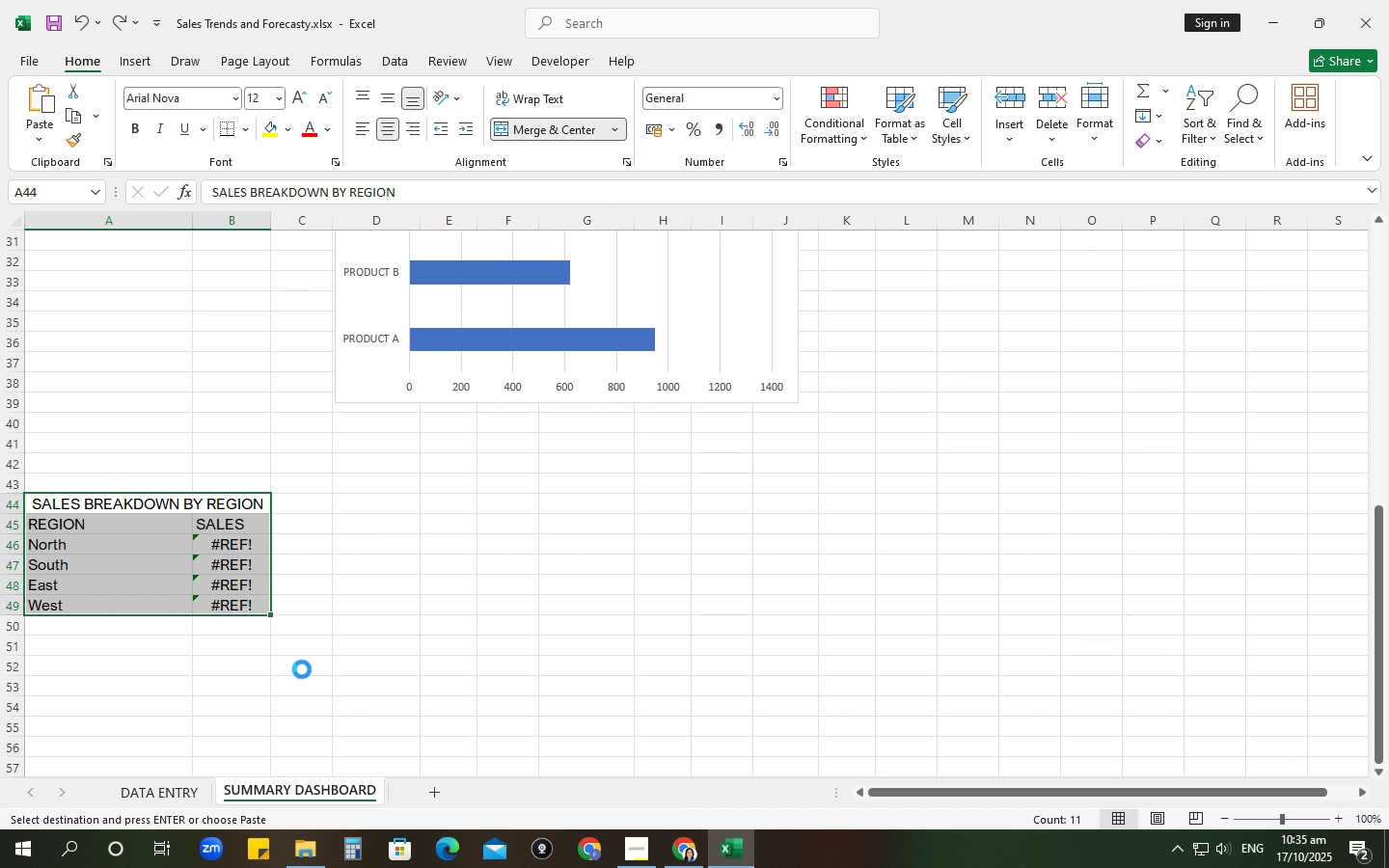 
key(Control+Z)
 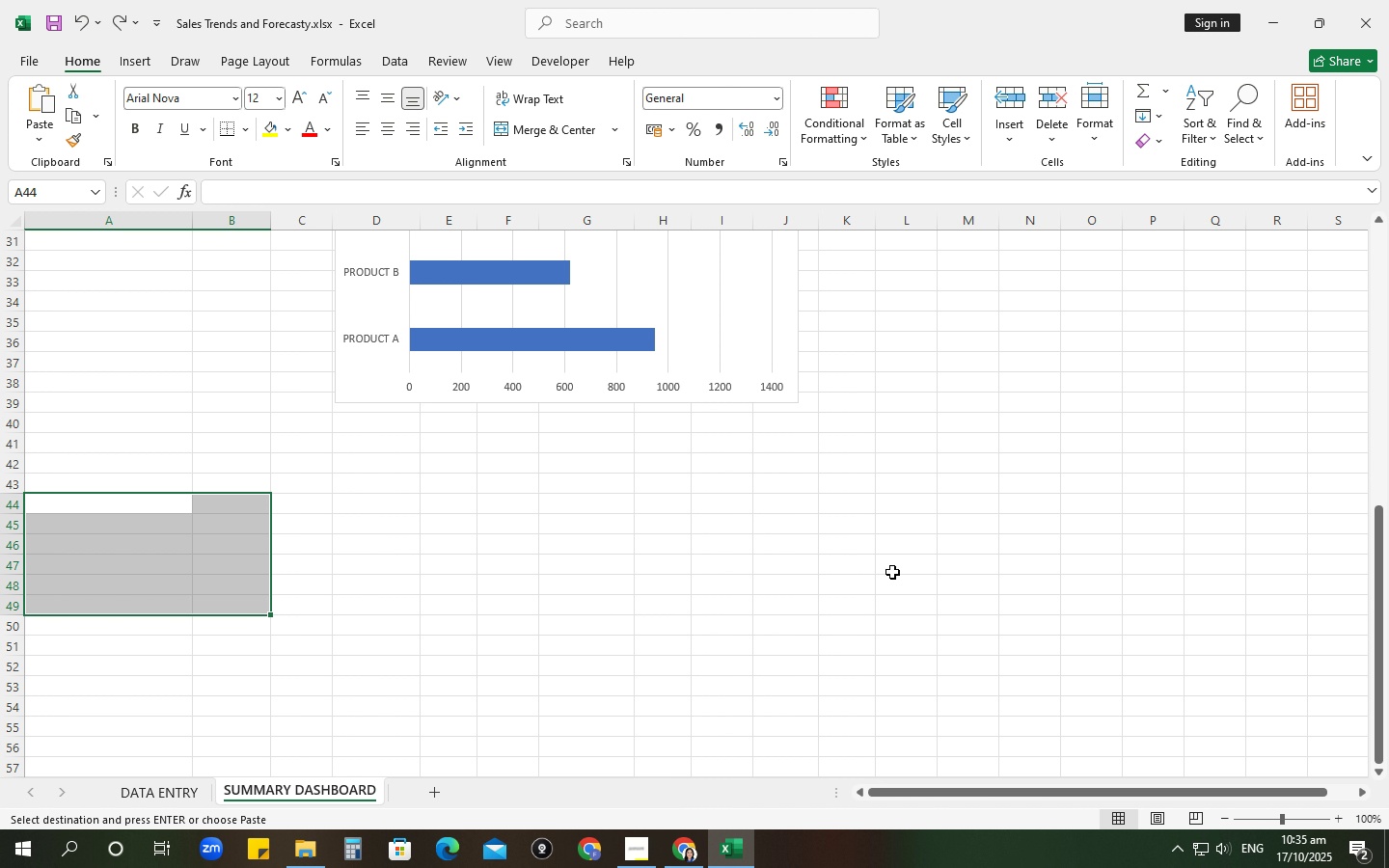 
scroll: coordinate [809, 556], scroll_direction: up, amount: 16.0
 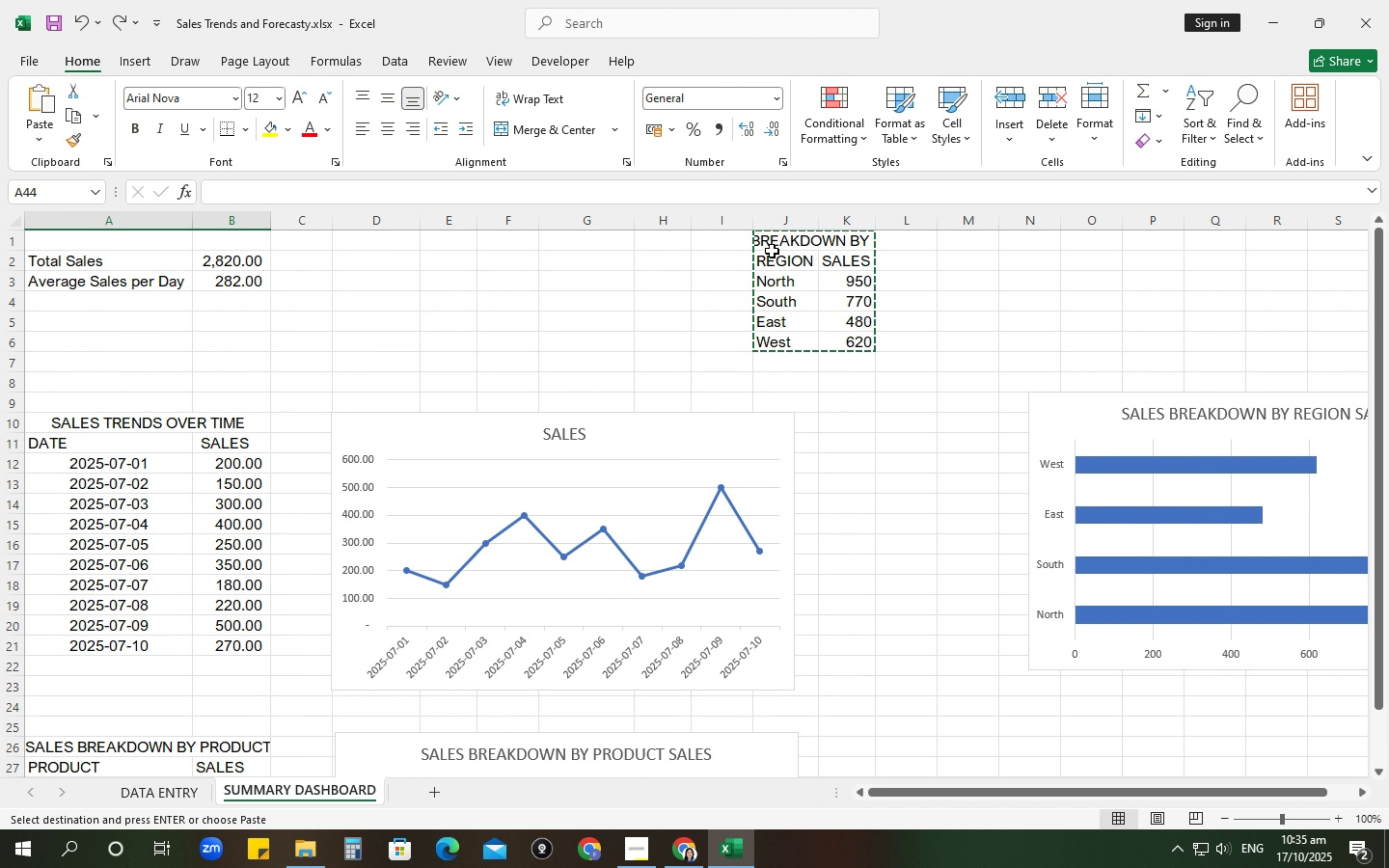 
hold_key(key=ControlLeft, duration=0.62)
 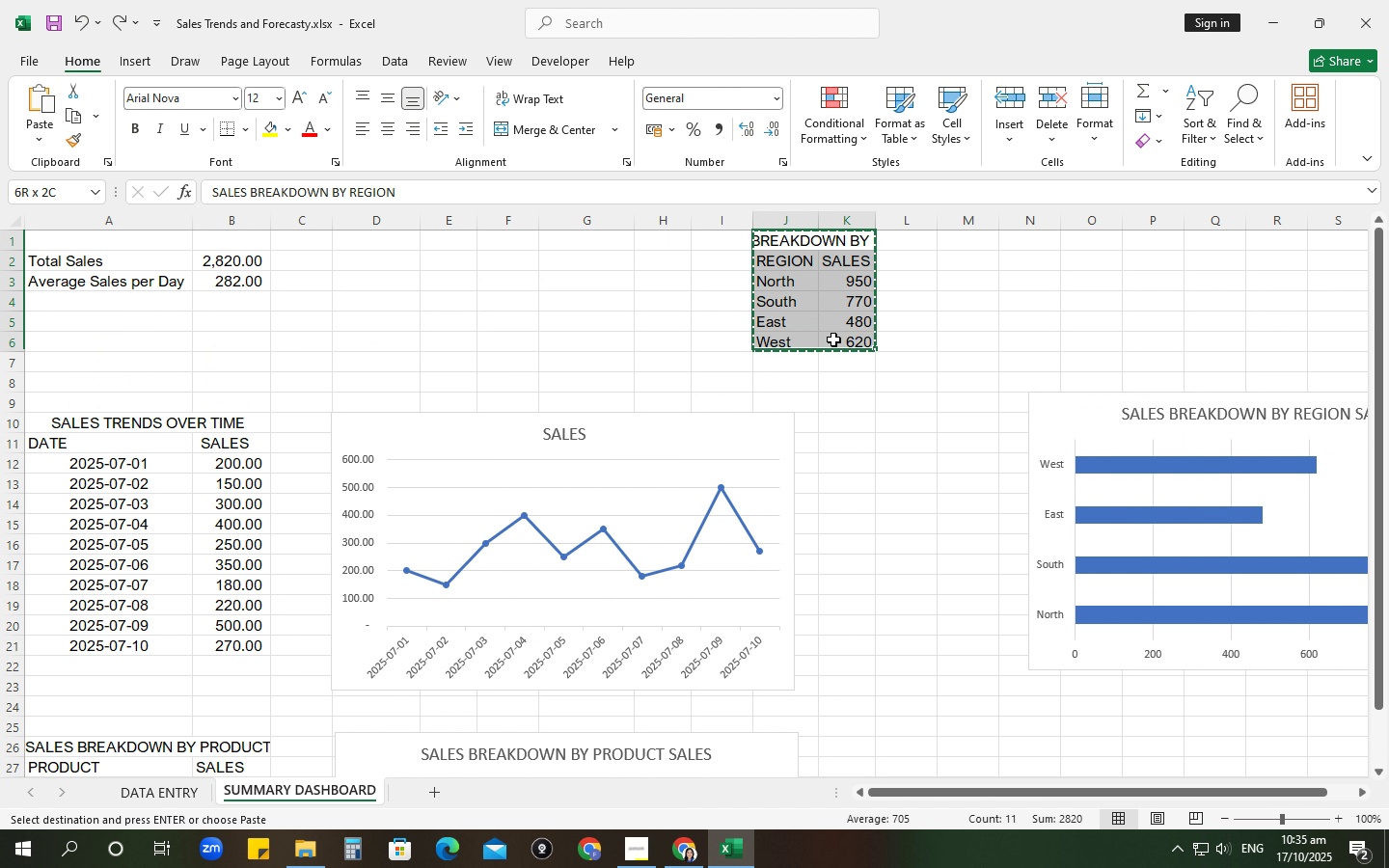 
key(Control+X)
 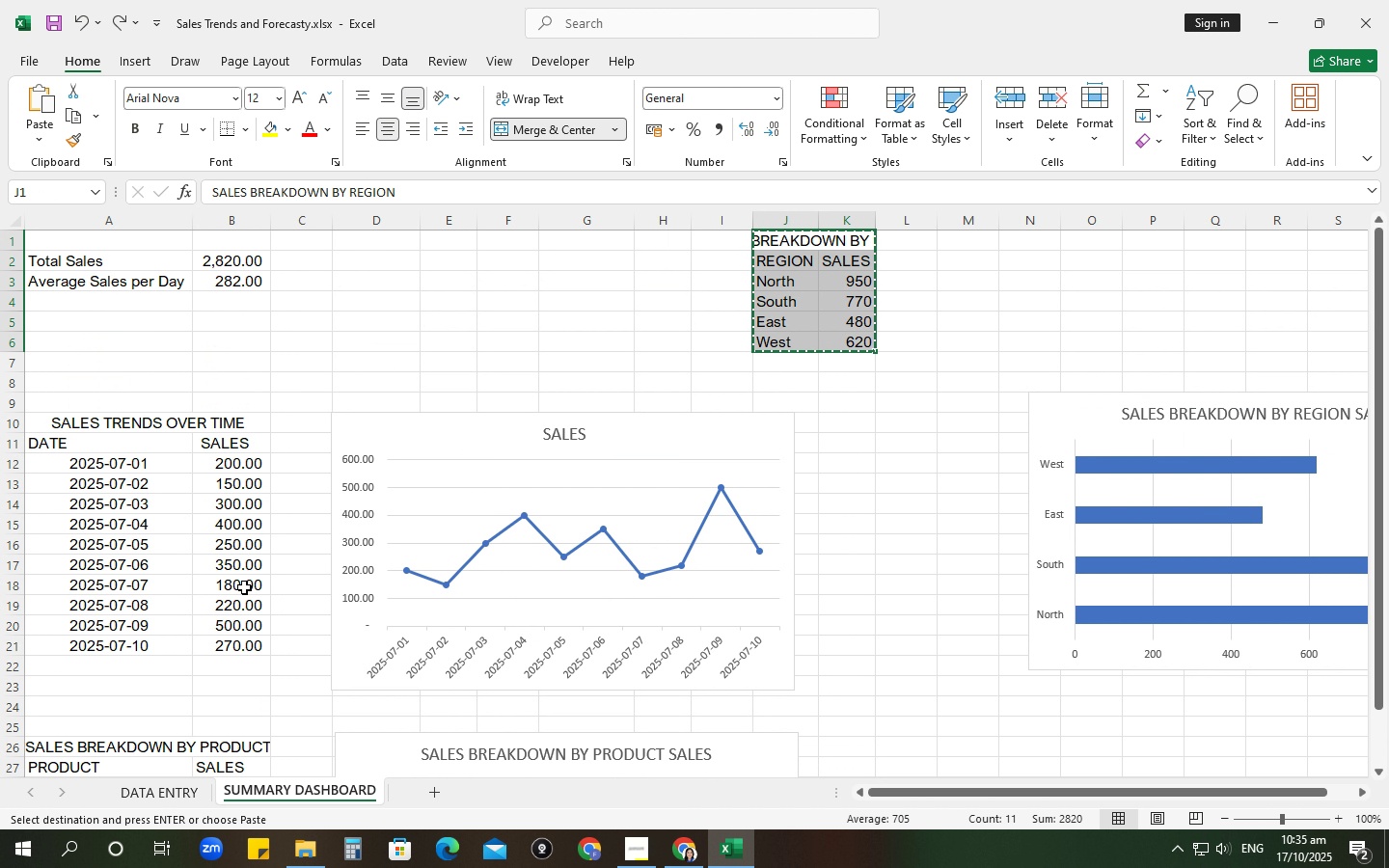 
scroll: coordinate [172, 542], scroll_direction: down, amount: 11.0
 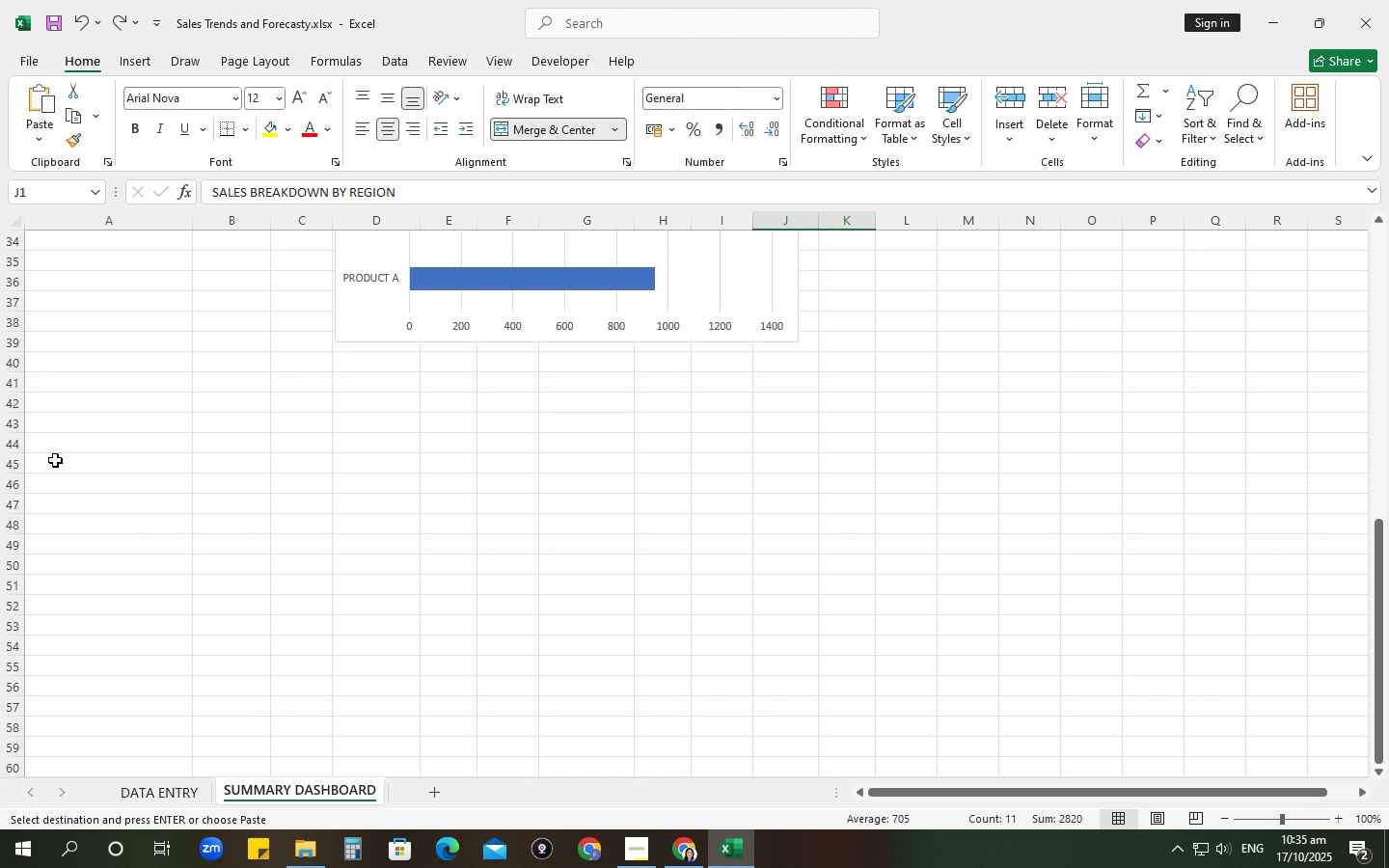 
left_click([55, 460])
 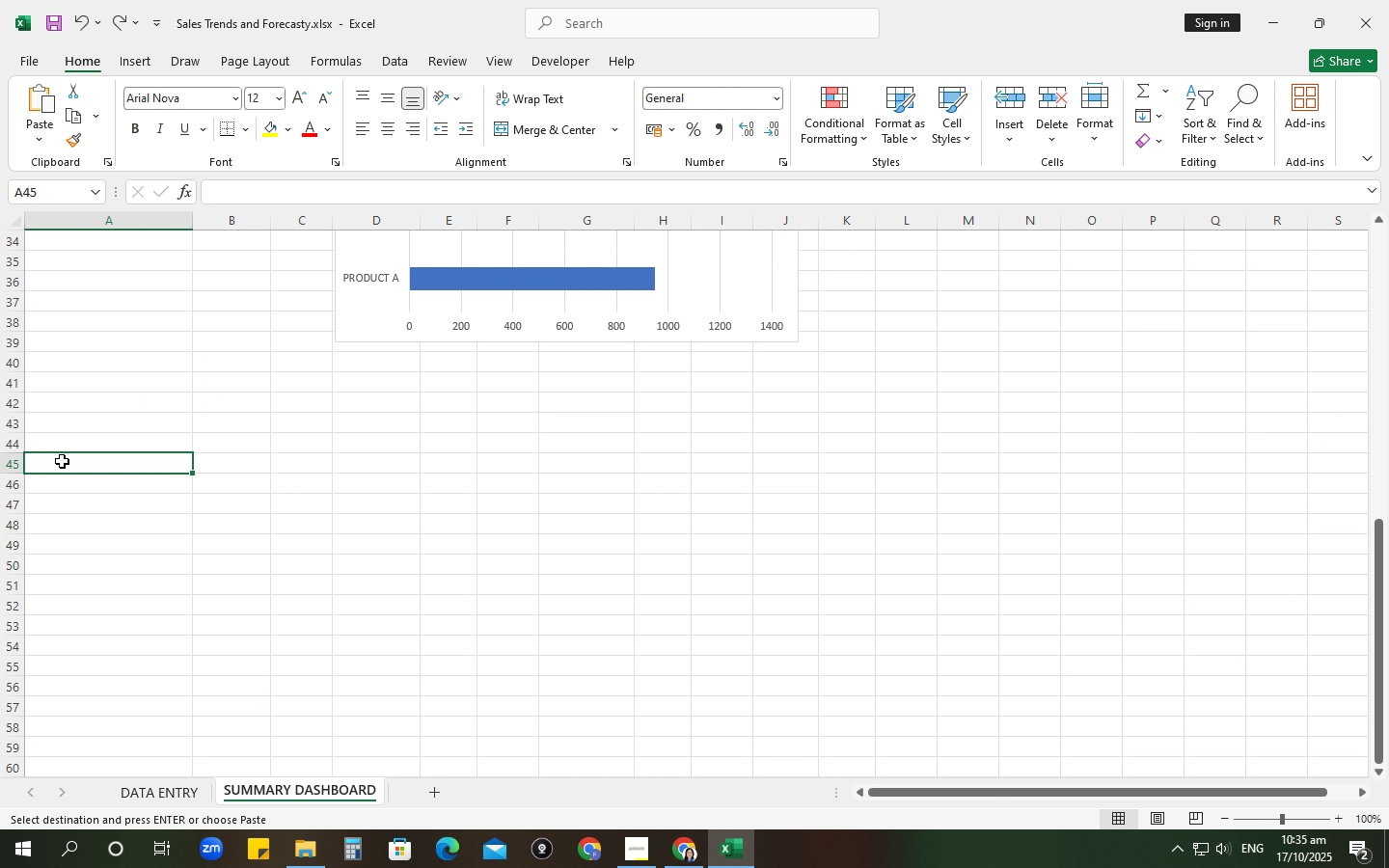 
key(Control+V)
 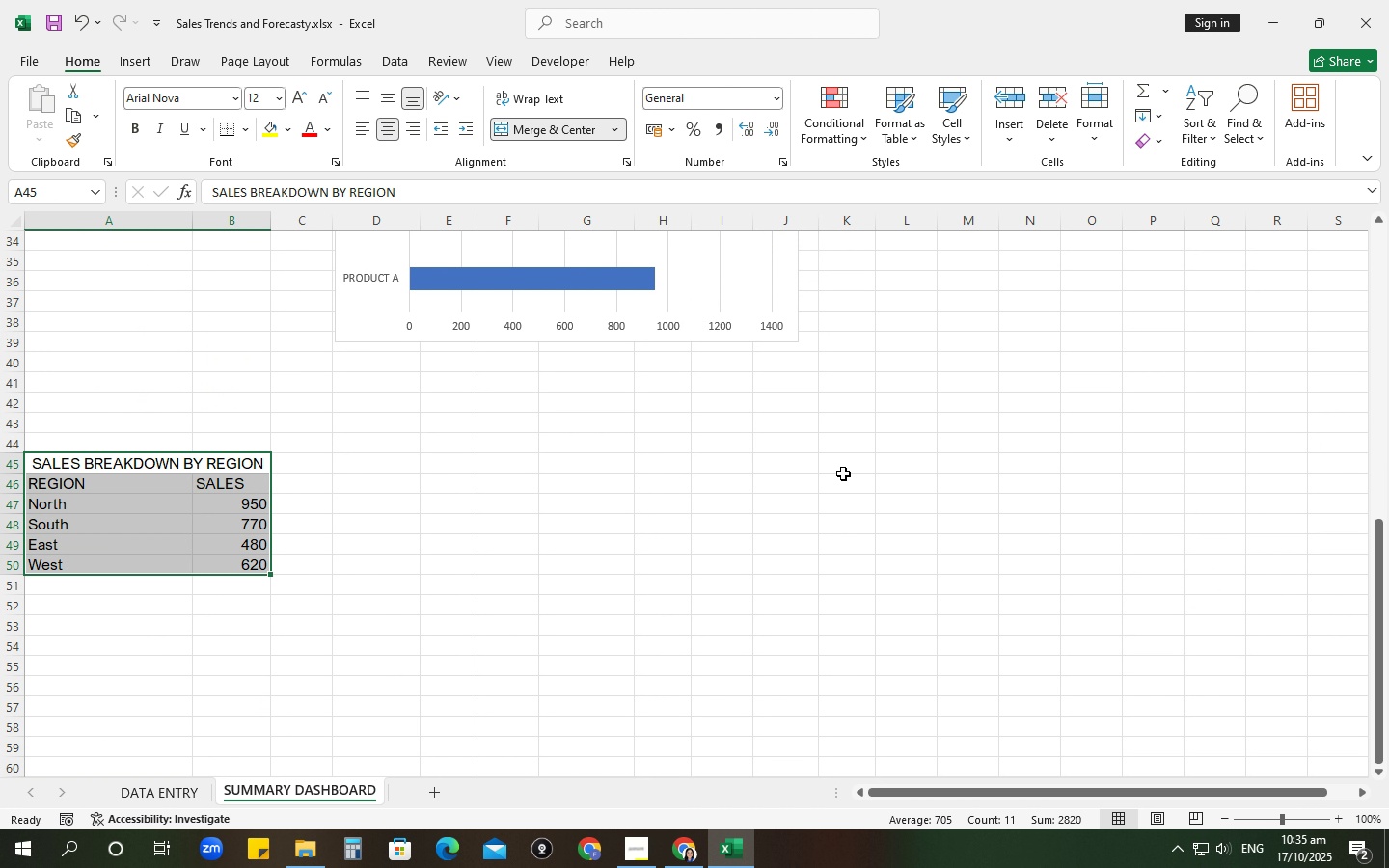 
scroll: coordinate [1030, 496], scroll_direction: up, amount: 9.0
 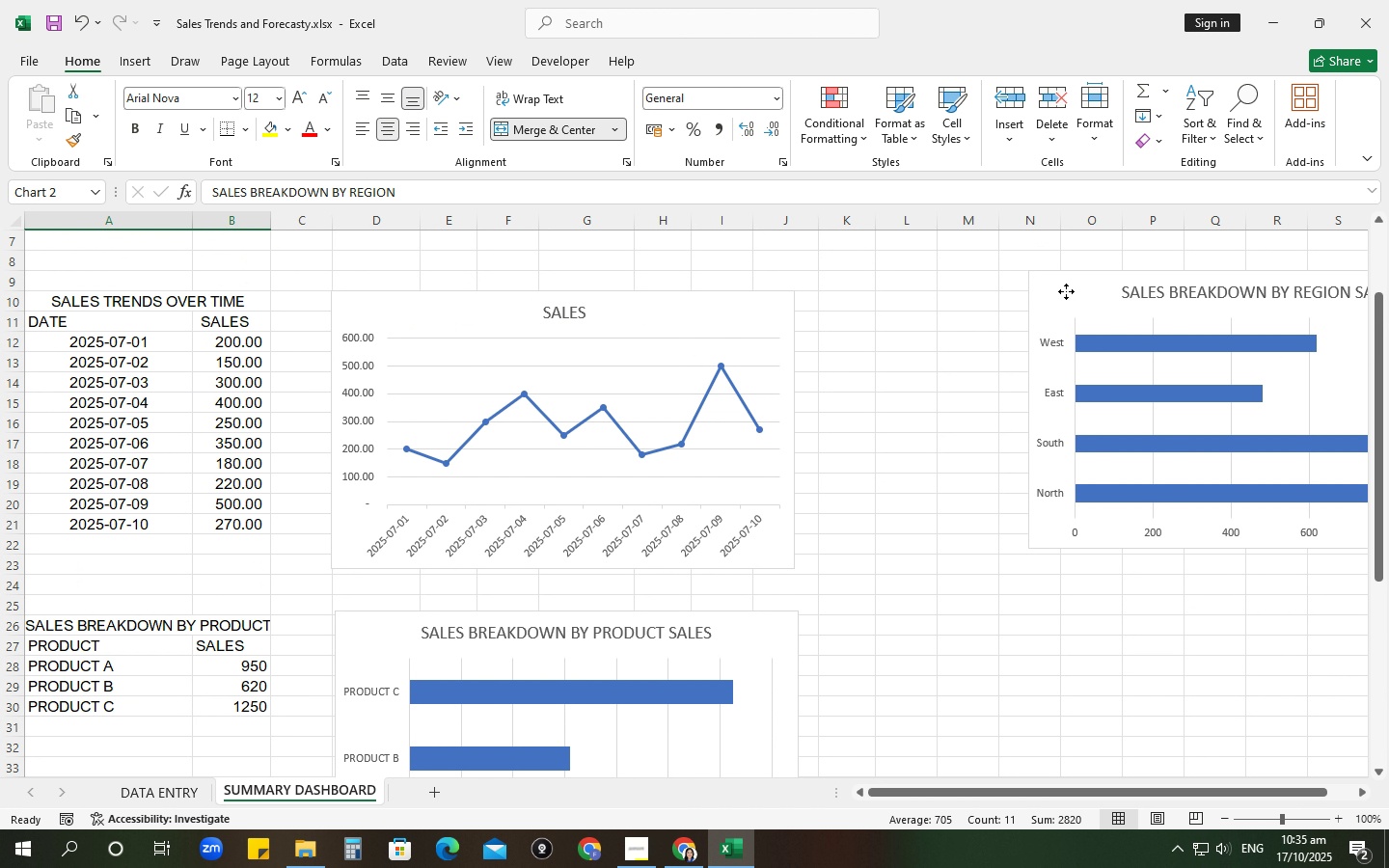 
left_click([1066, 291])
 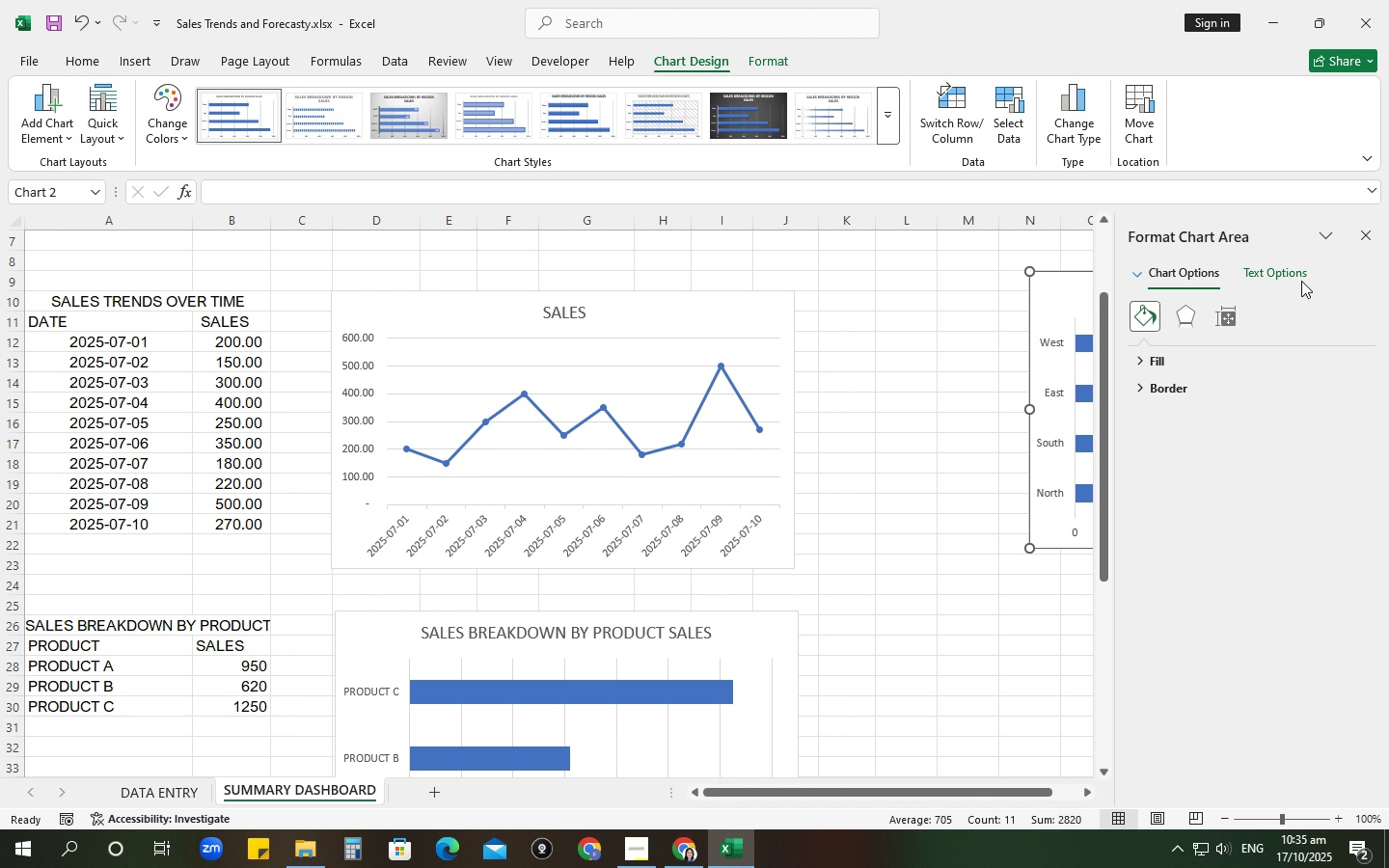 
left_click([1364, 238])
 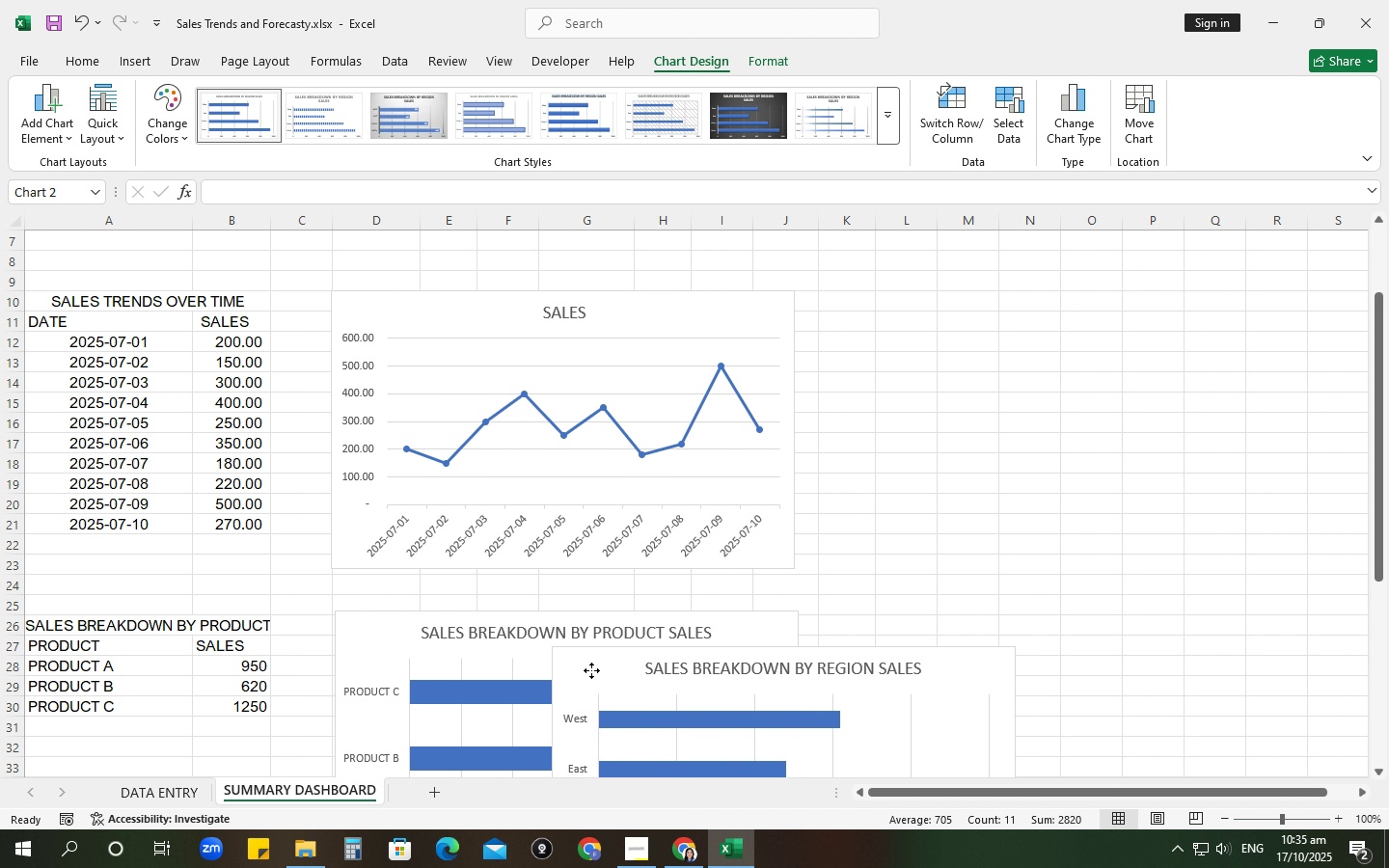 
scroll: coordinate [523, 667], scroll_direction: down, amount: 4.0
 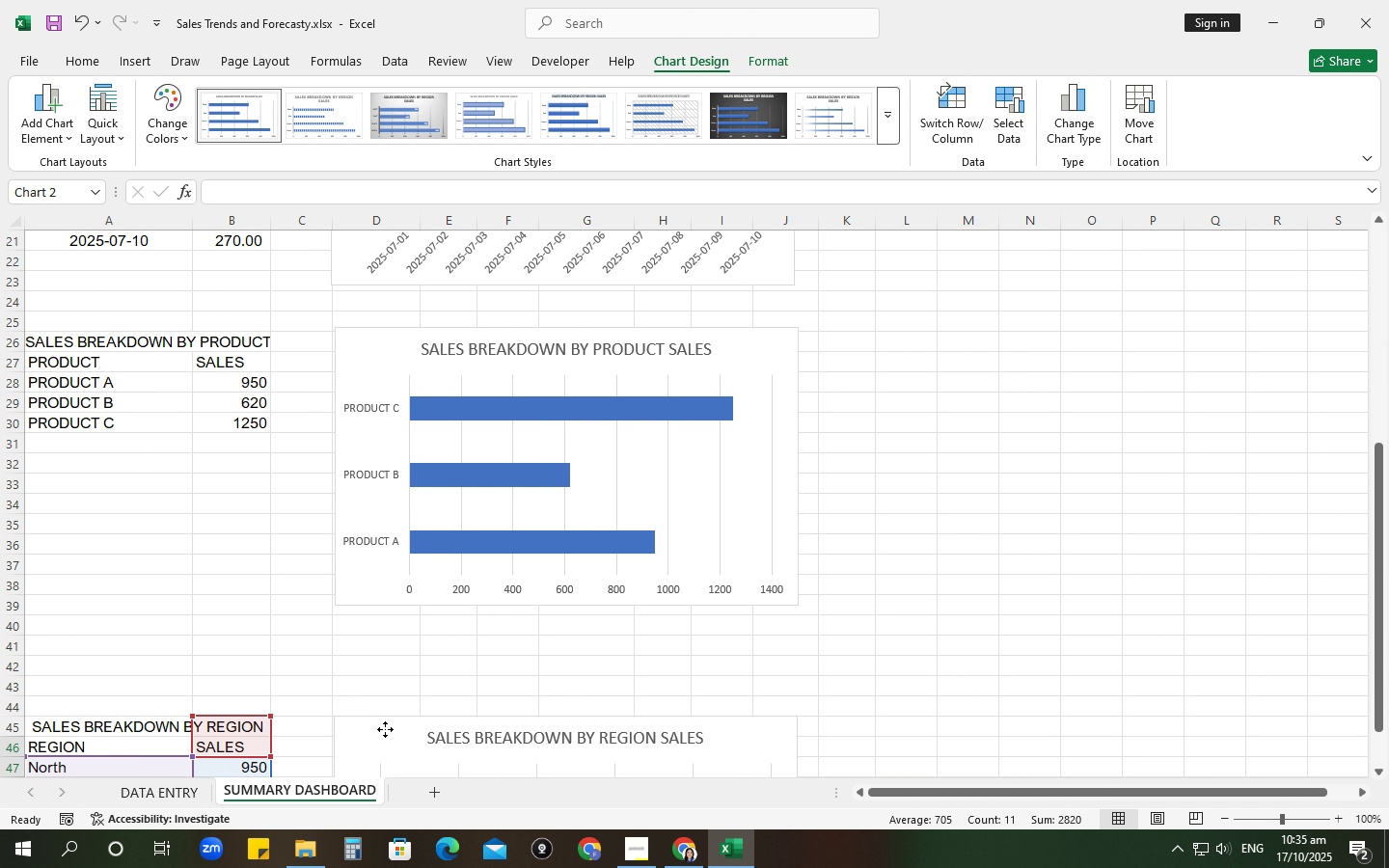 
wait(5.69)
 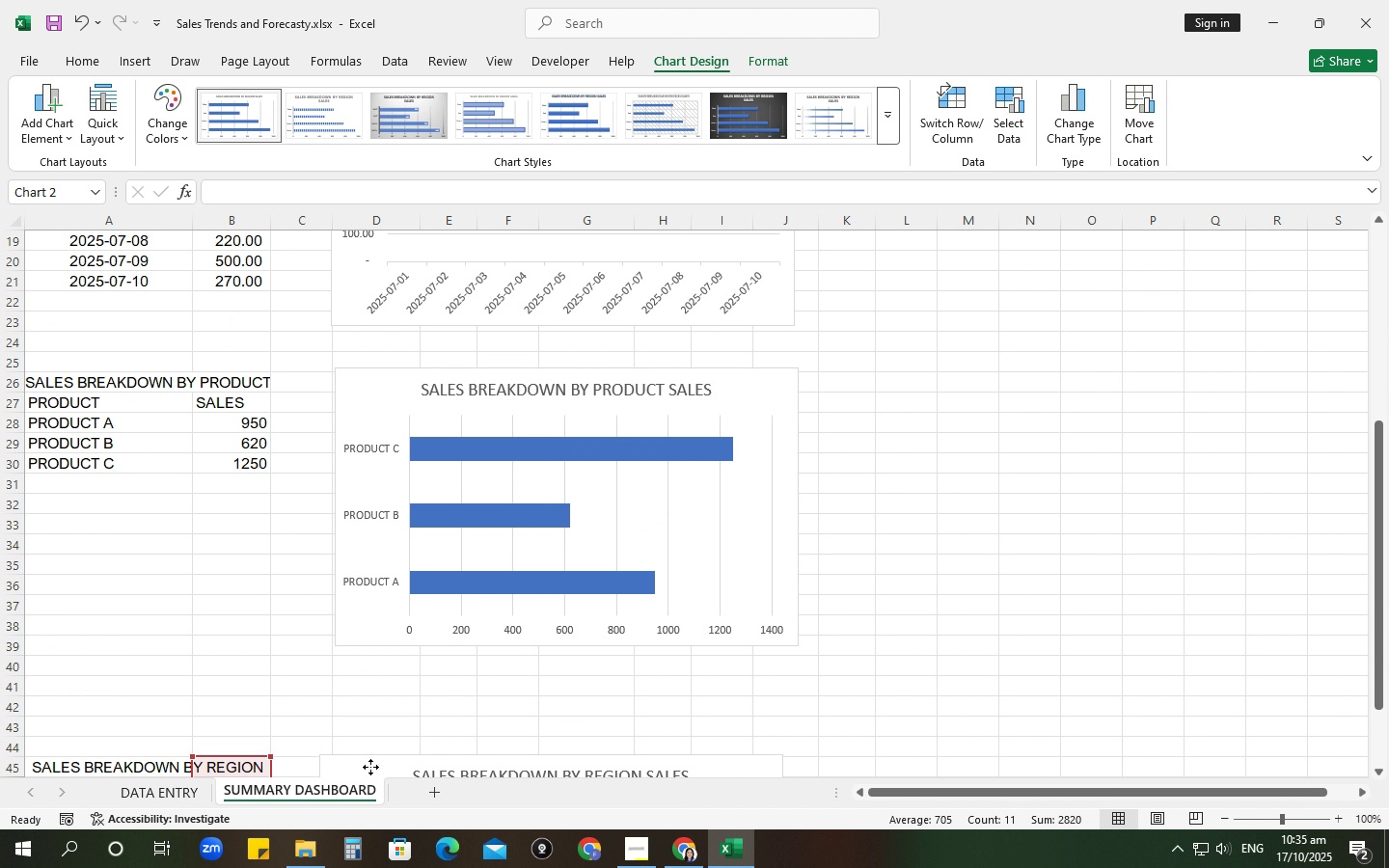 
left_click([996, 509])
 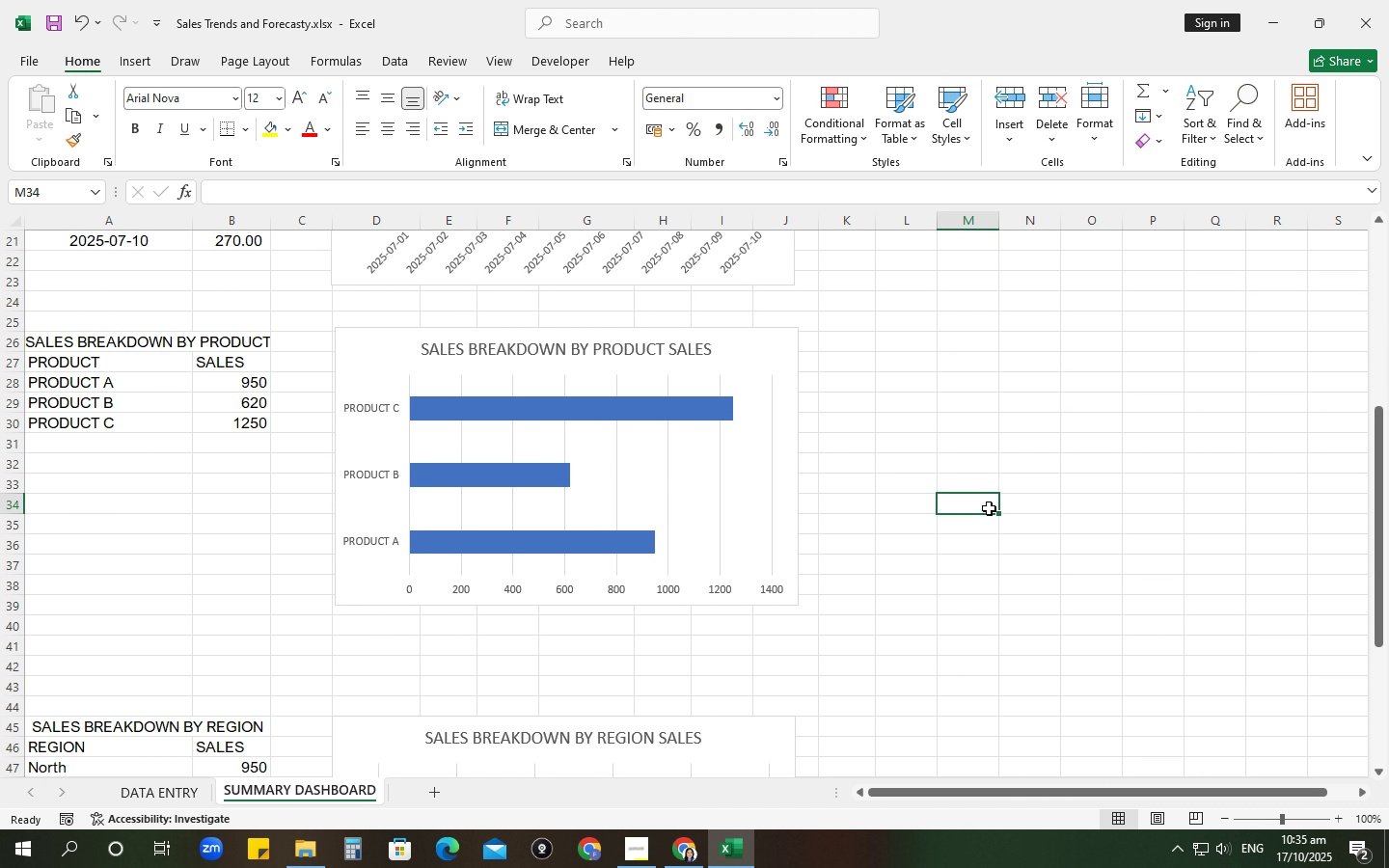 
scroll: coordinate [989, 508], scroll_direction: up, amount: 15.0
 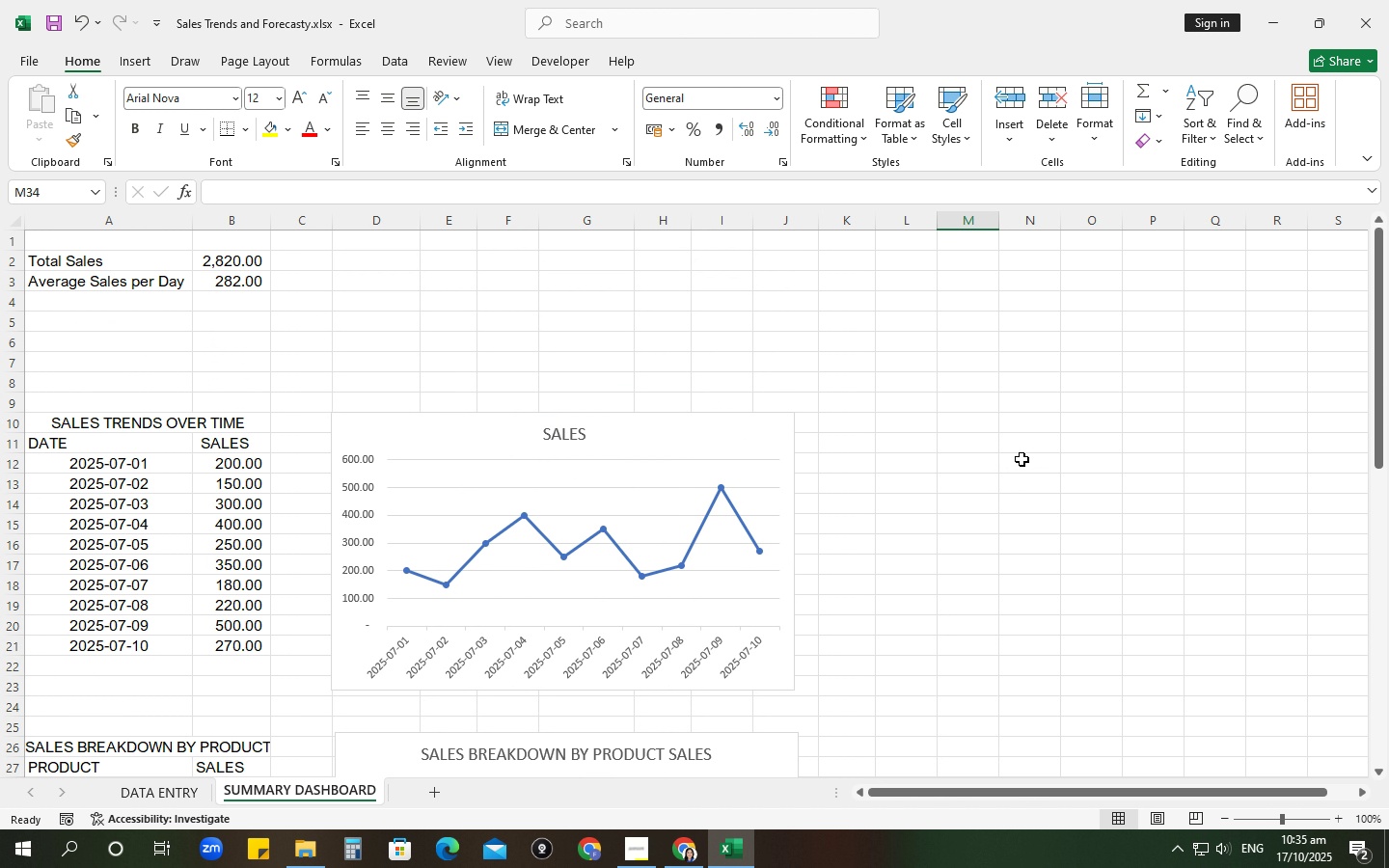 
wait(9.86)
 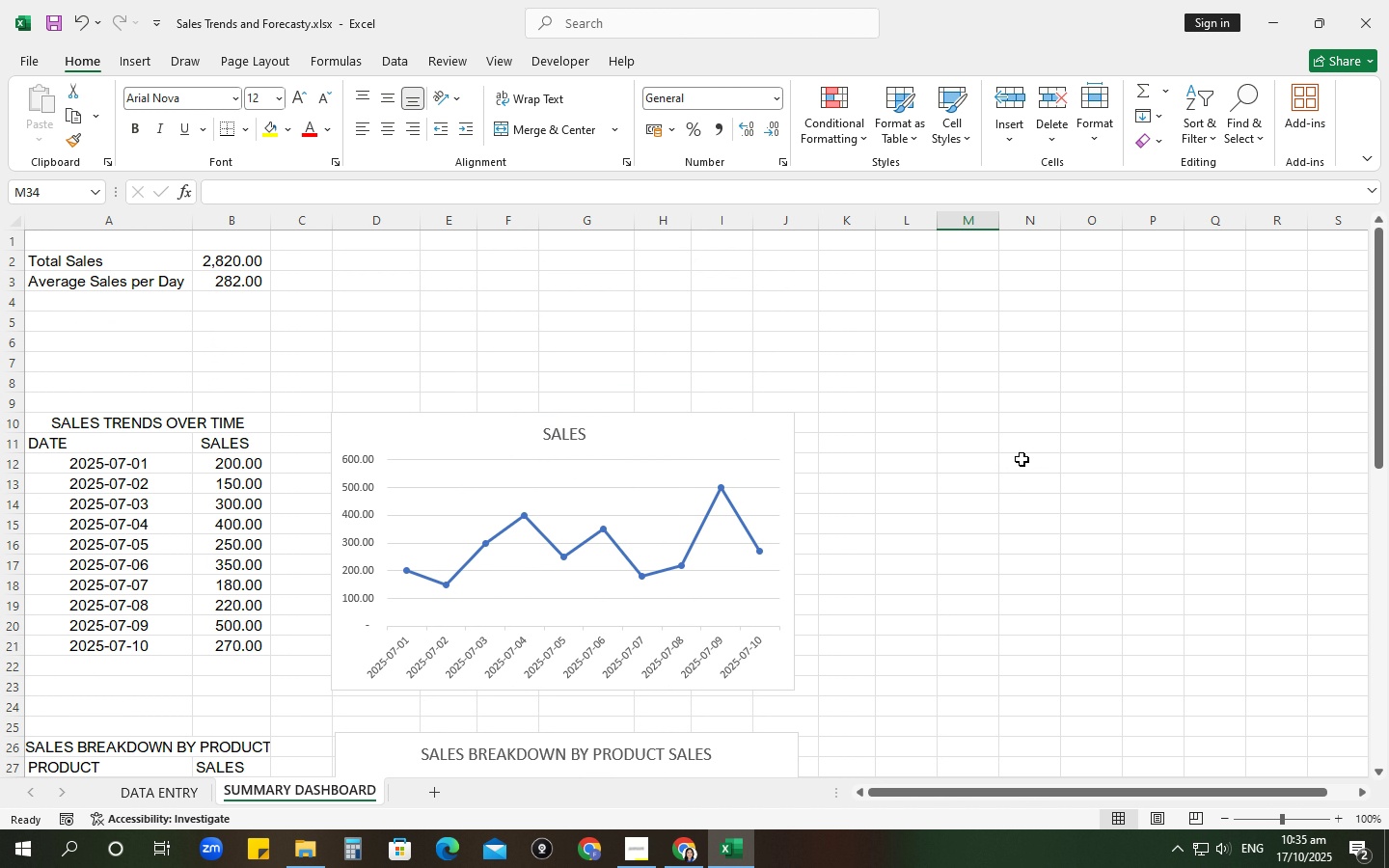 
left_click([145, 58])
 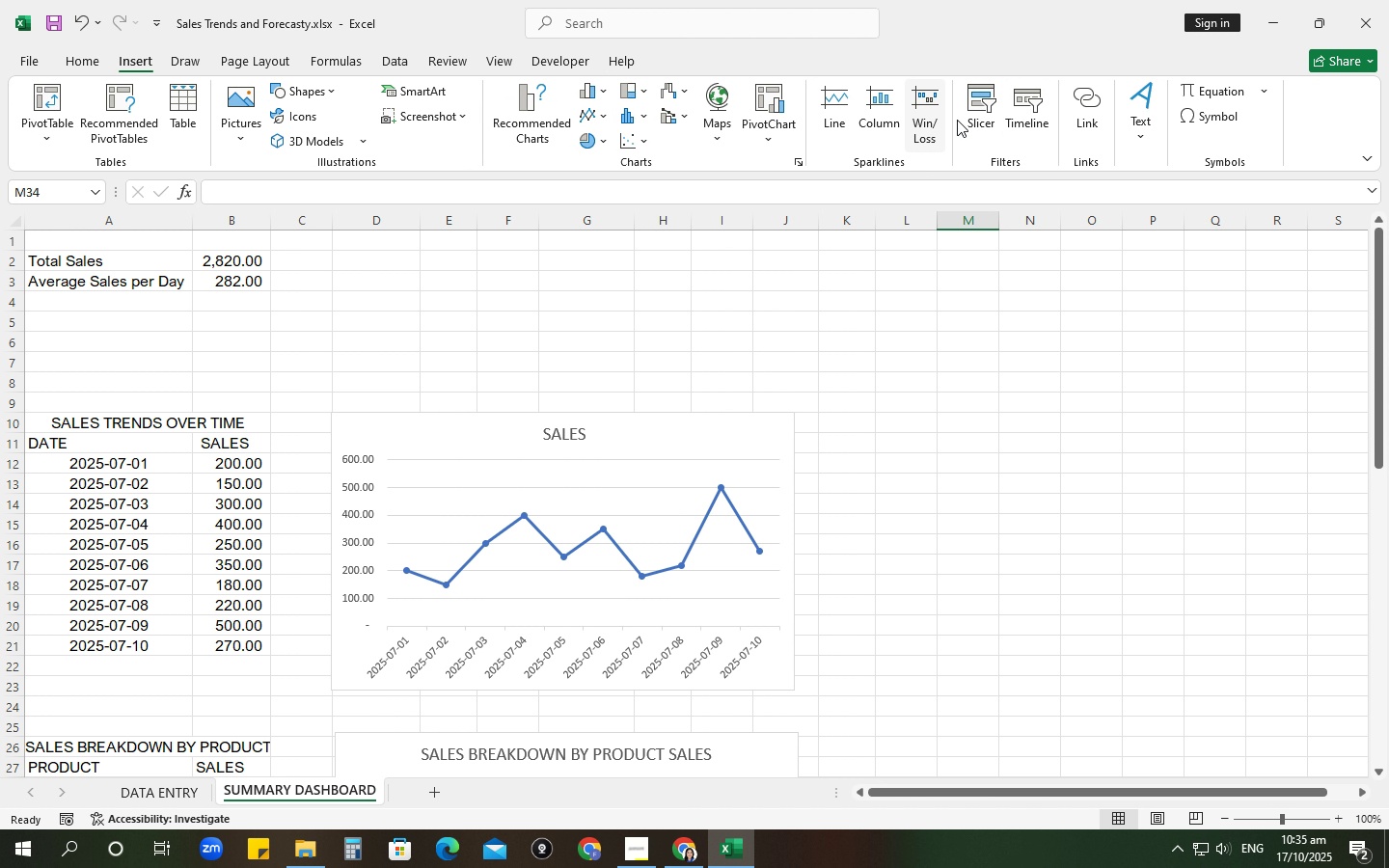 
left_click([976, 117])
 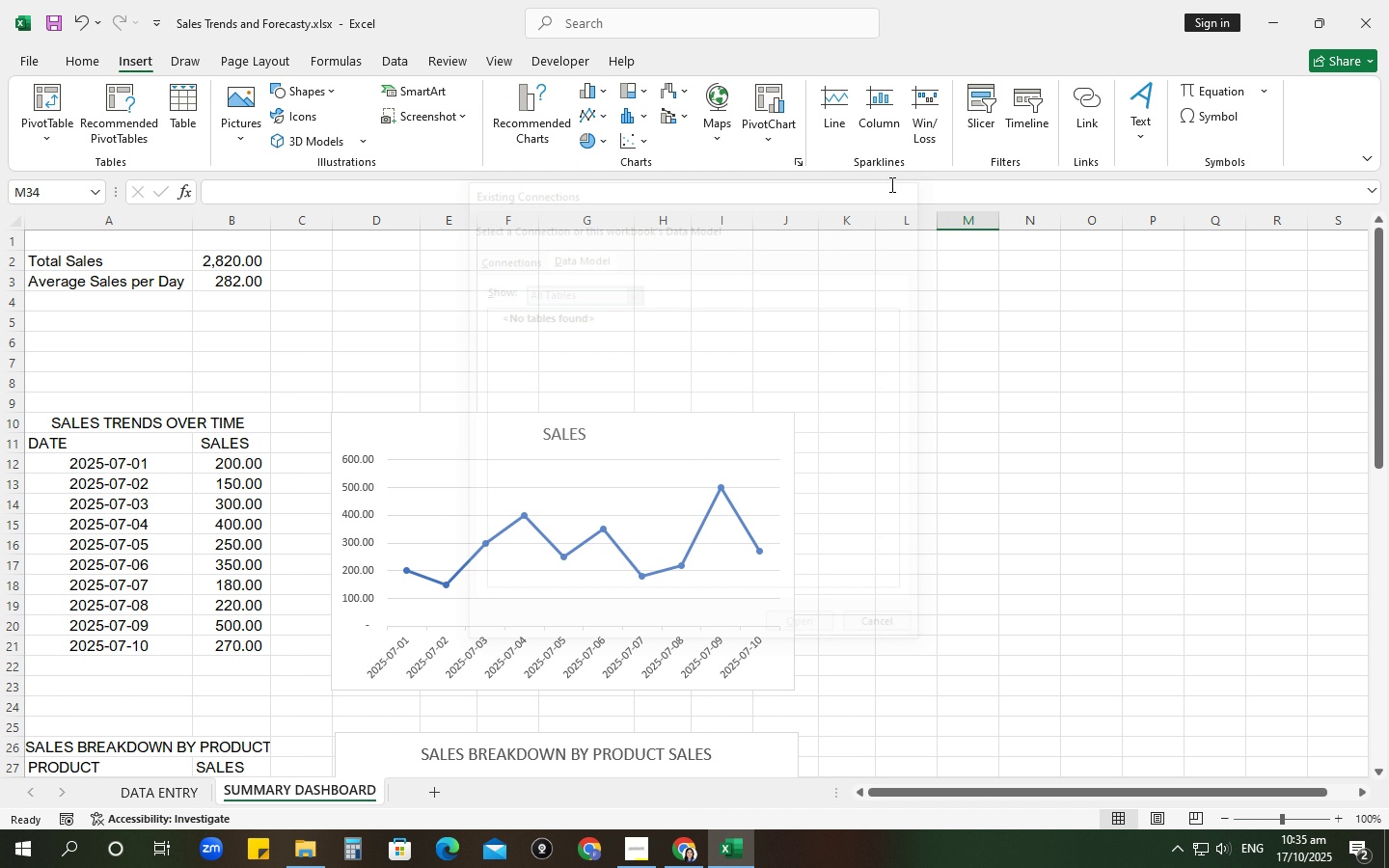 
scroll: coordinate [442, 341], scroll_direction: down, amount: 14.0
 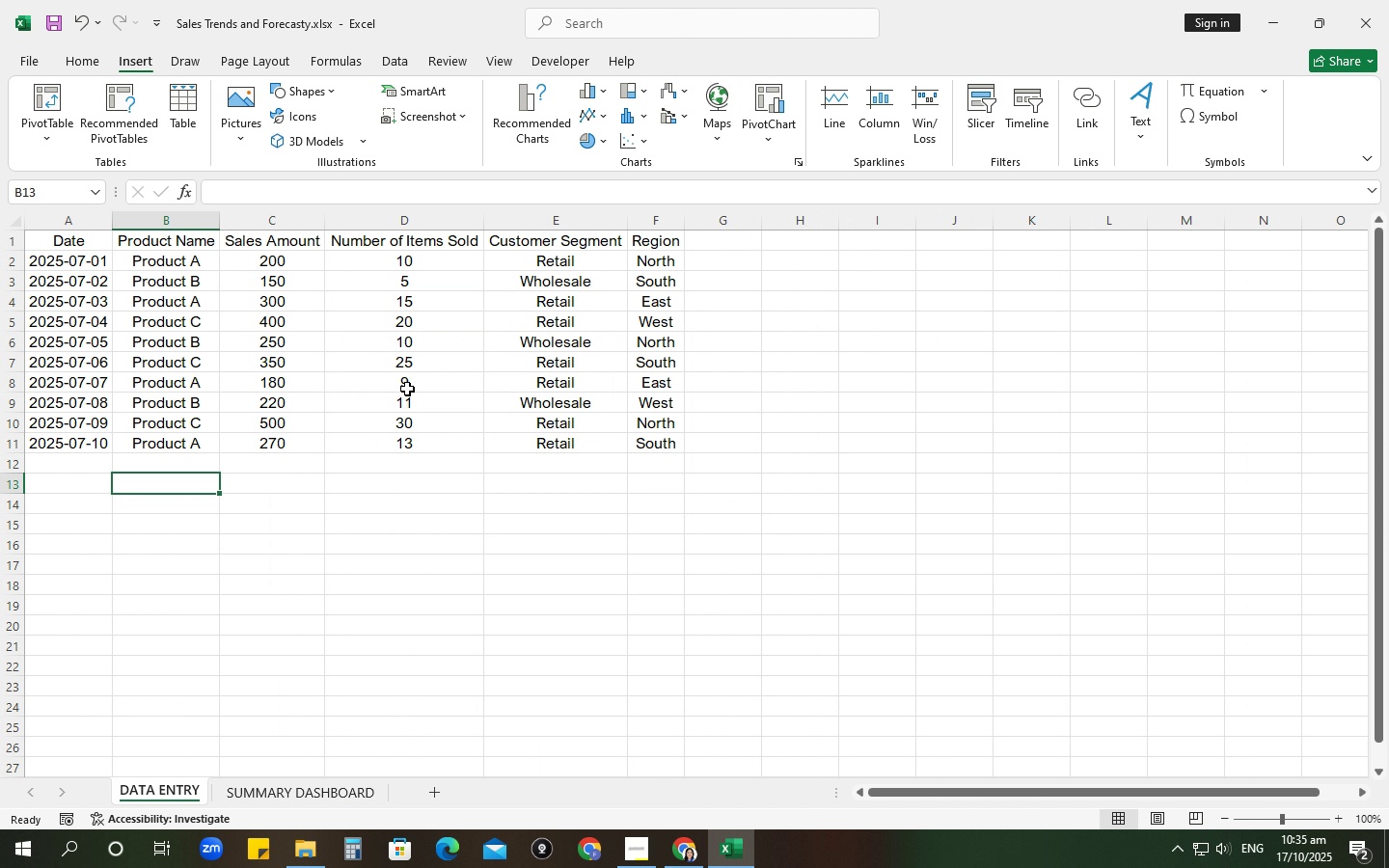 
wait(10.94)
 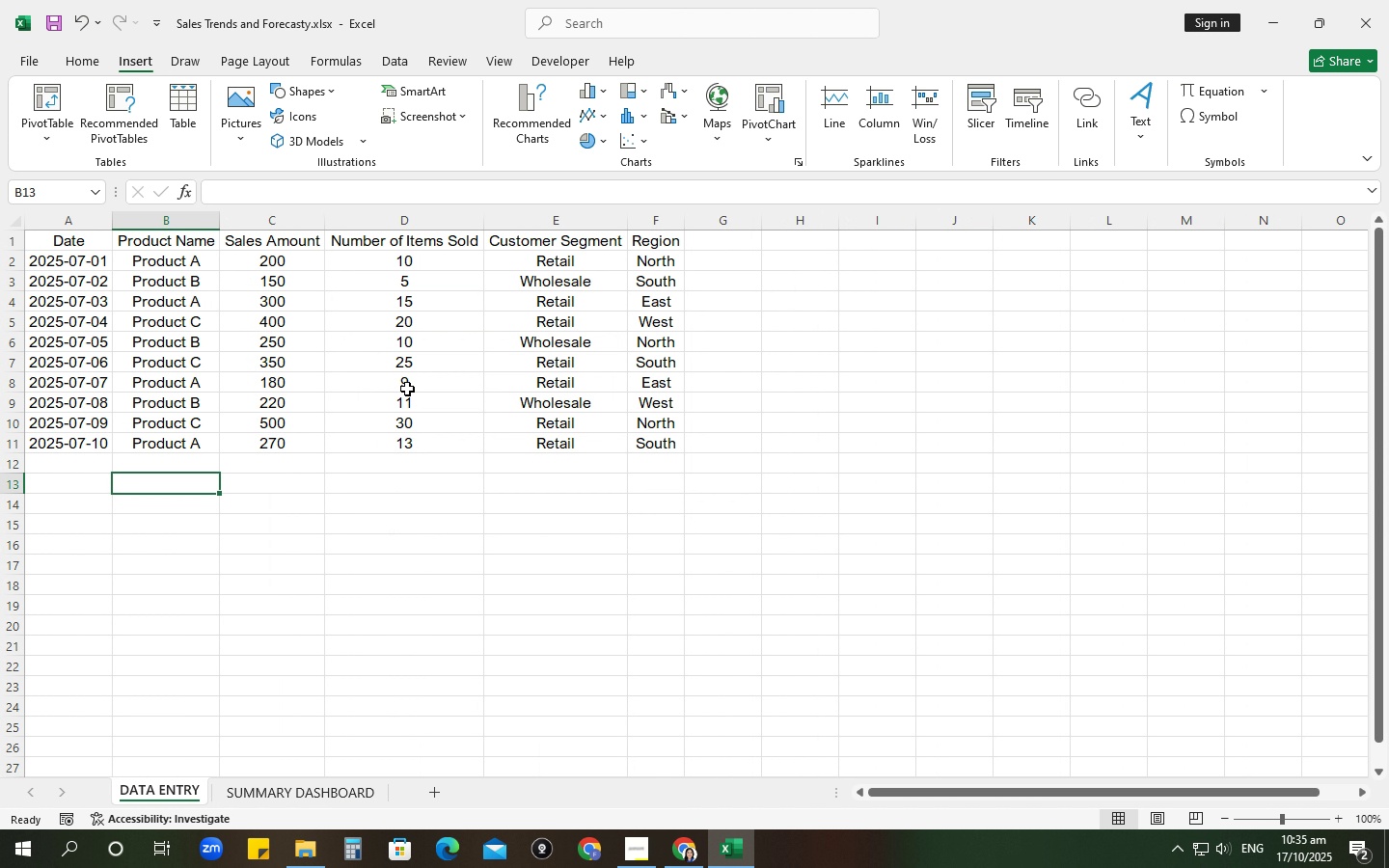 
double_click([1013, 107])
 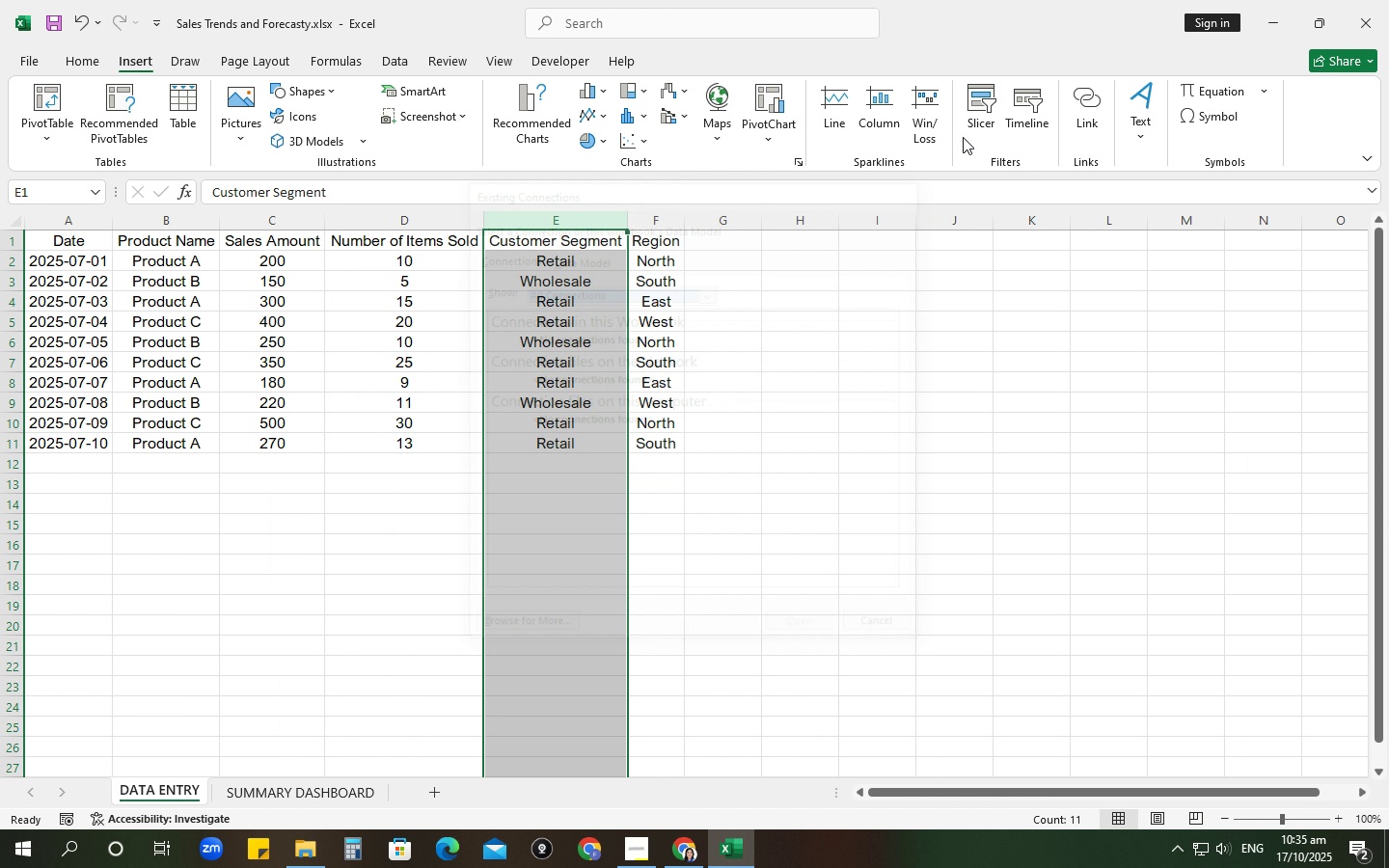 
double_click([977, 110])
 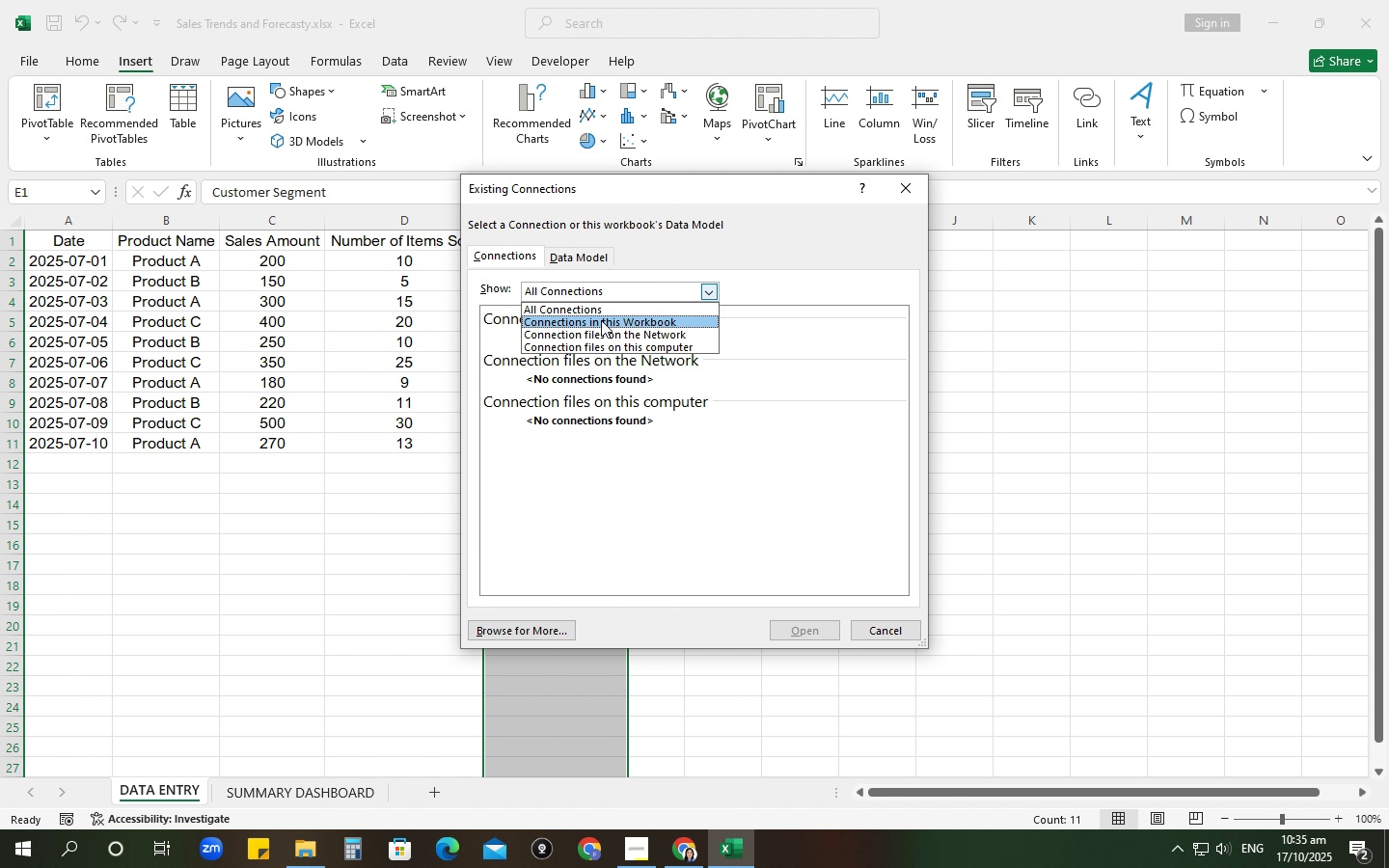 
left_click([601, 320])
 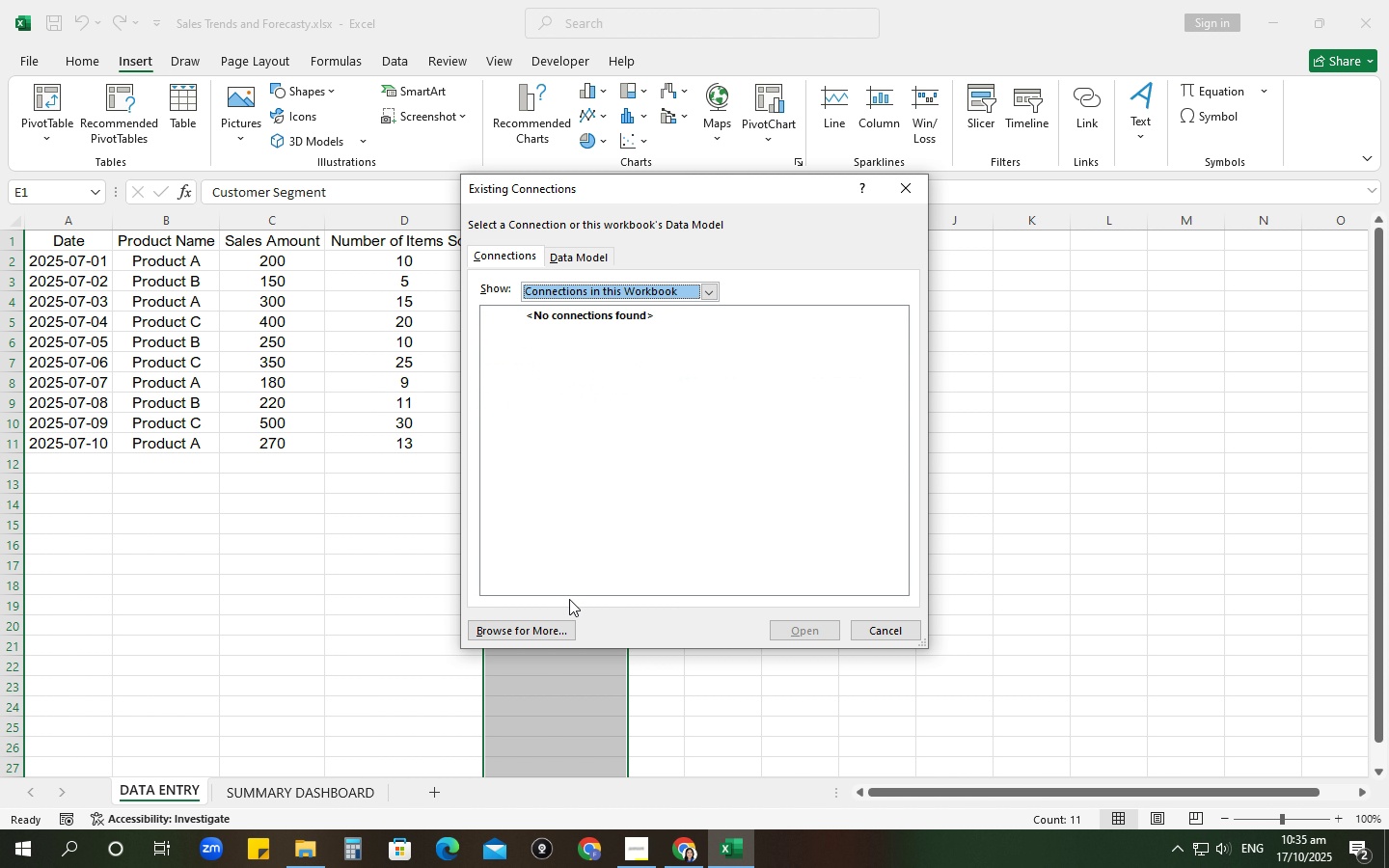 
left_click([547, 617])
 